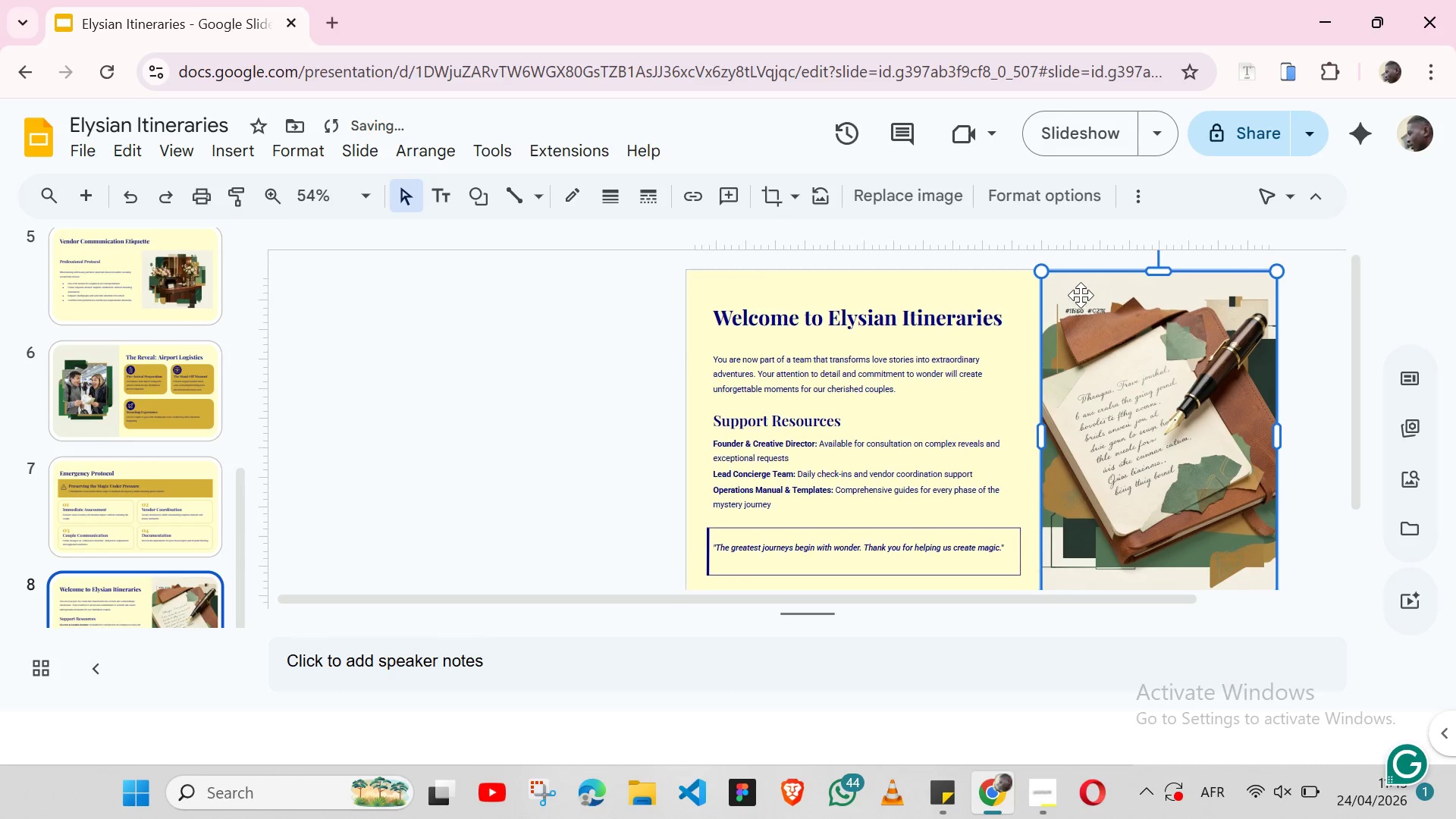 
left_click([358, 196])
 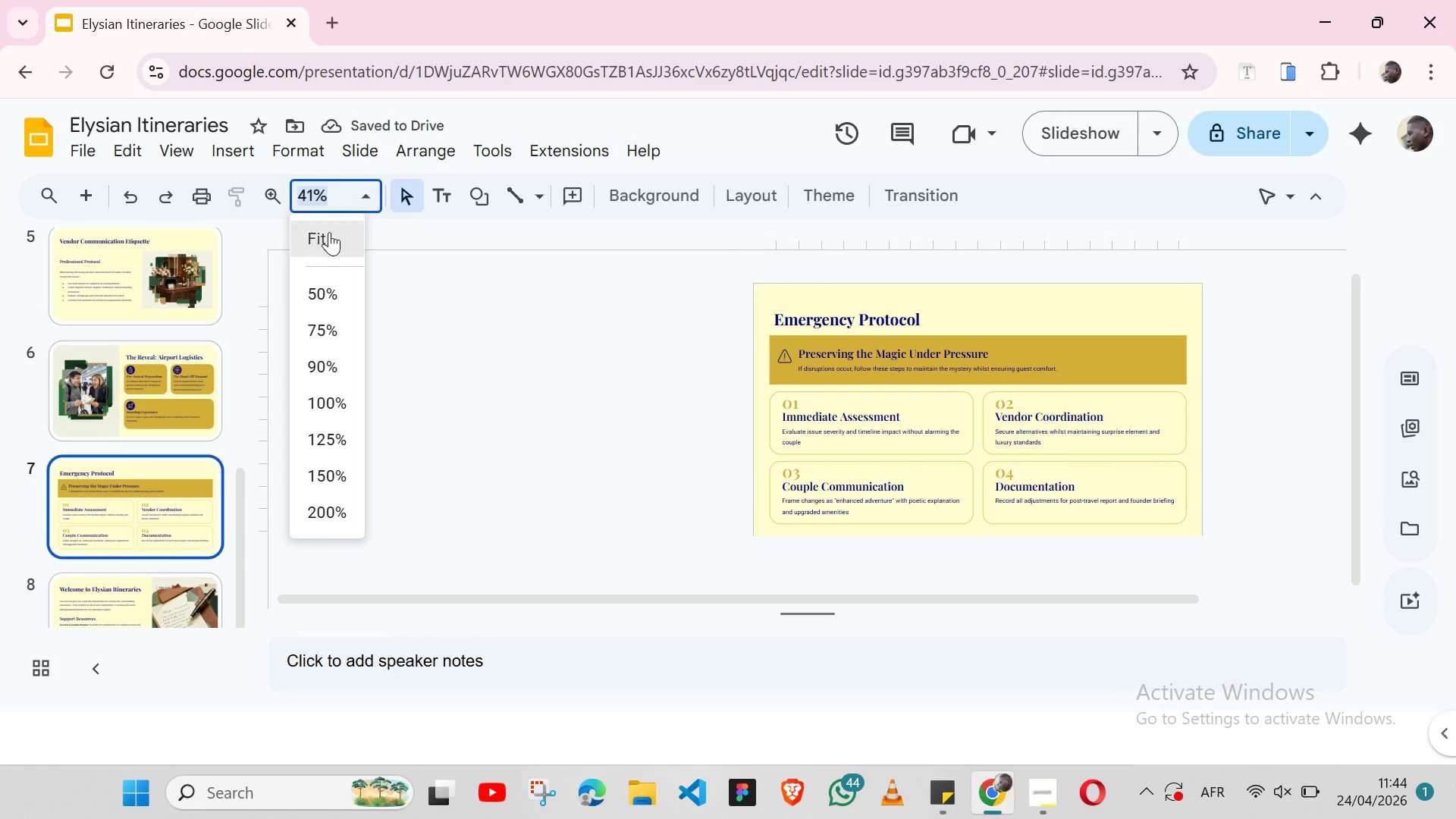 
left_click([329, 232])
 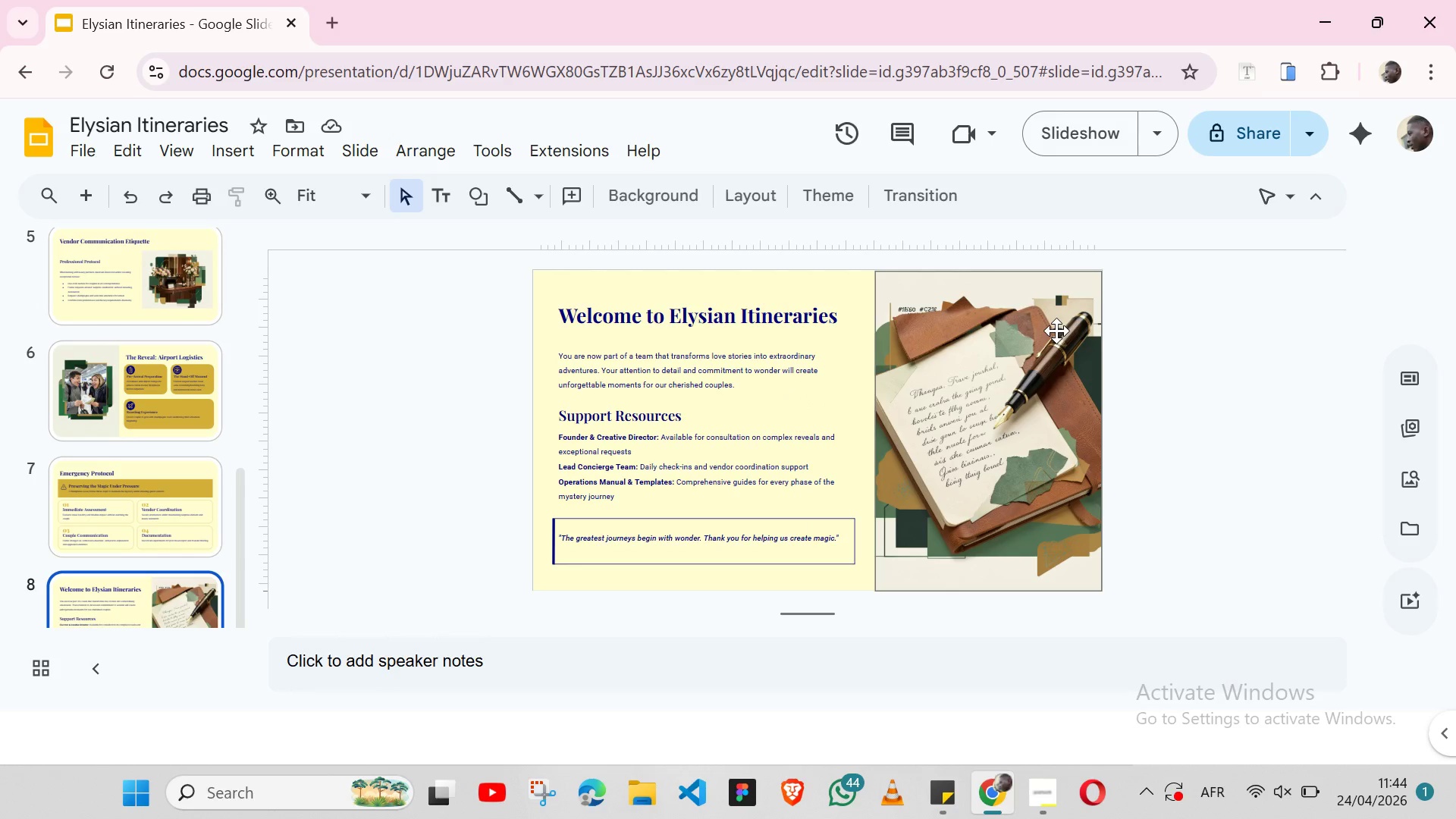 
left_click([1017, 442])
 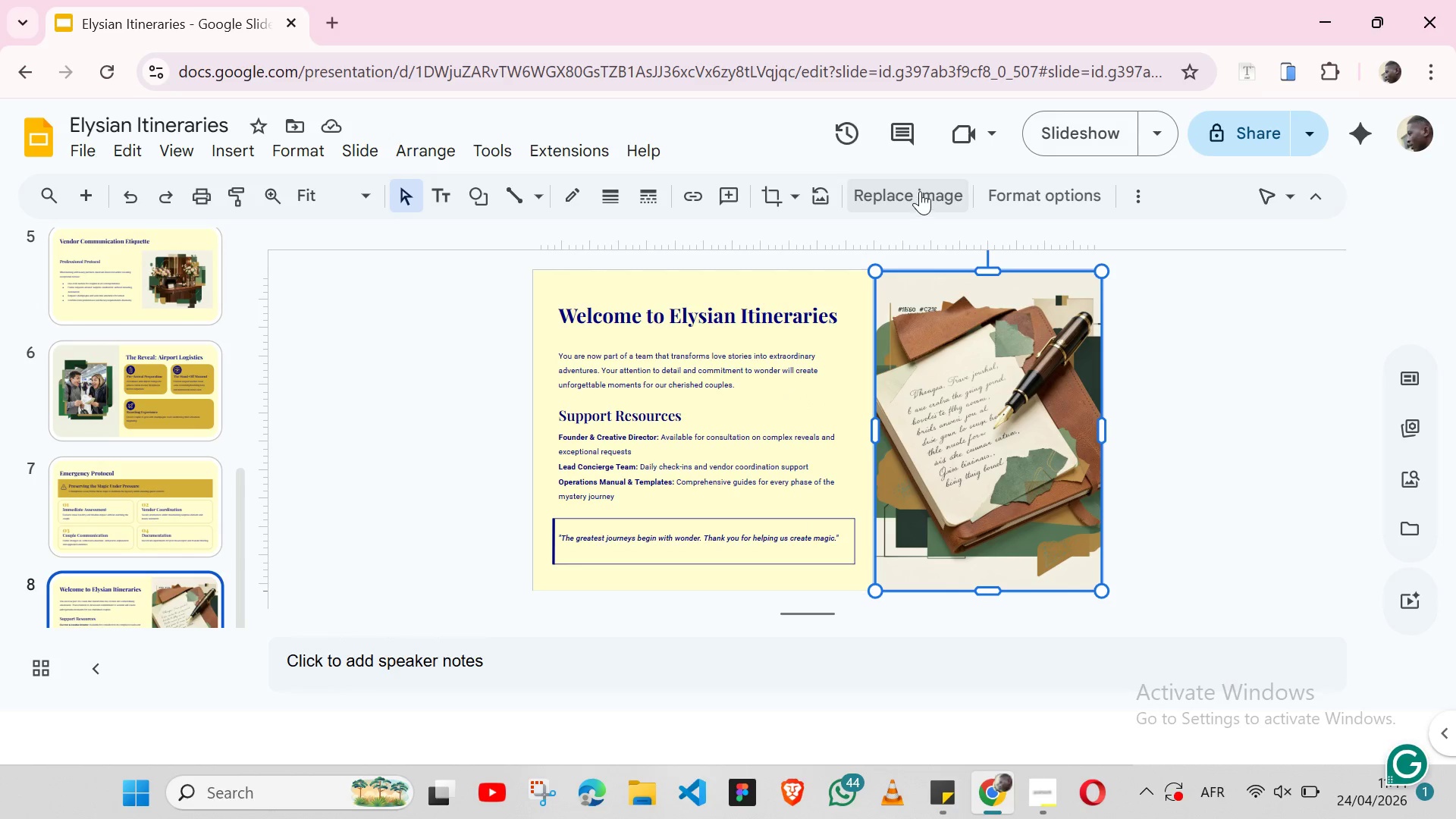 
left_click([920, 191])
 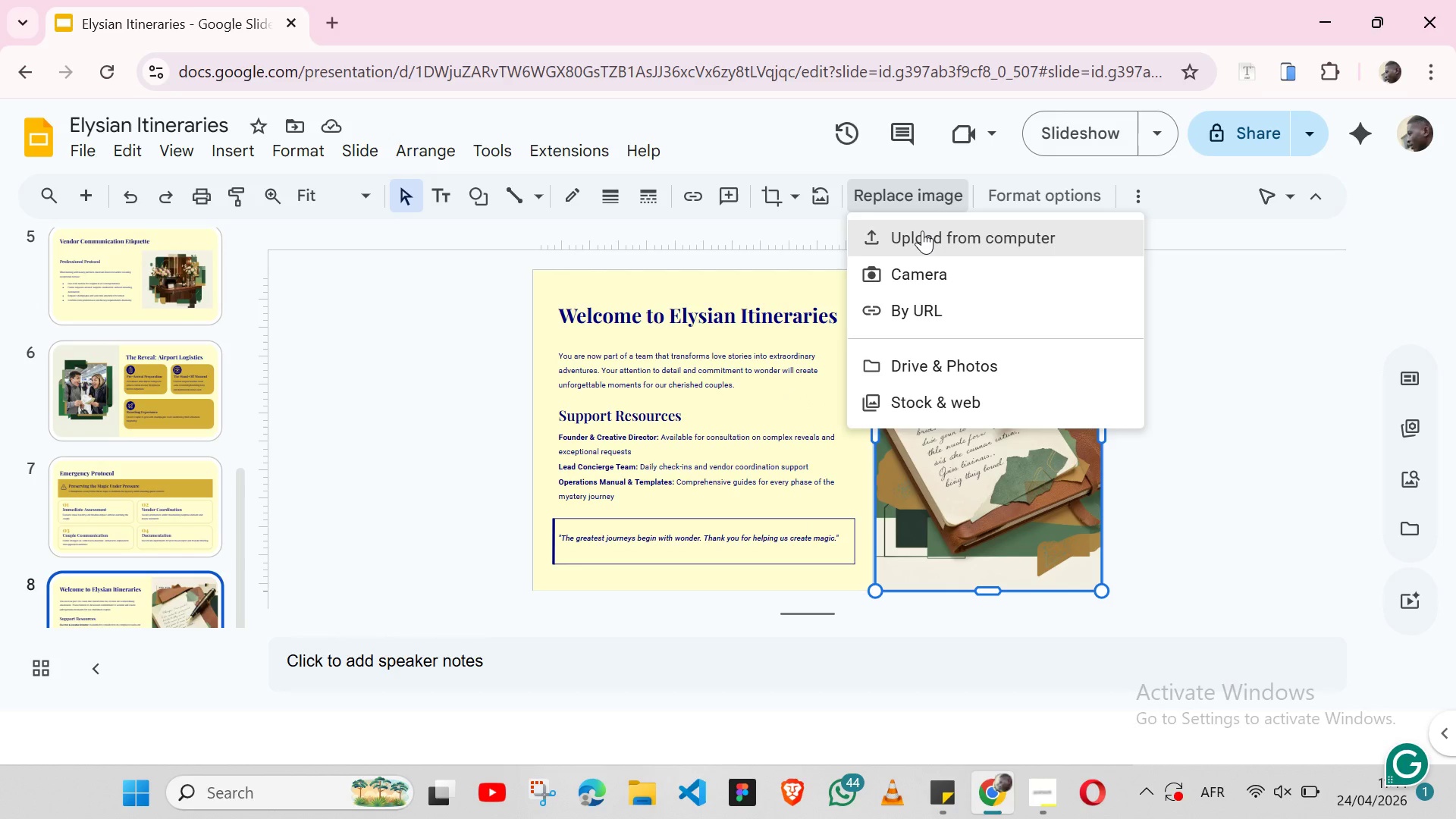 
left_click([922, 231])
 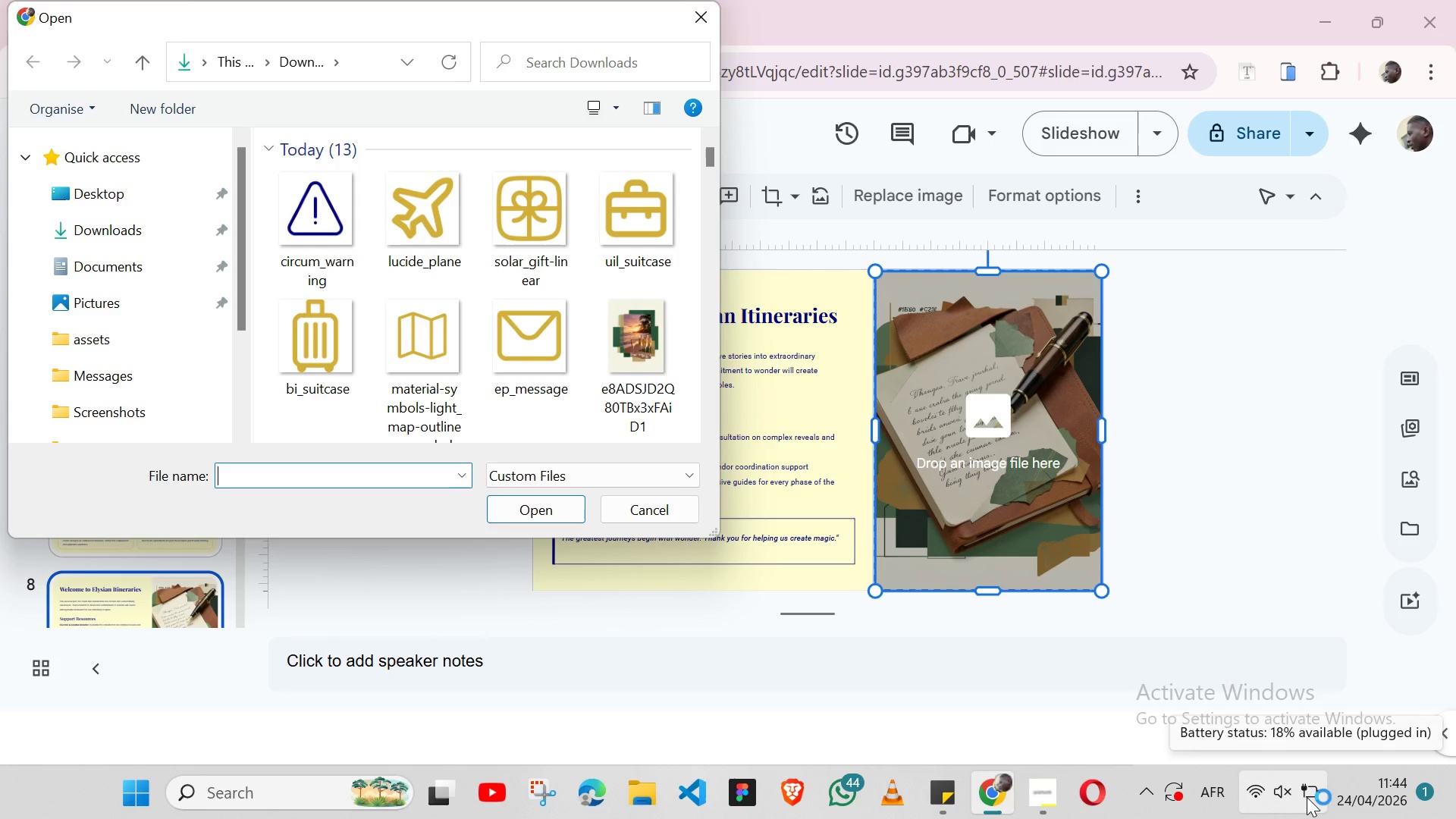 
wait(48.09)
 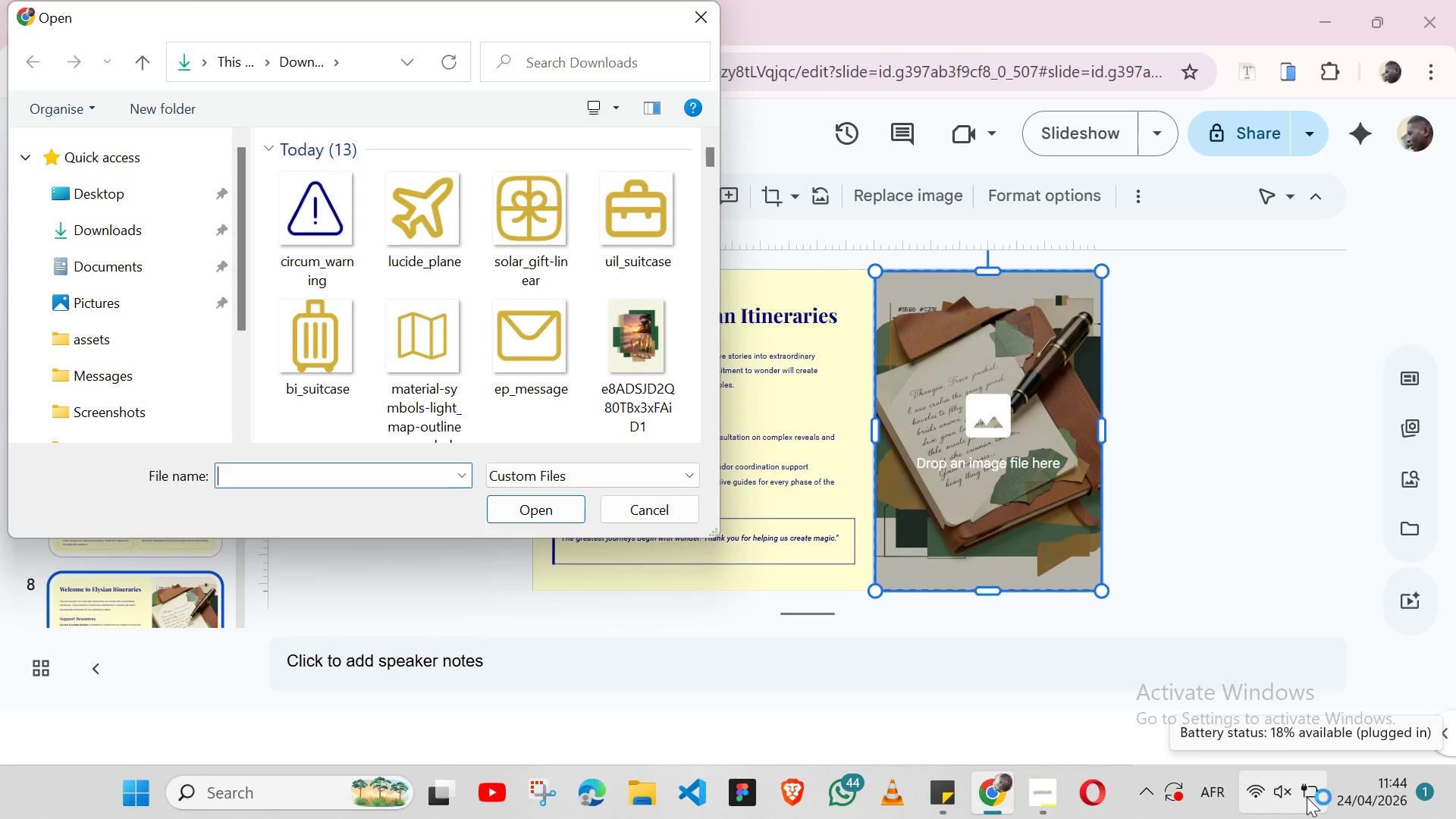 
left_click([636, 496])
 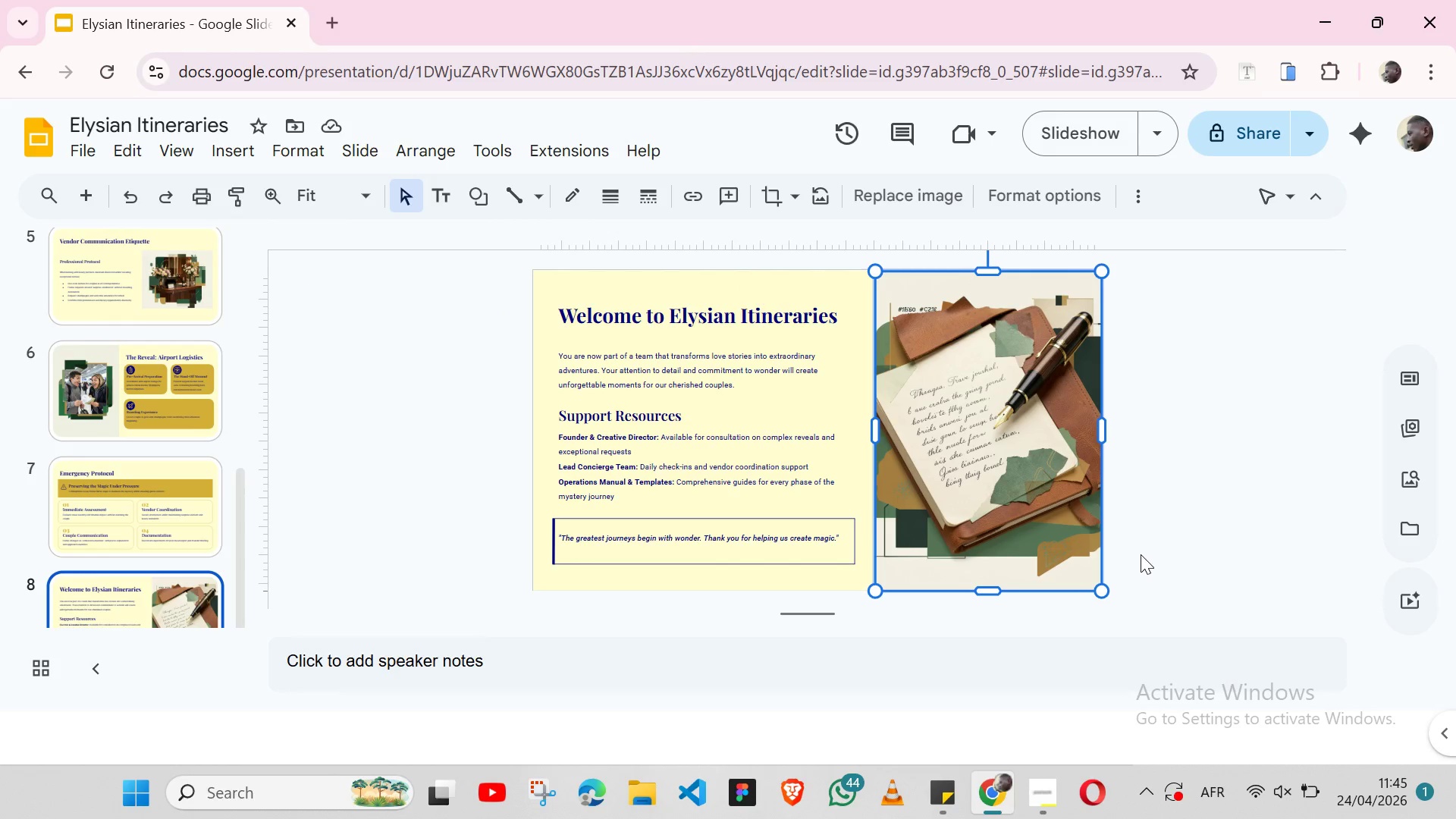 
left_click([1141, 554])
 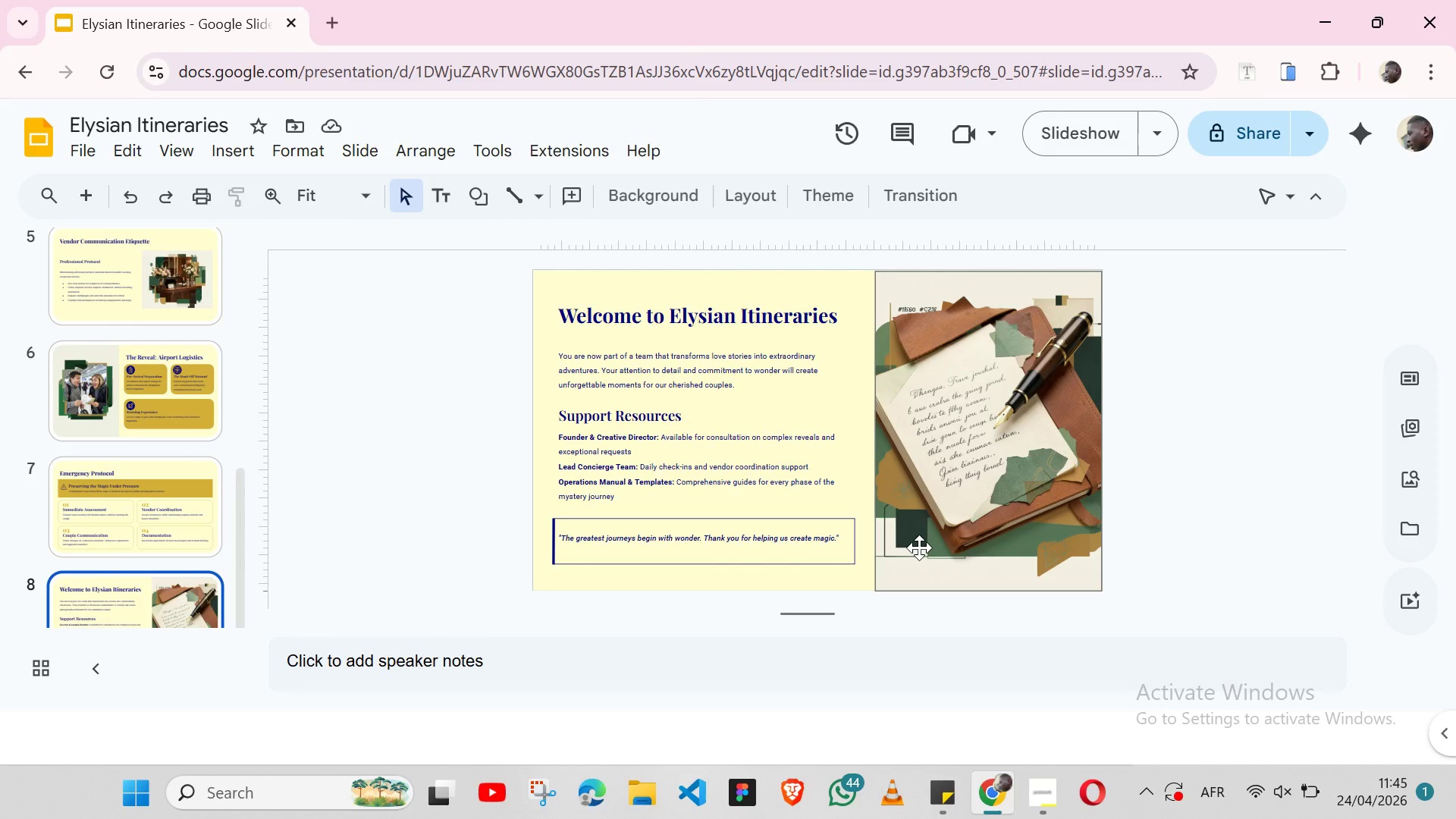 
wait(11.81)
 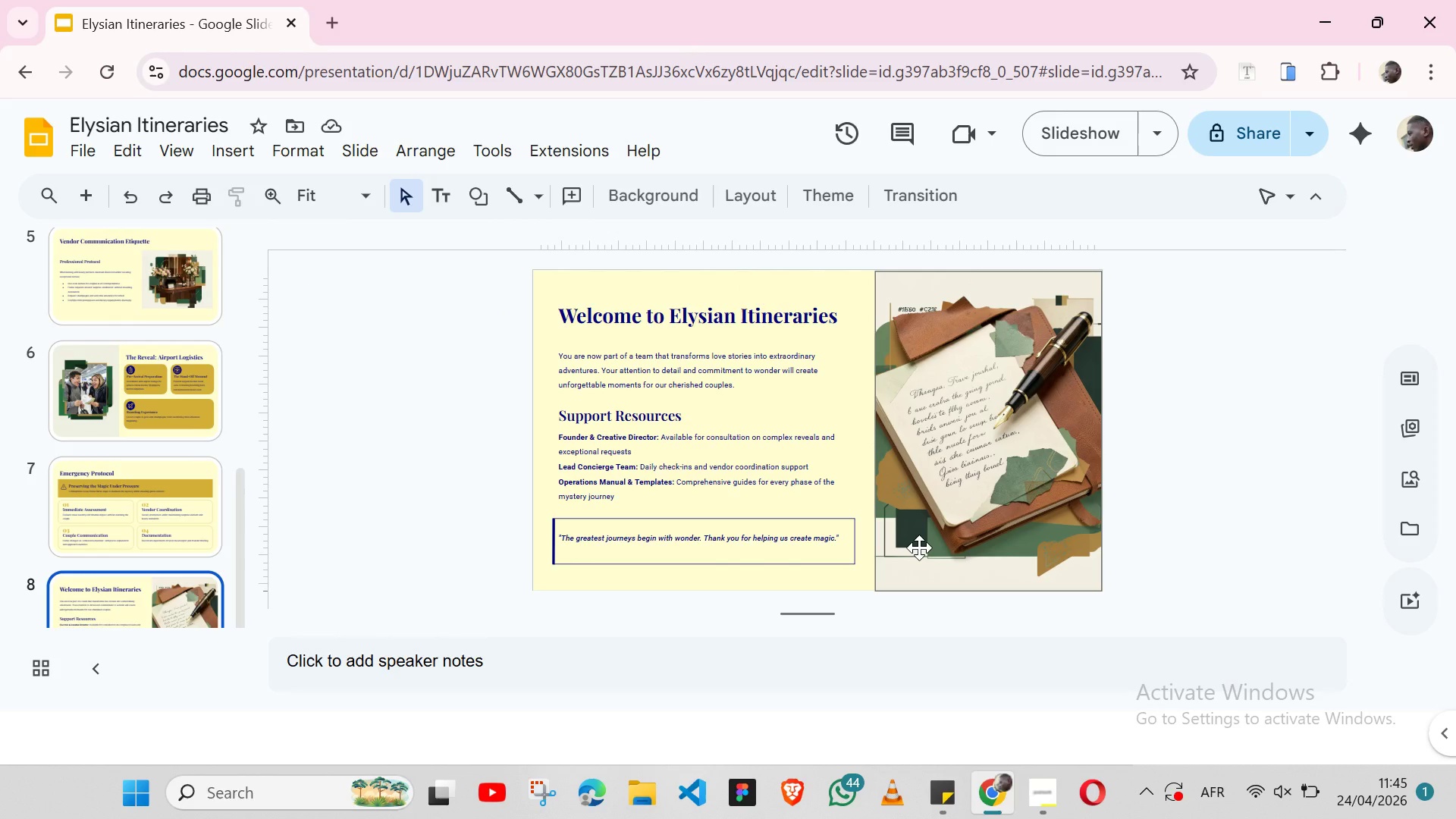 
left_click([699, 406])
 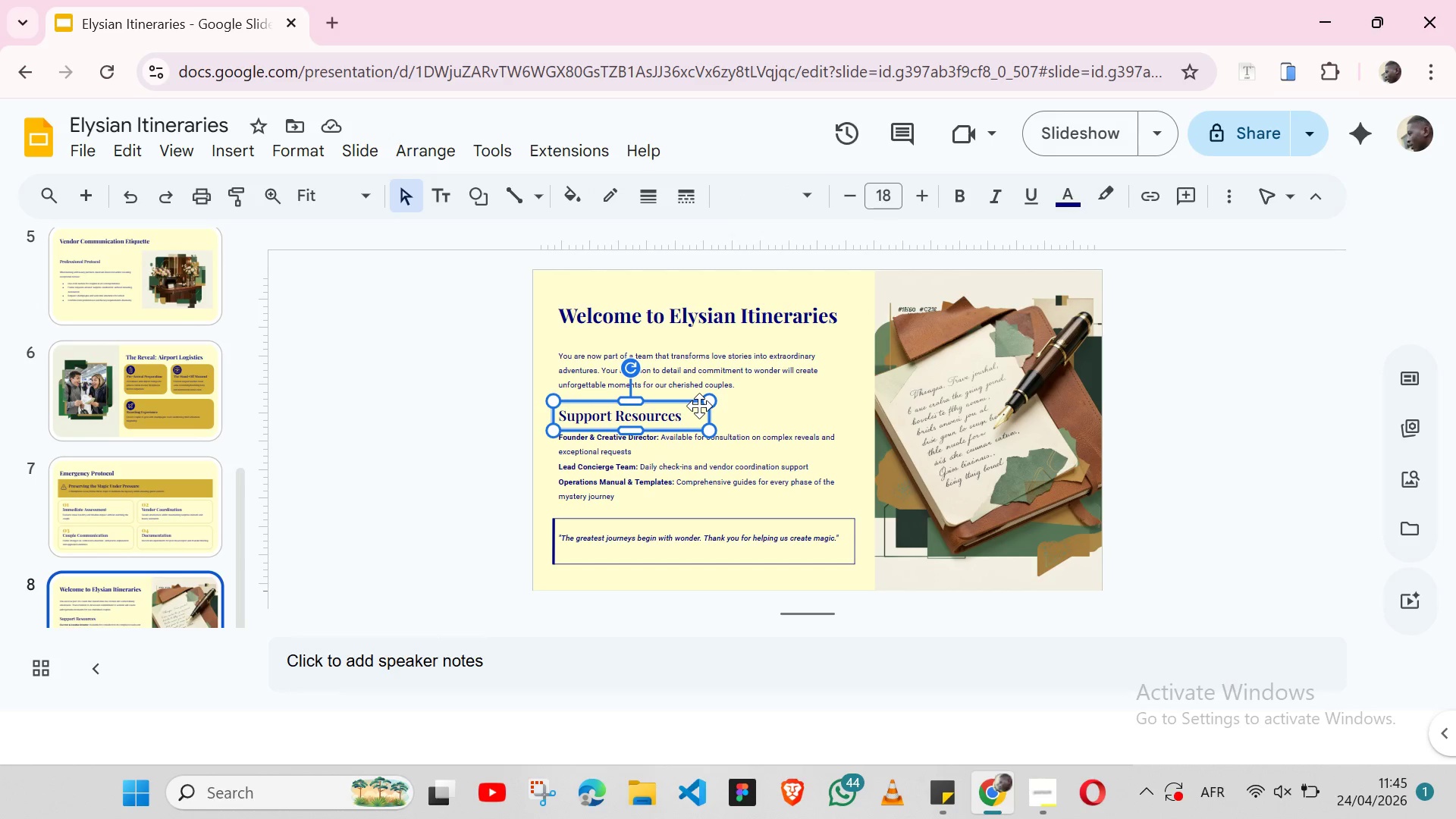 
hold_key(key=ShiftLeft, duration=1.52)
left_click([844, 425])
 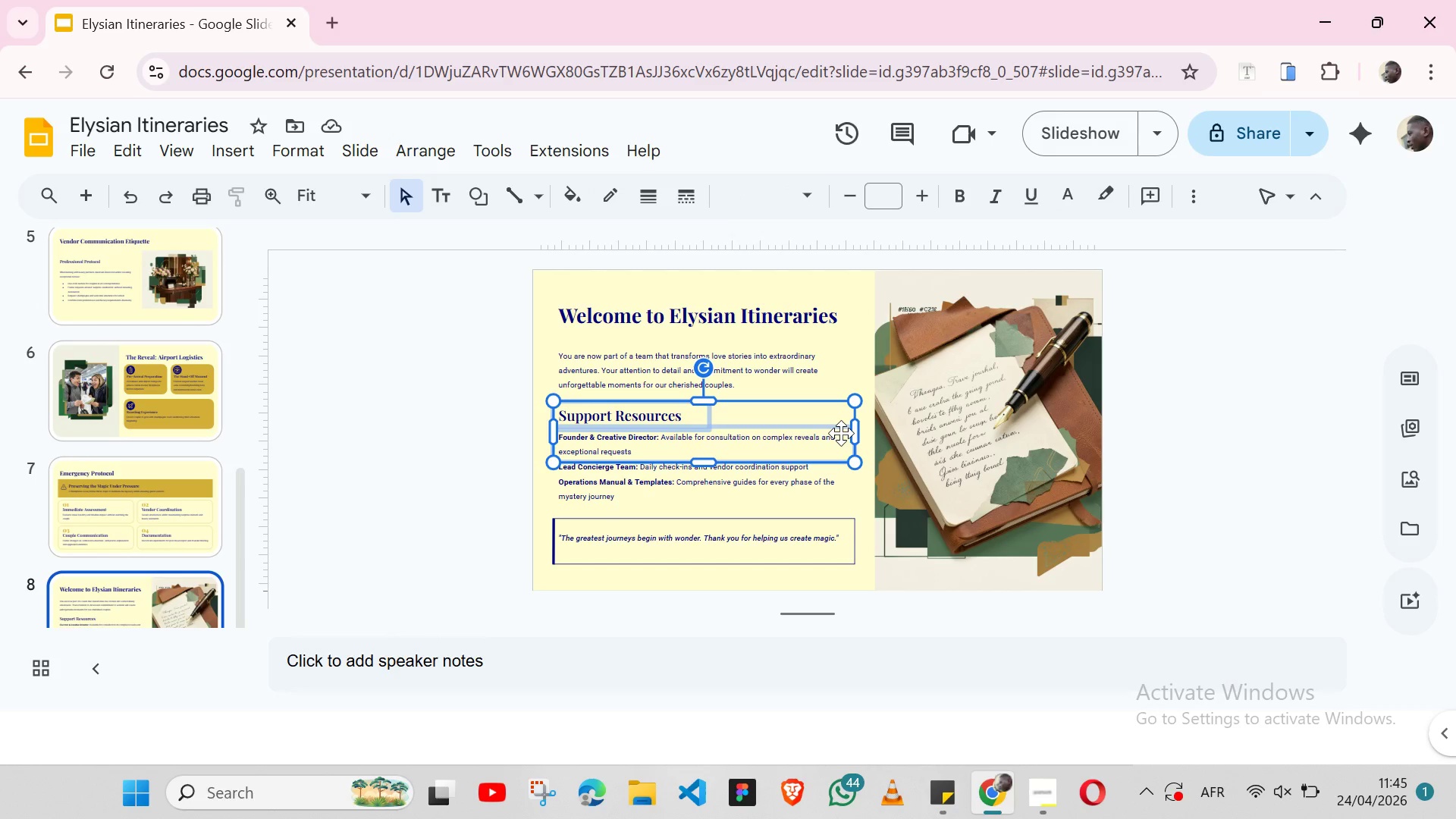 
hold_key(key=ShiftLeft, duration=1.51)
 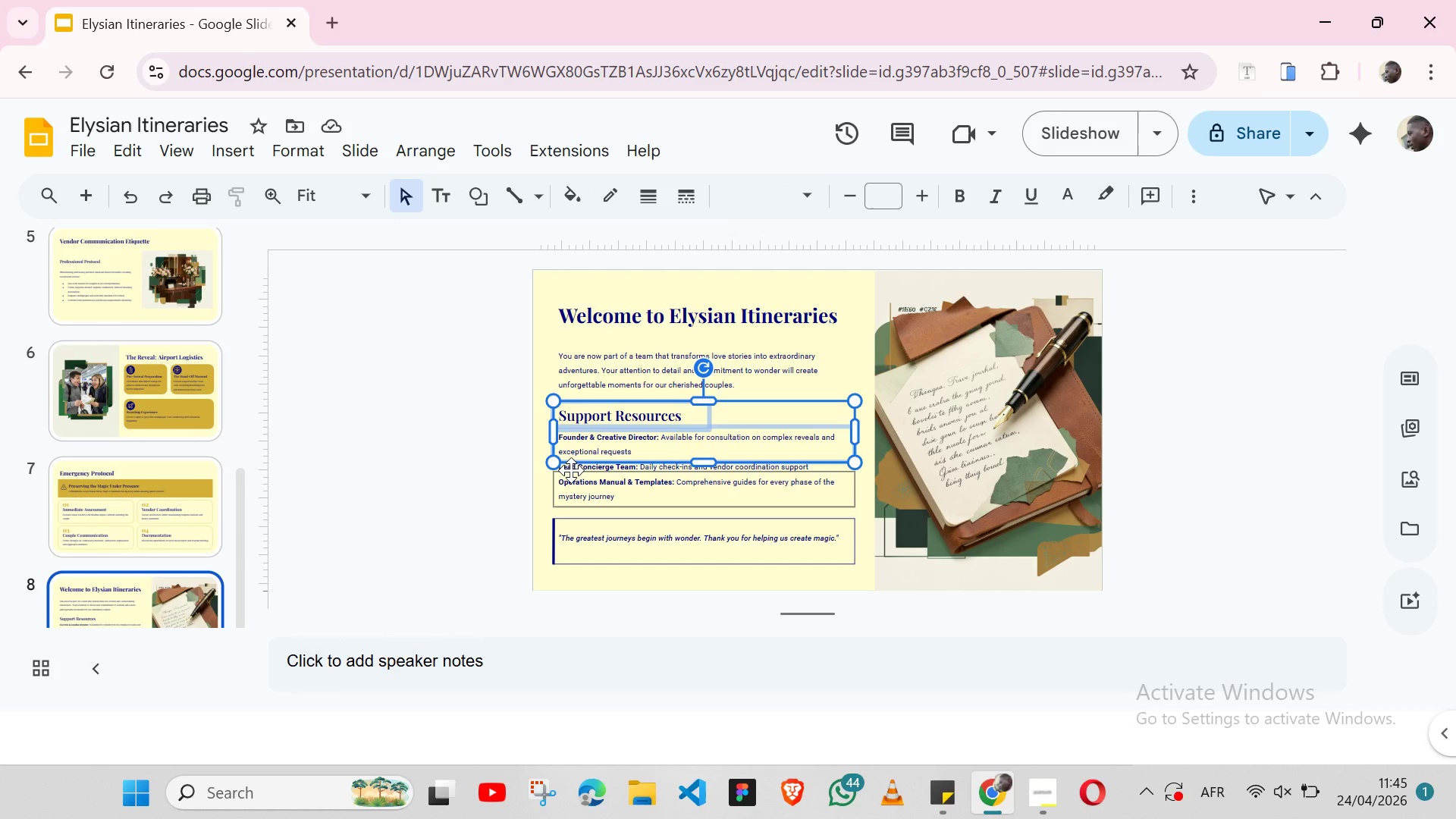 
hold_key(key=ShiftLeft, duration=0.44)
 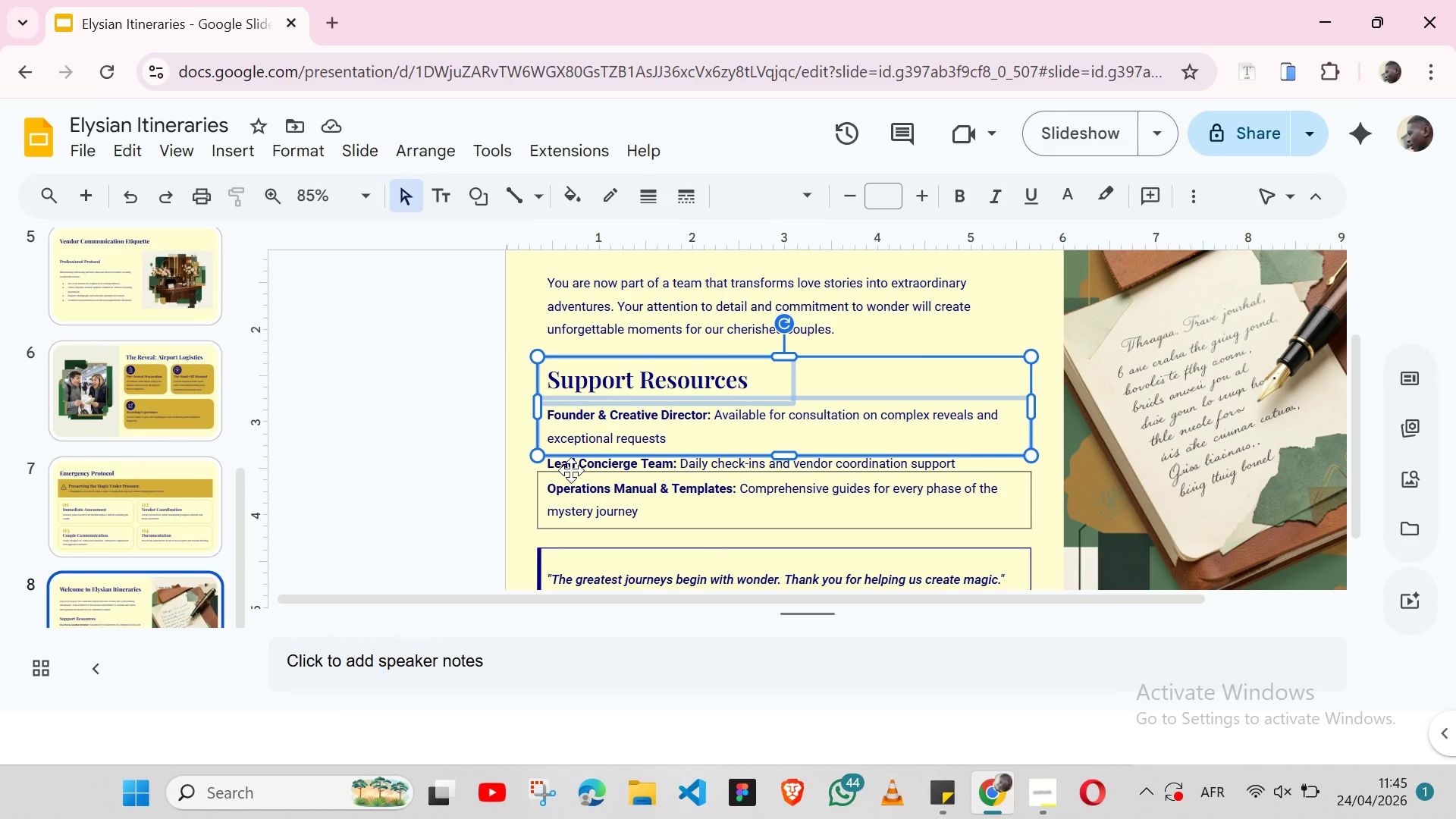 
hold_key(key=ShiftLeft, duration=1.53)
 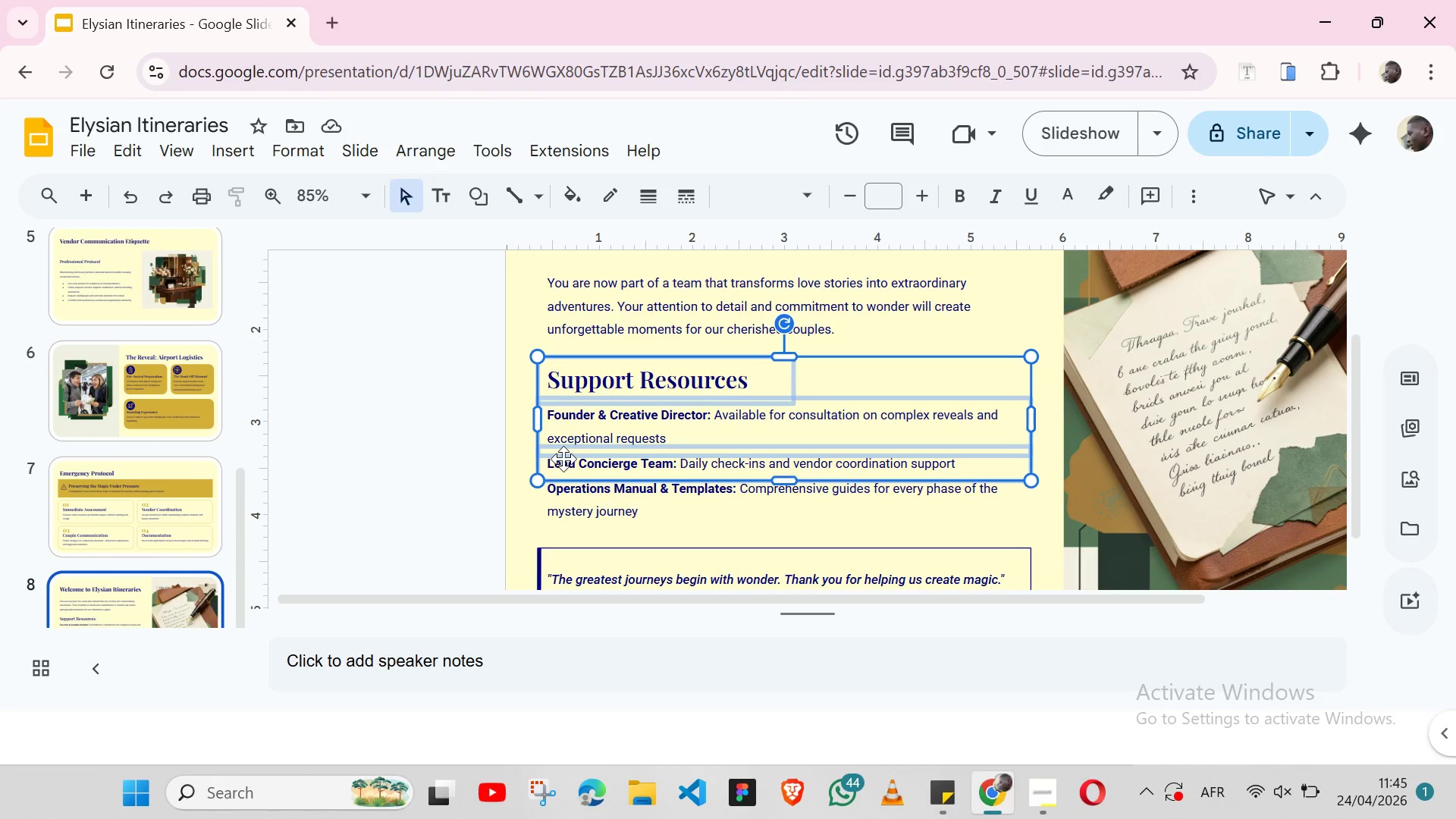 
hold_key(key=ShiftLeft, duration=1.5)
left_click([563, 459])
 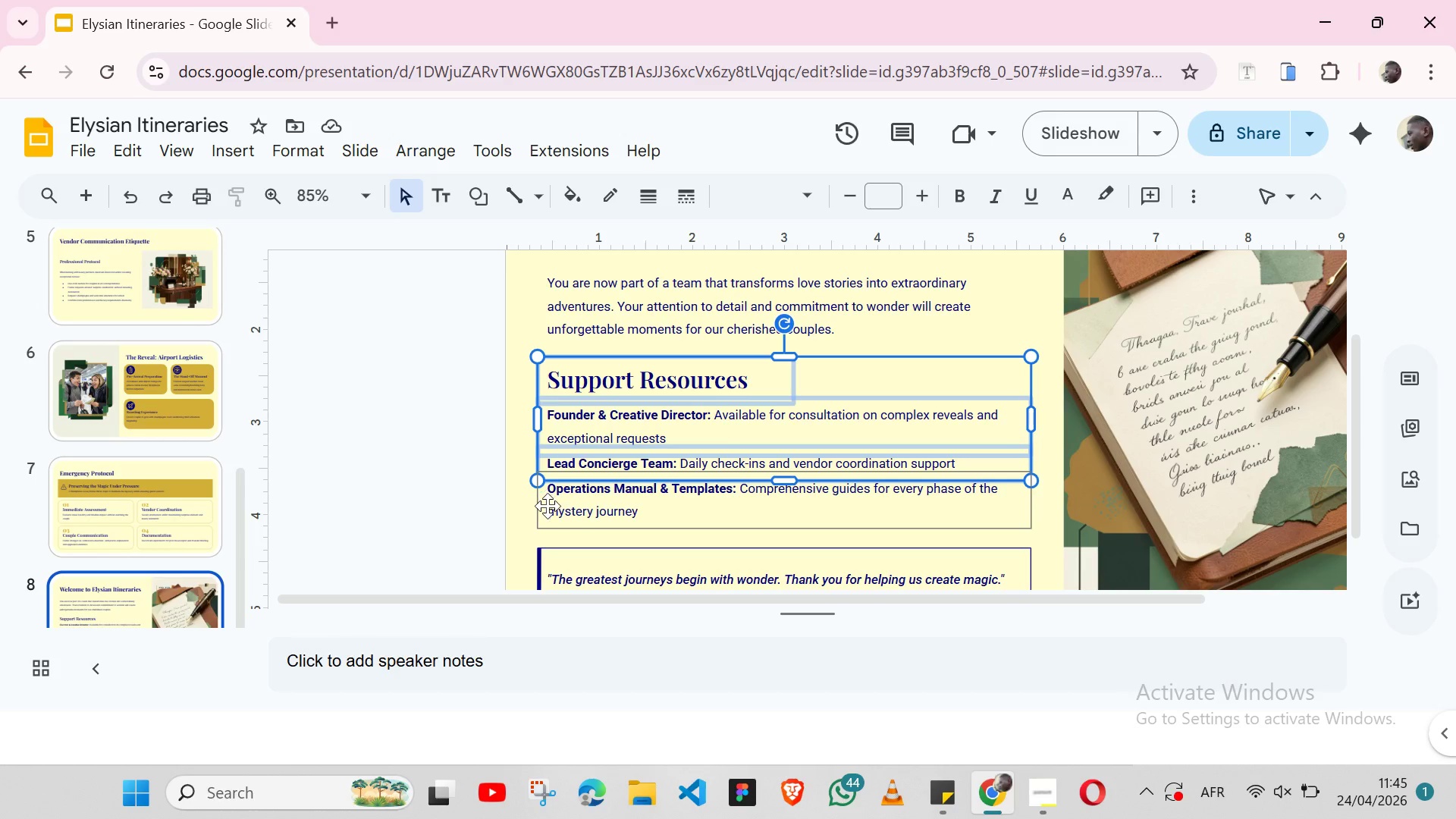 
hold_key(key=ShiftLeft, duration=0.59)
left_click([548, 509])
 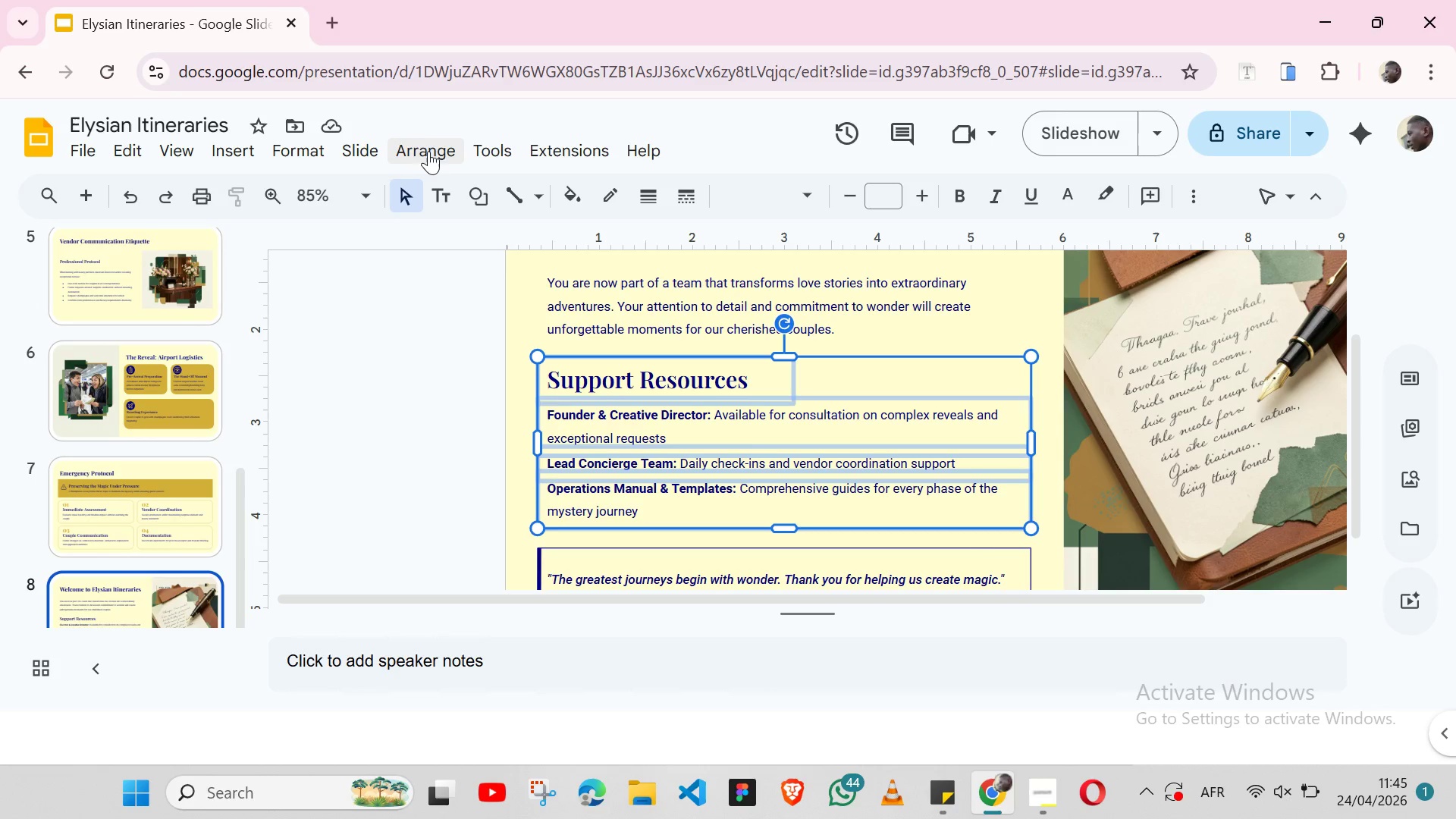 
left_click([422, 143])
 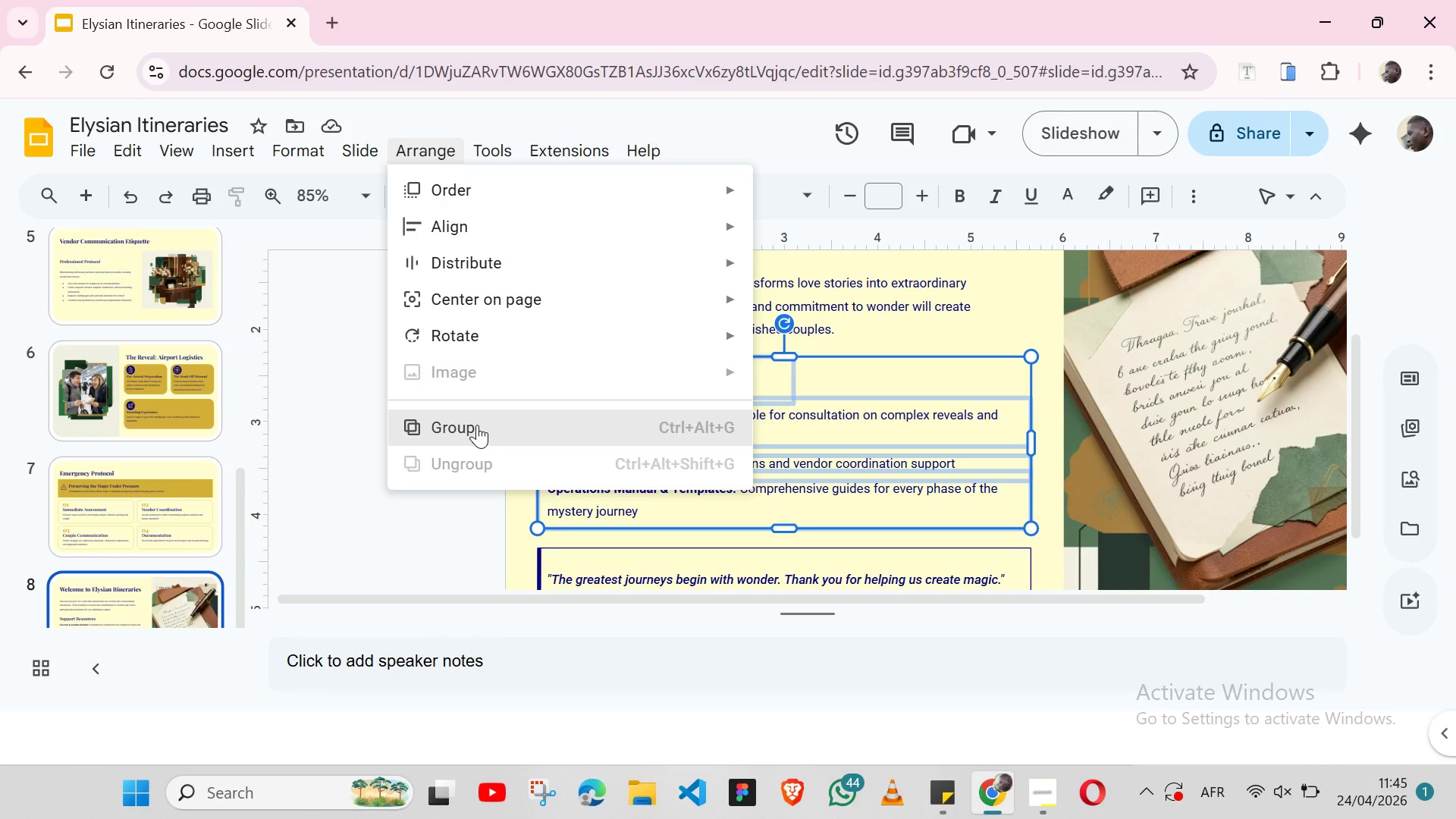 
left_click([477, 425])
 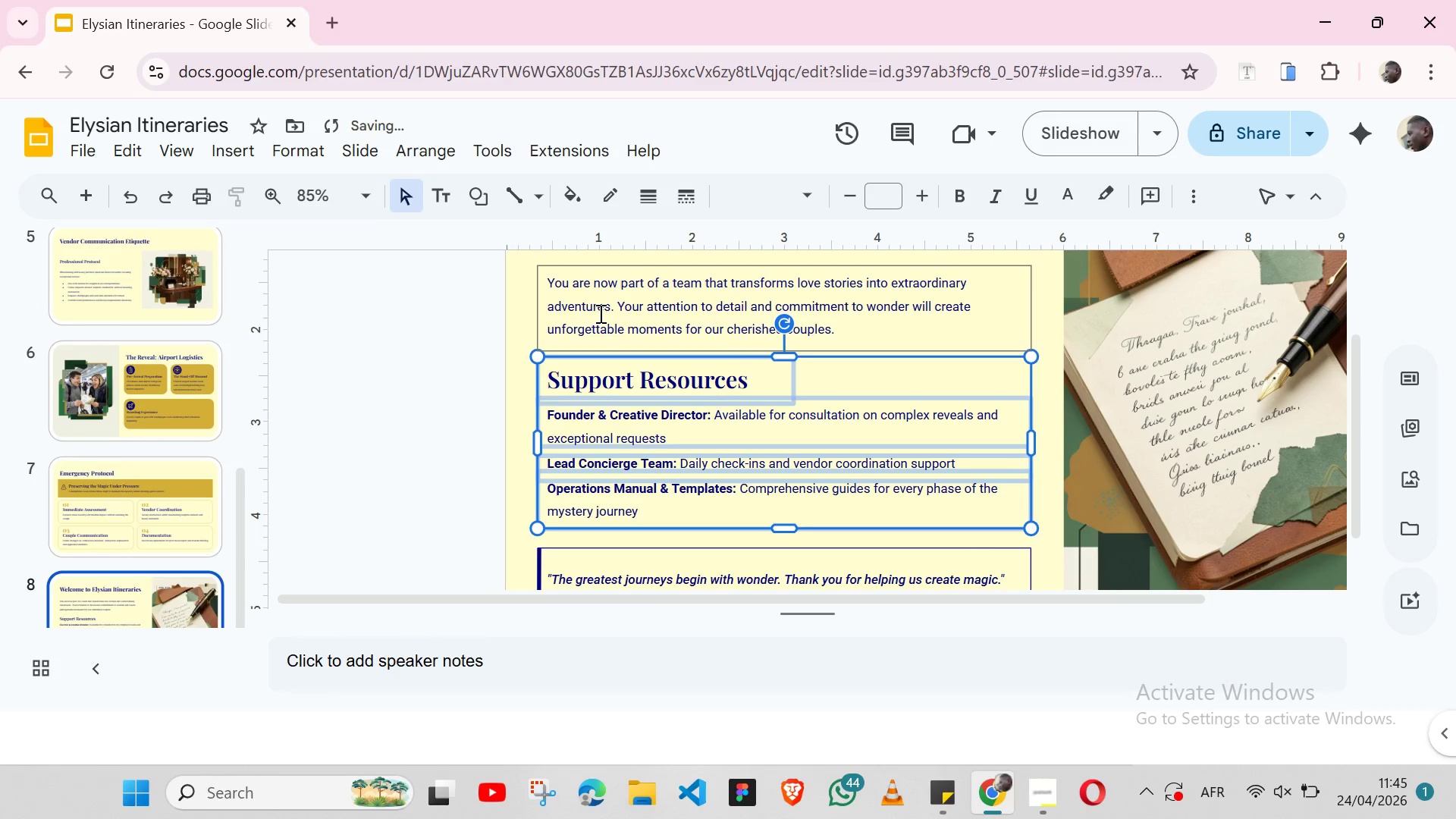 
key(ArrowUp)
 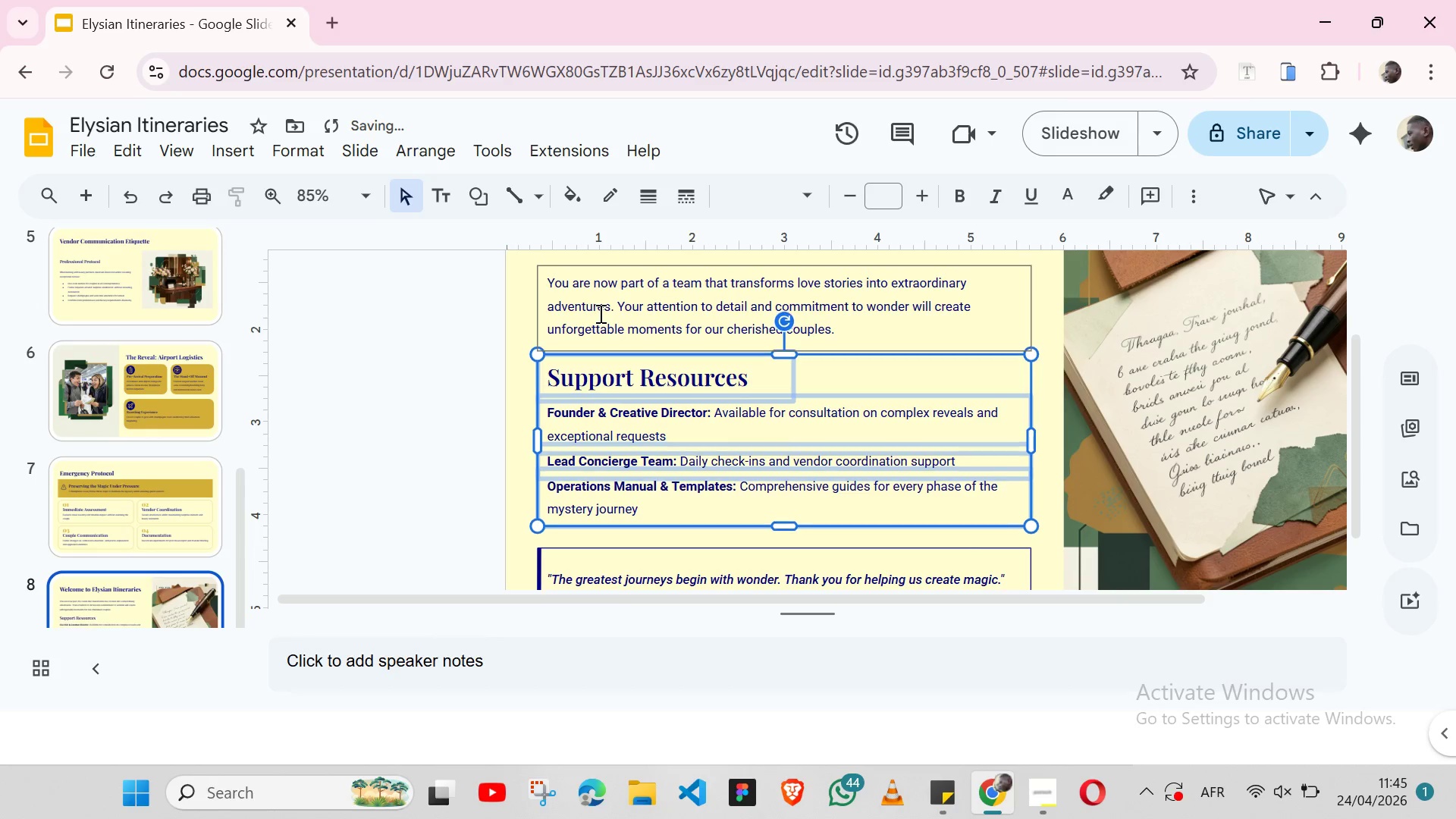 
key(ArrowUp)
 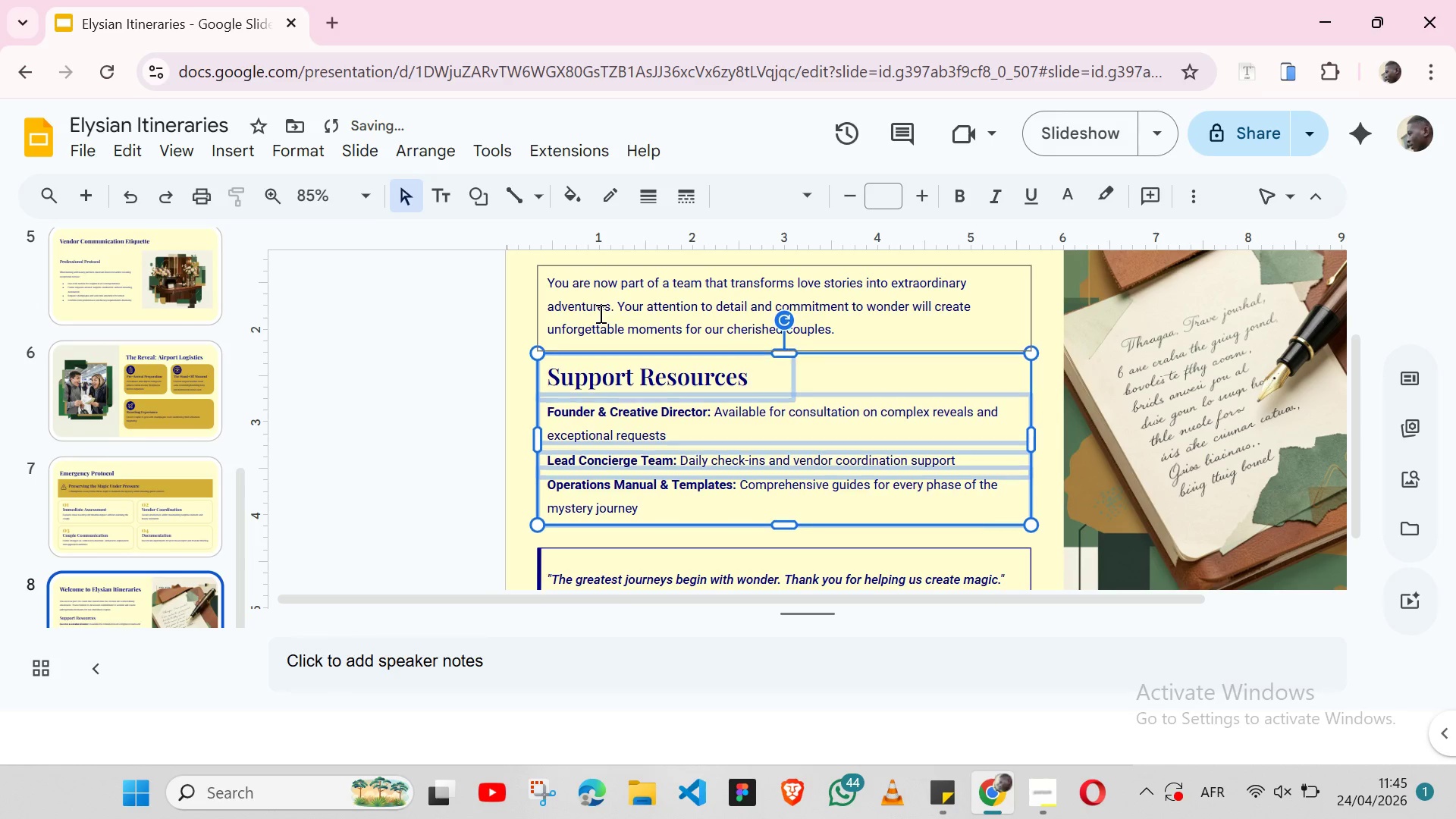 
key(ArrowUp)
 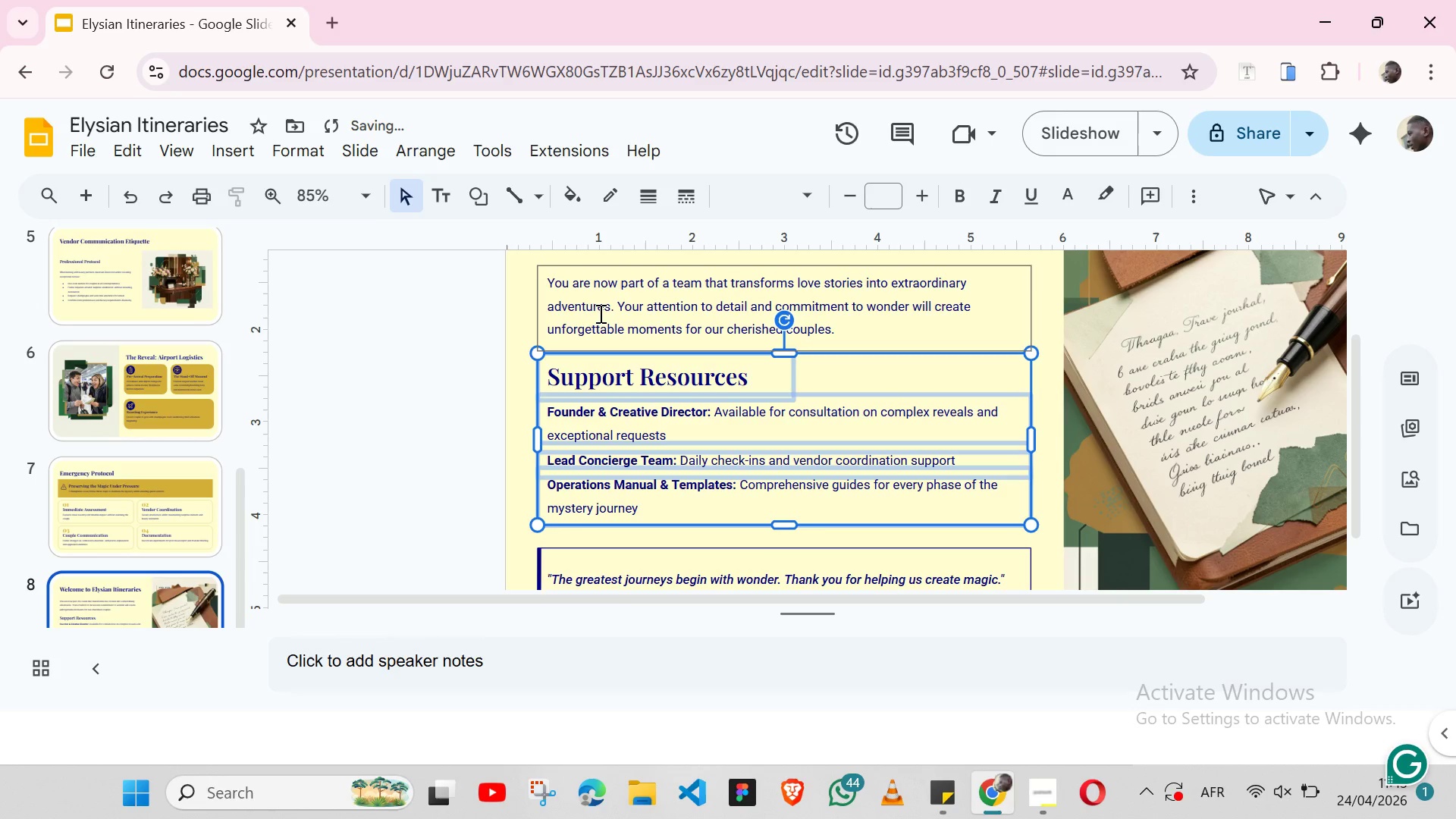 
hold_key(key=ArrowUp, duration=0.59)
 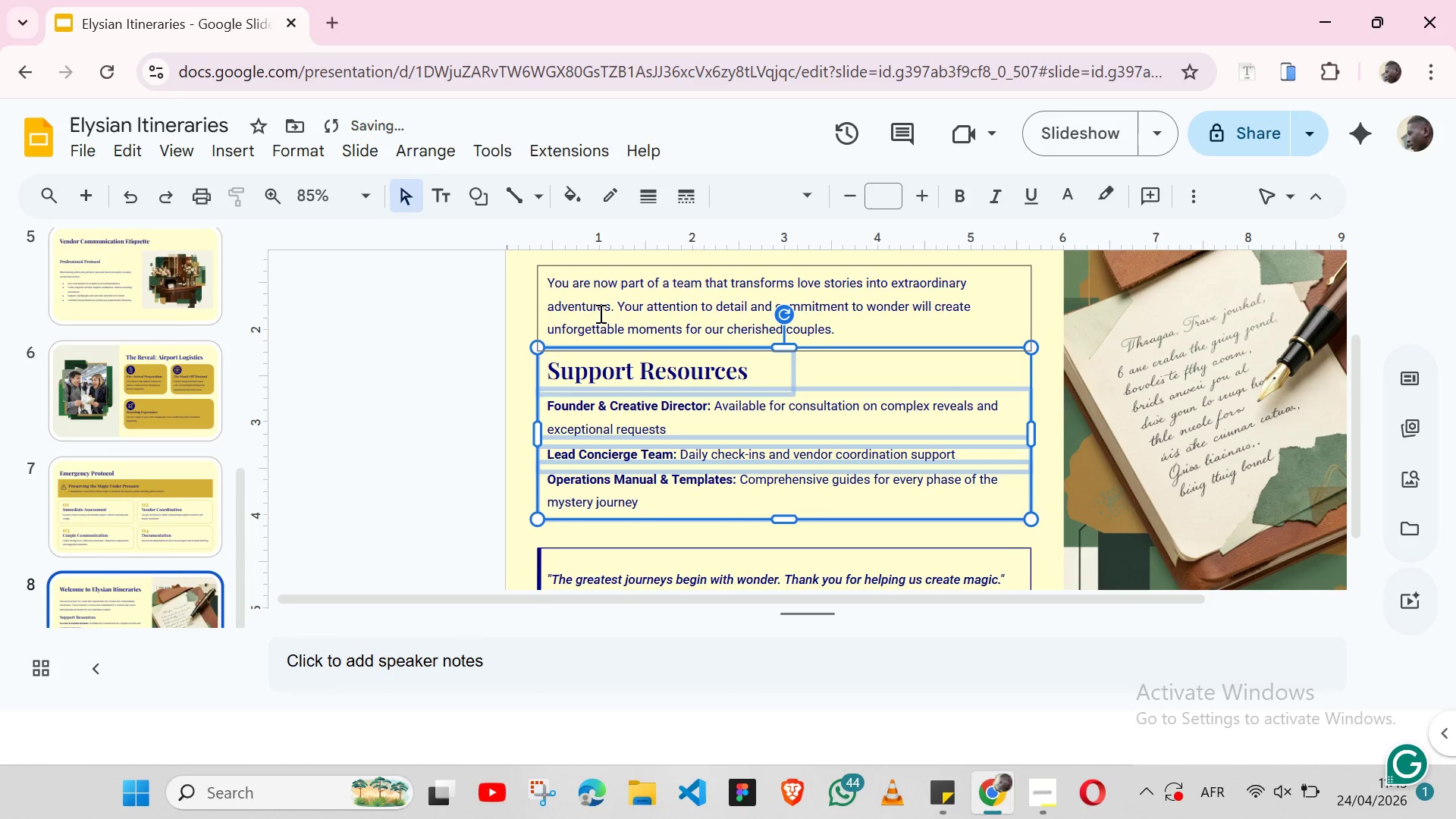 
key(ArrowUp)
 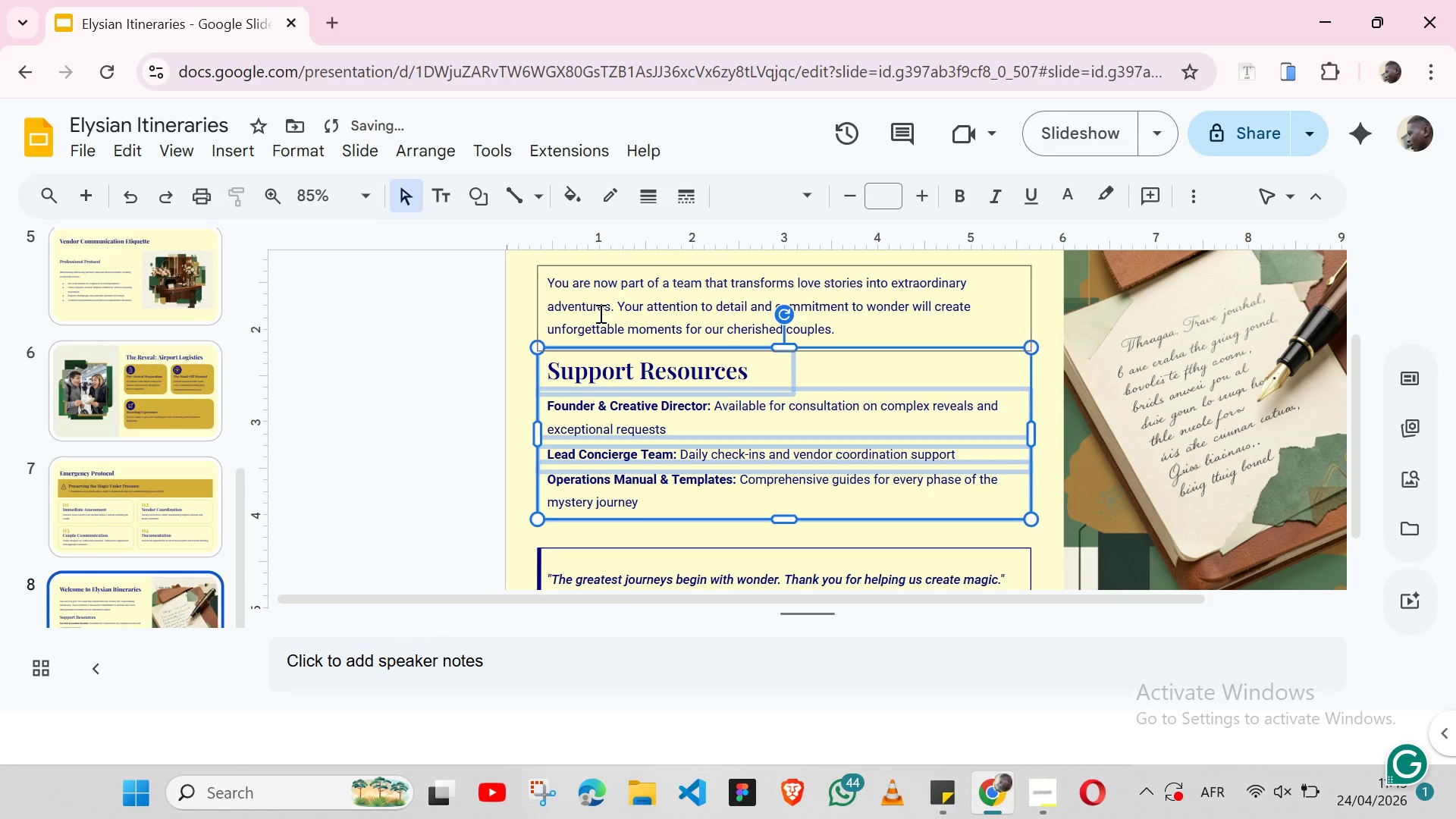 
key(ArrowUp)
 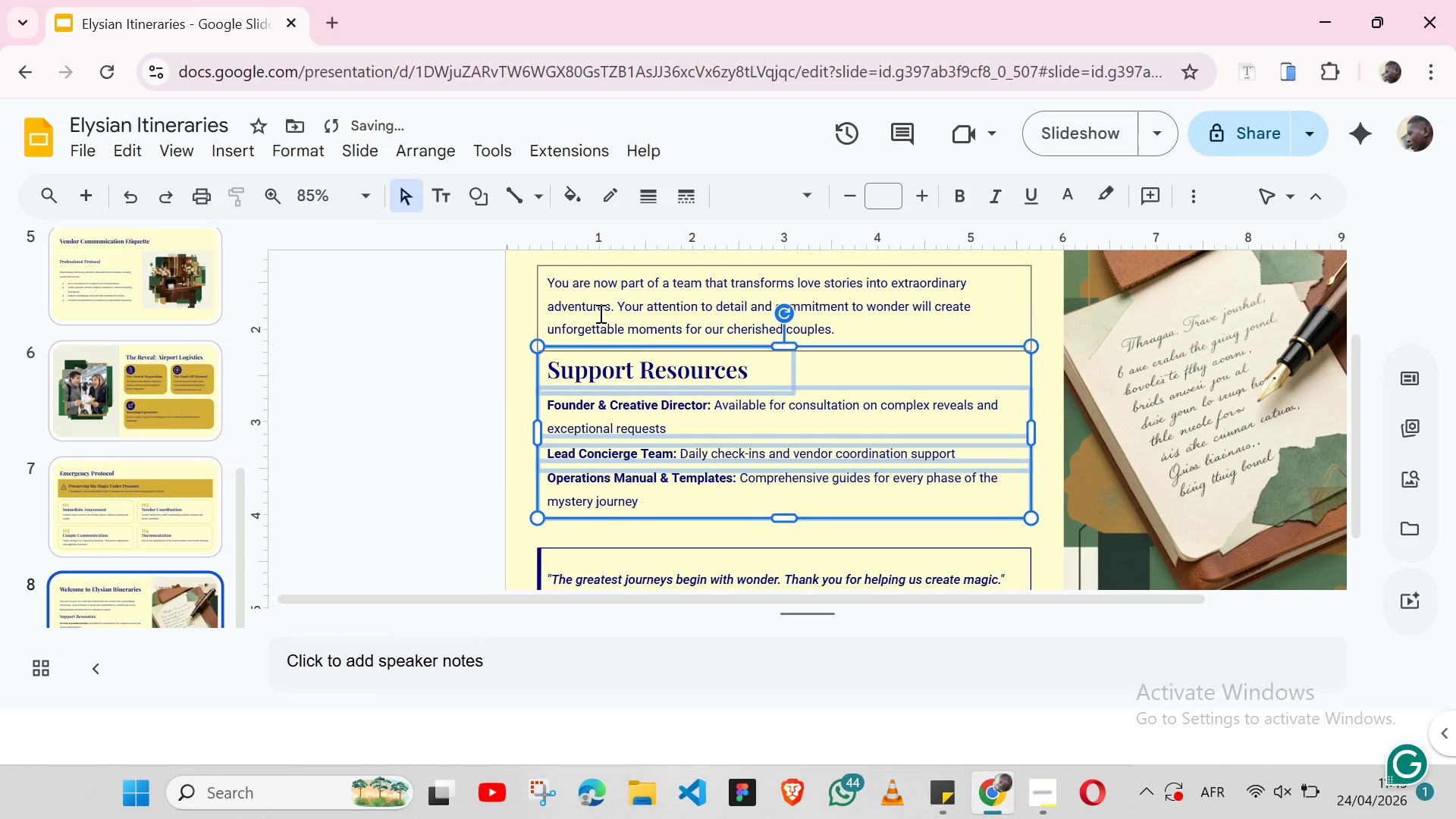 
key(ArrowDown)
 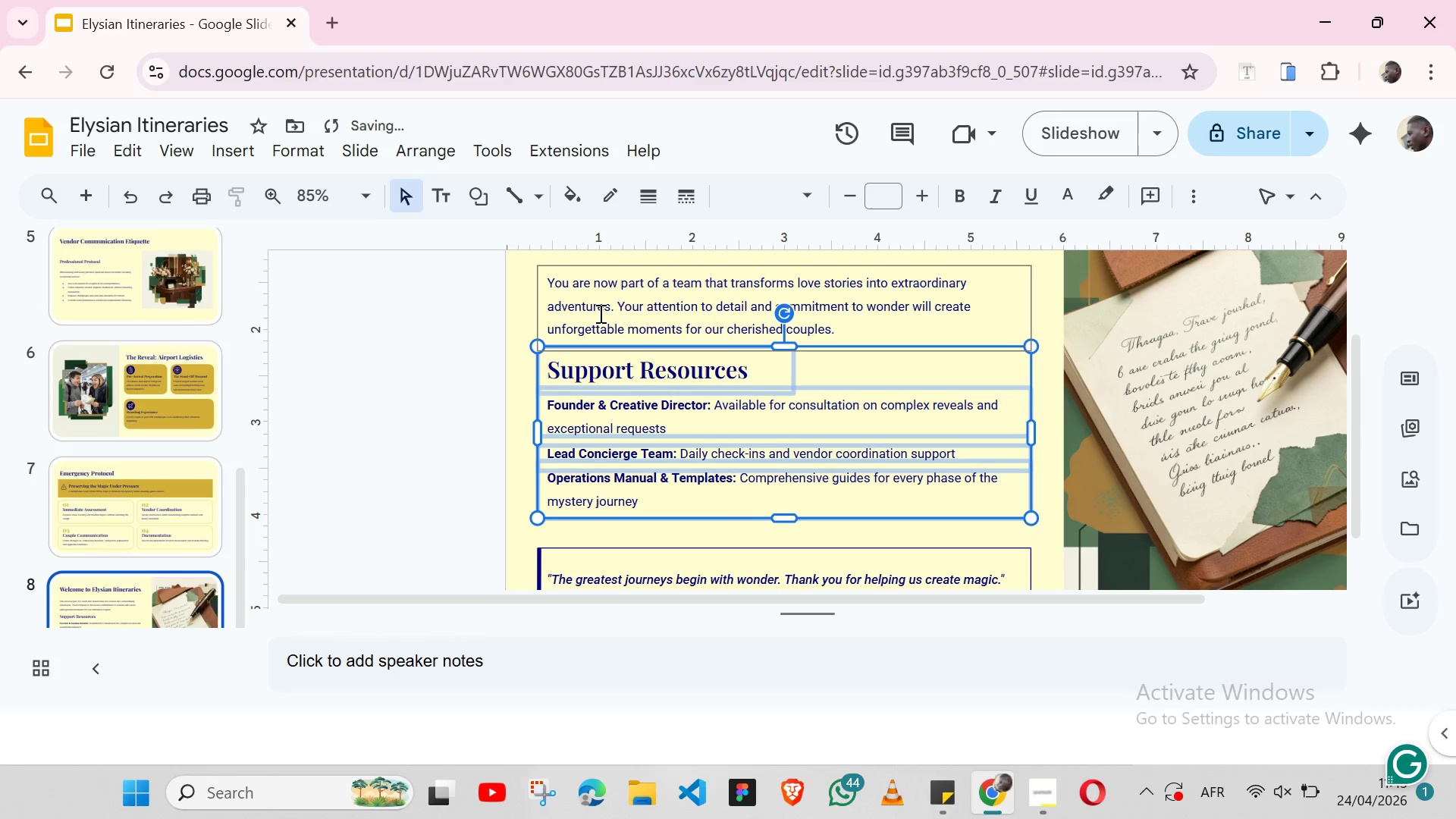 
key(ArrowUp)
 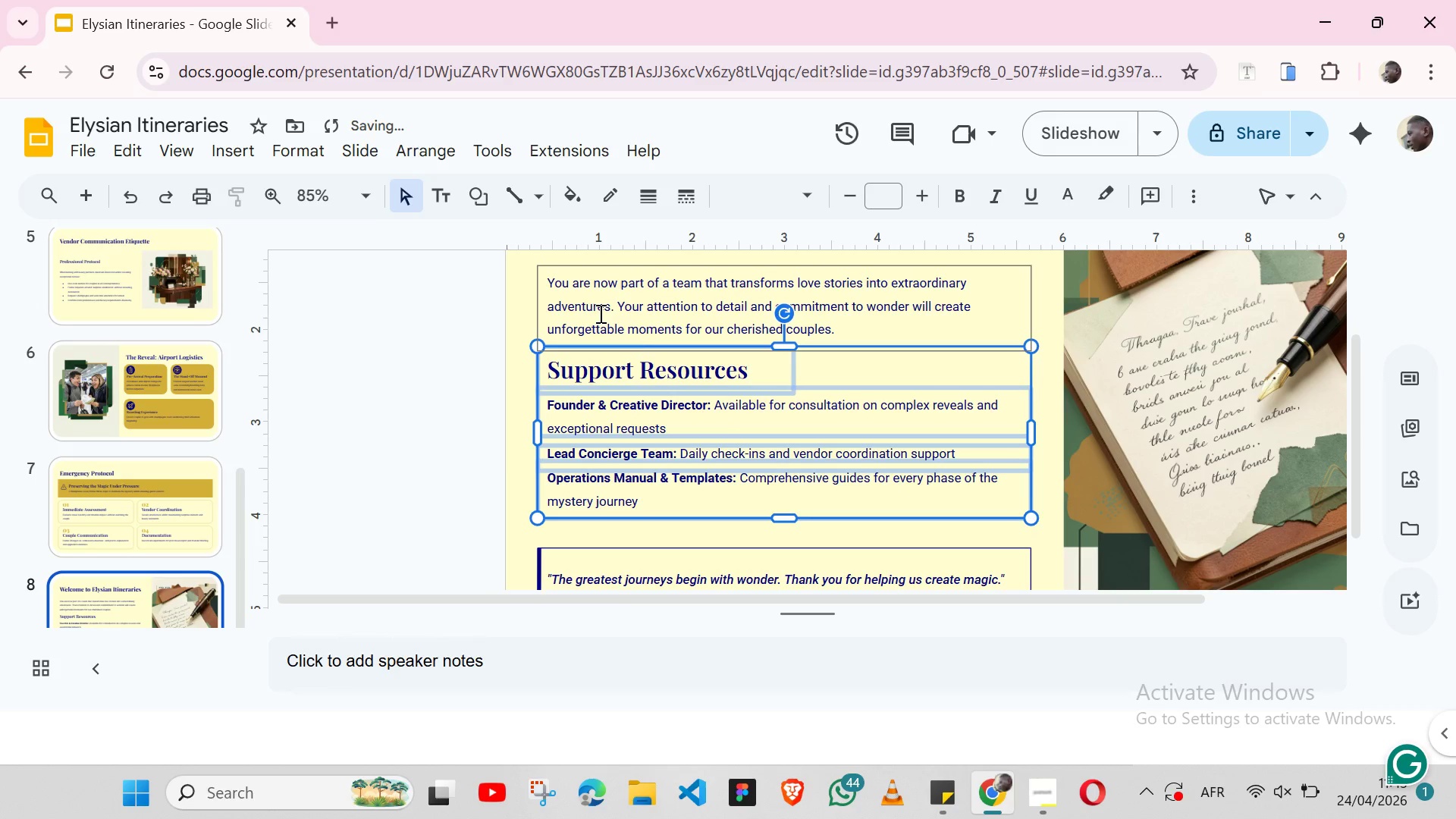 
key(ArrowDown)
 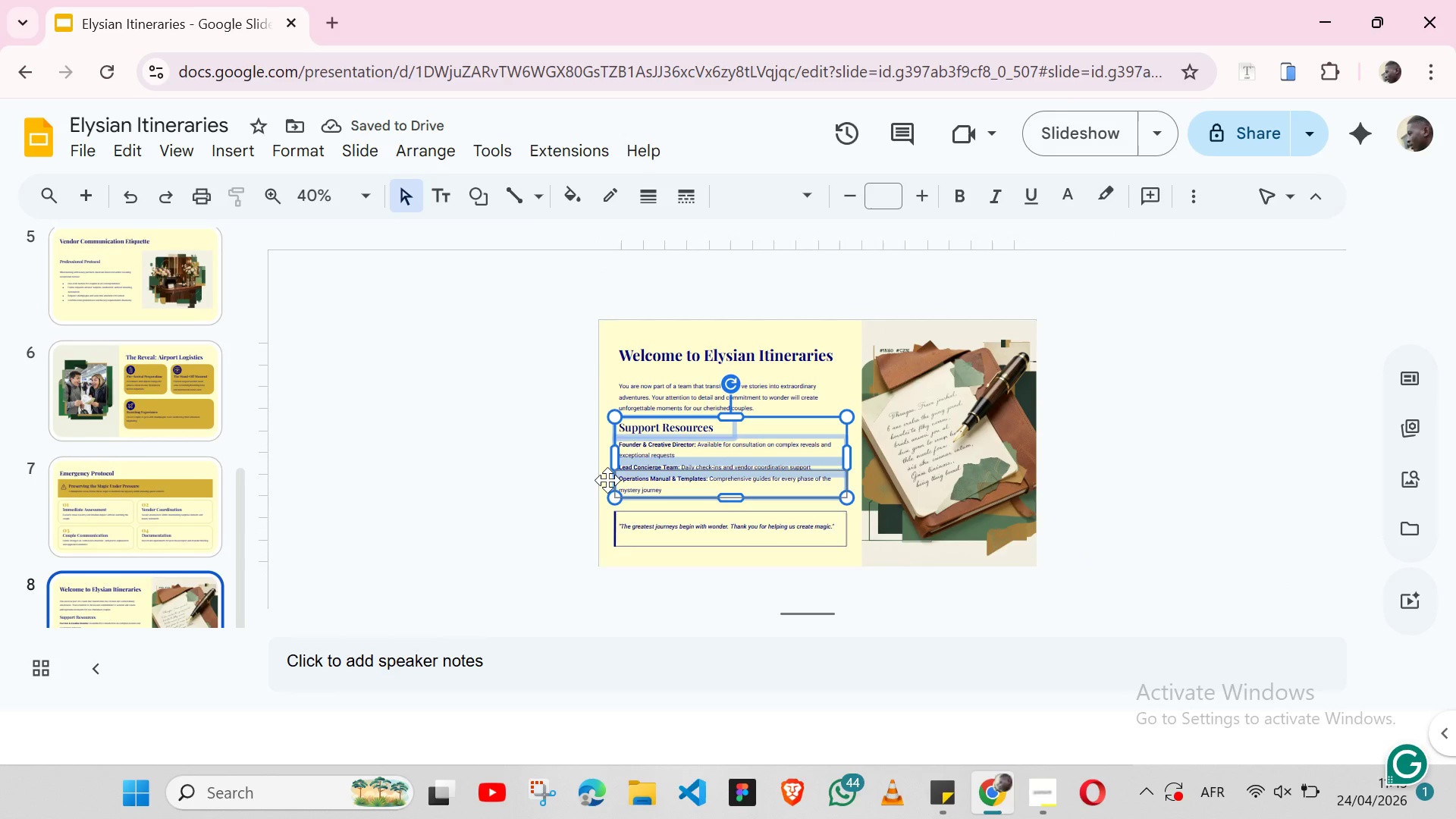 
wait(6.34)
 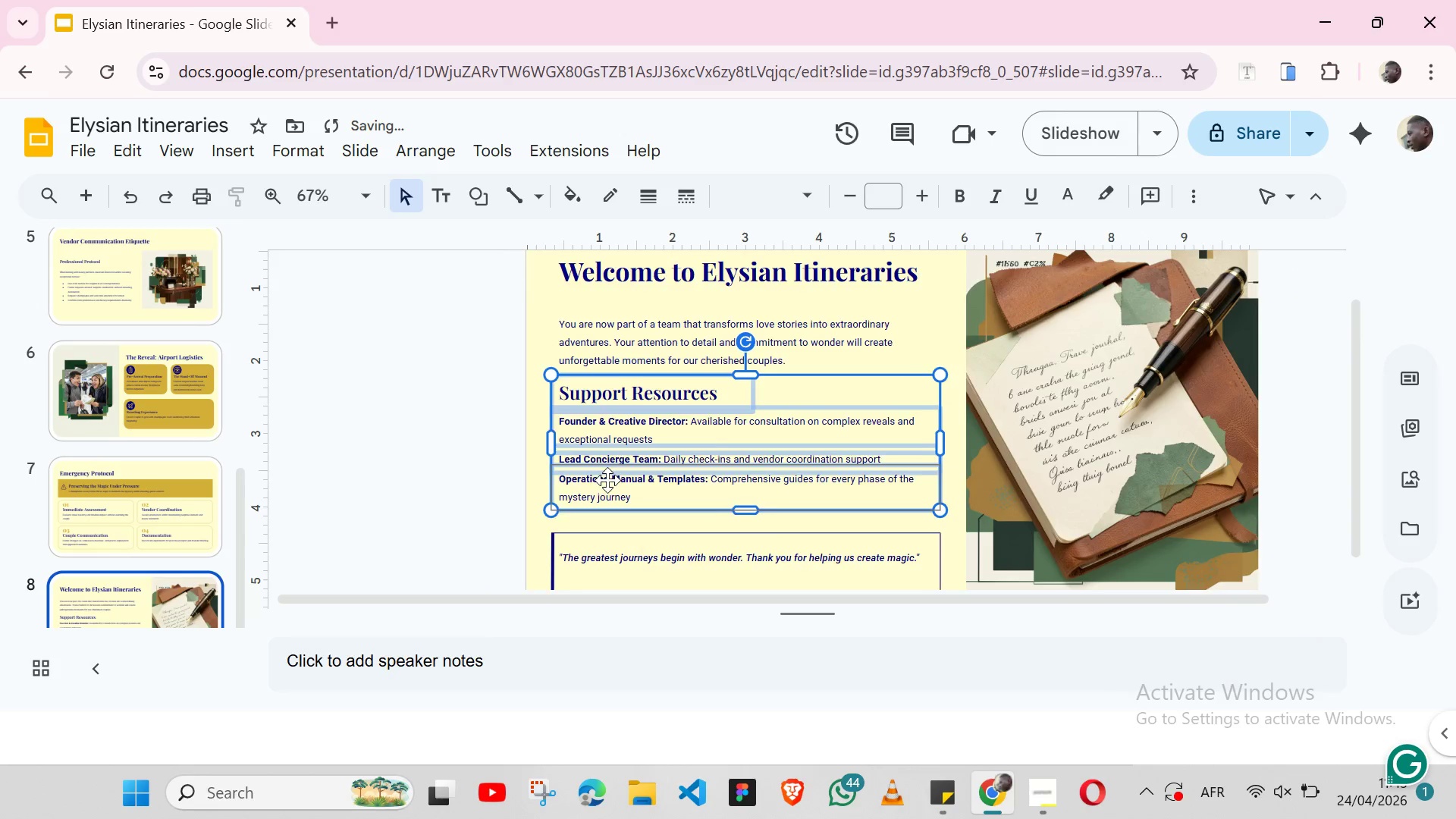 
left_click([1080, 416])
 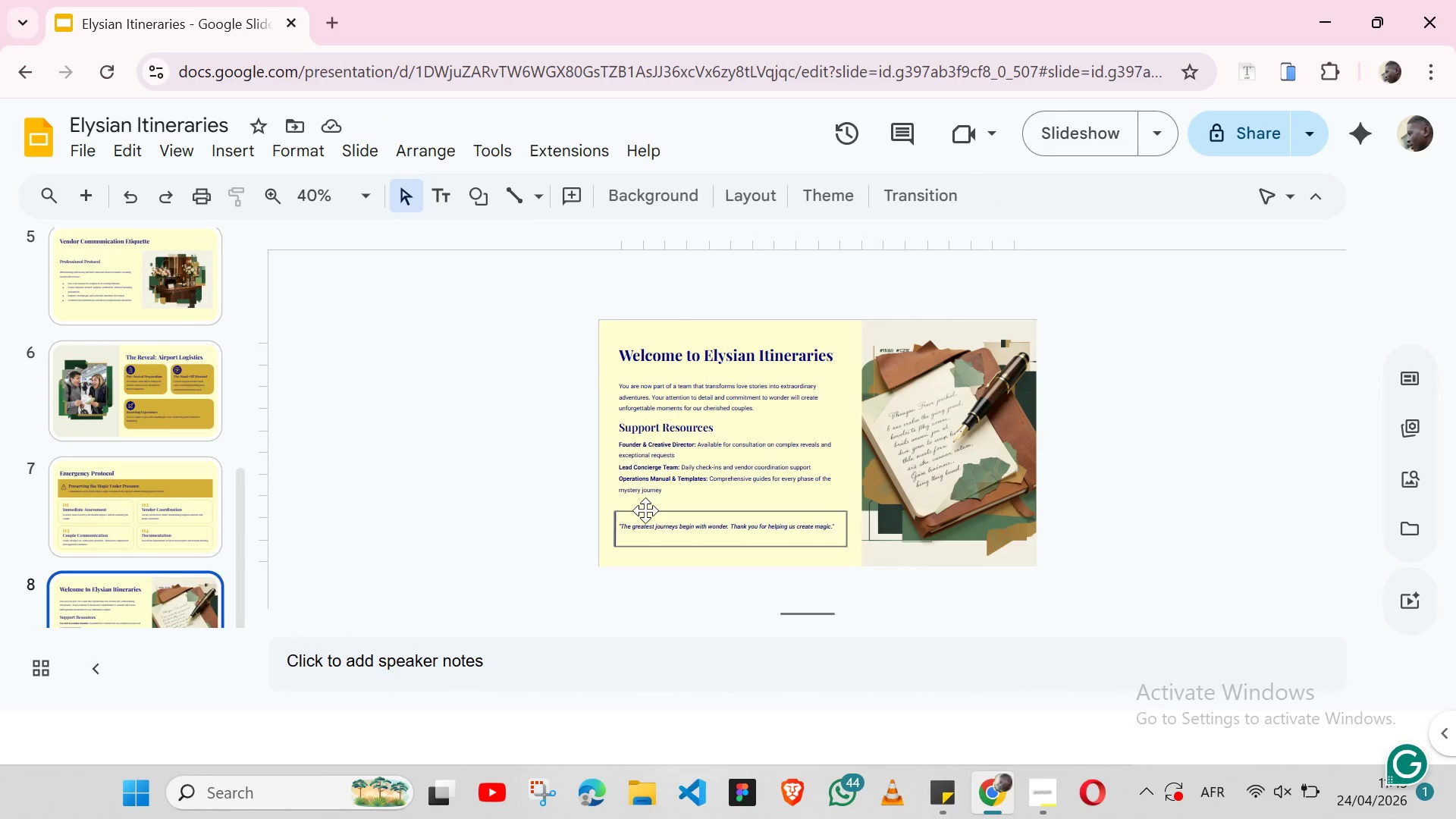 
left_click([645, 510])
 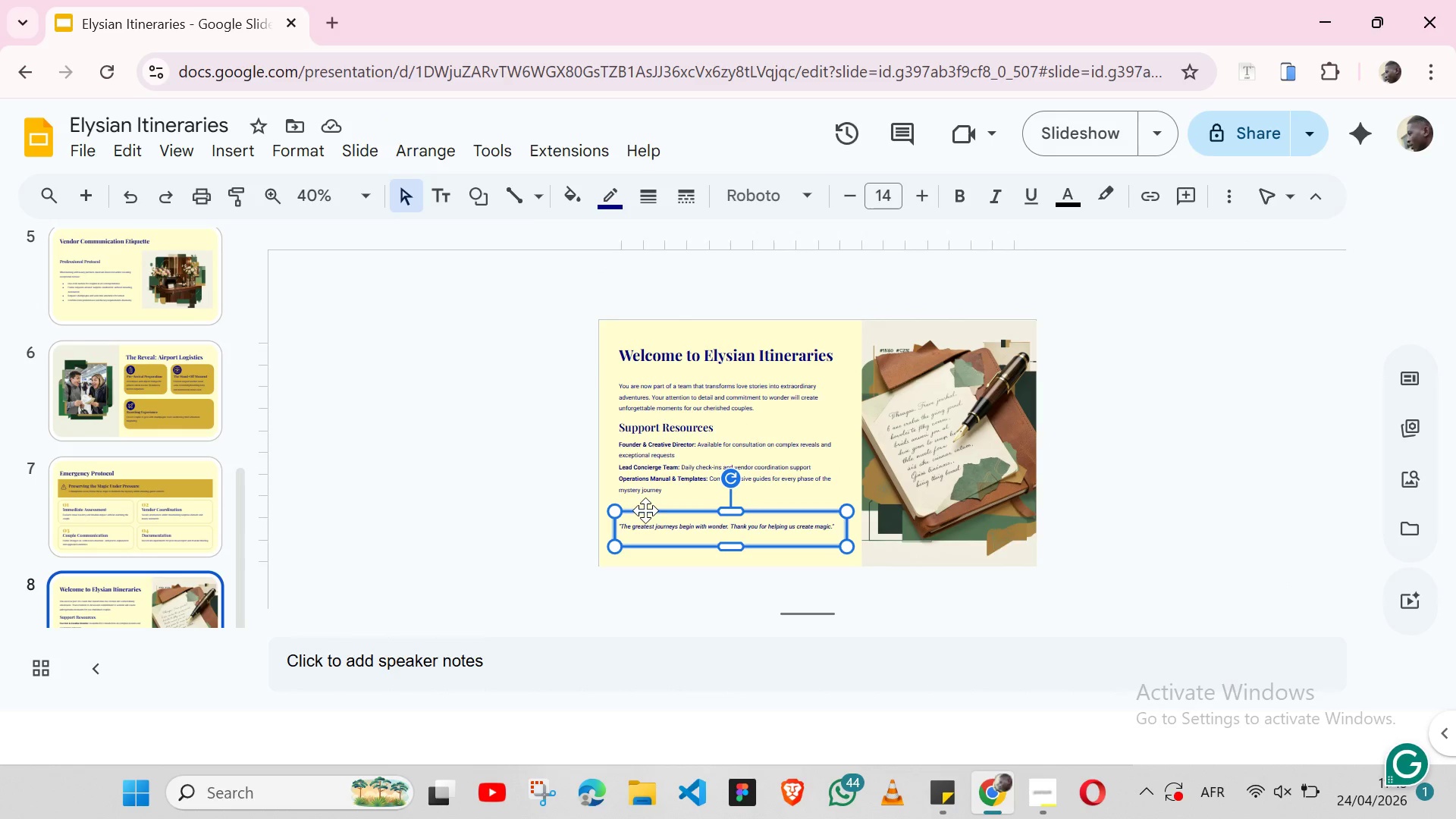 
key(Shift+ArrowUp)
 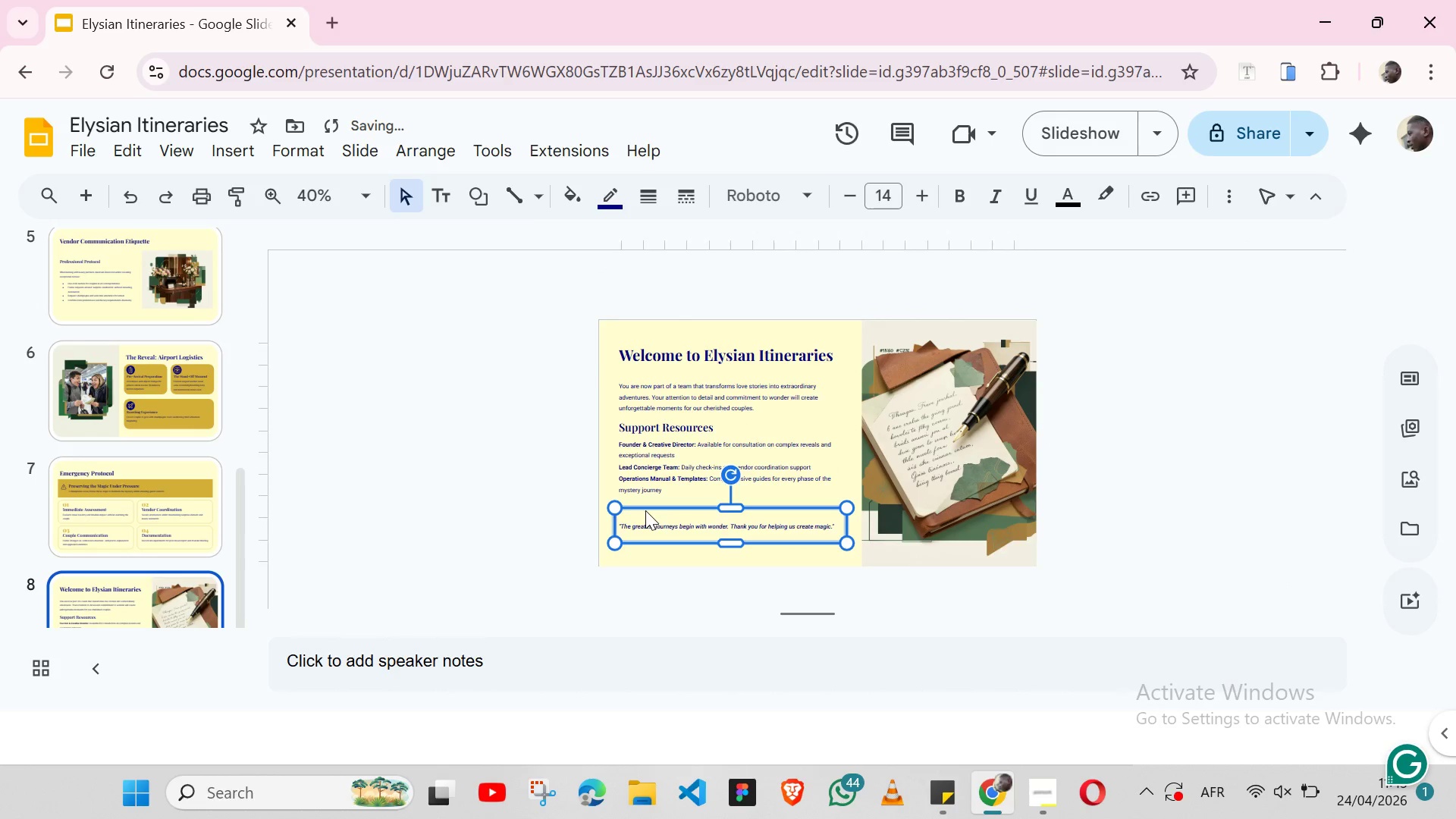 
key(Shift+ArrowUp)
 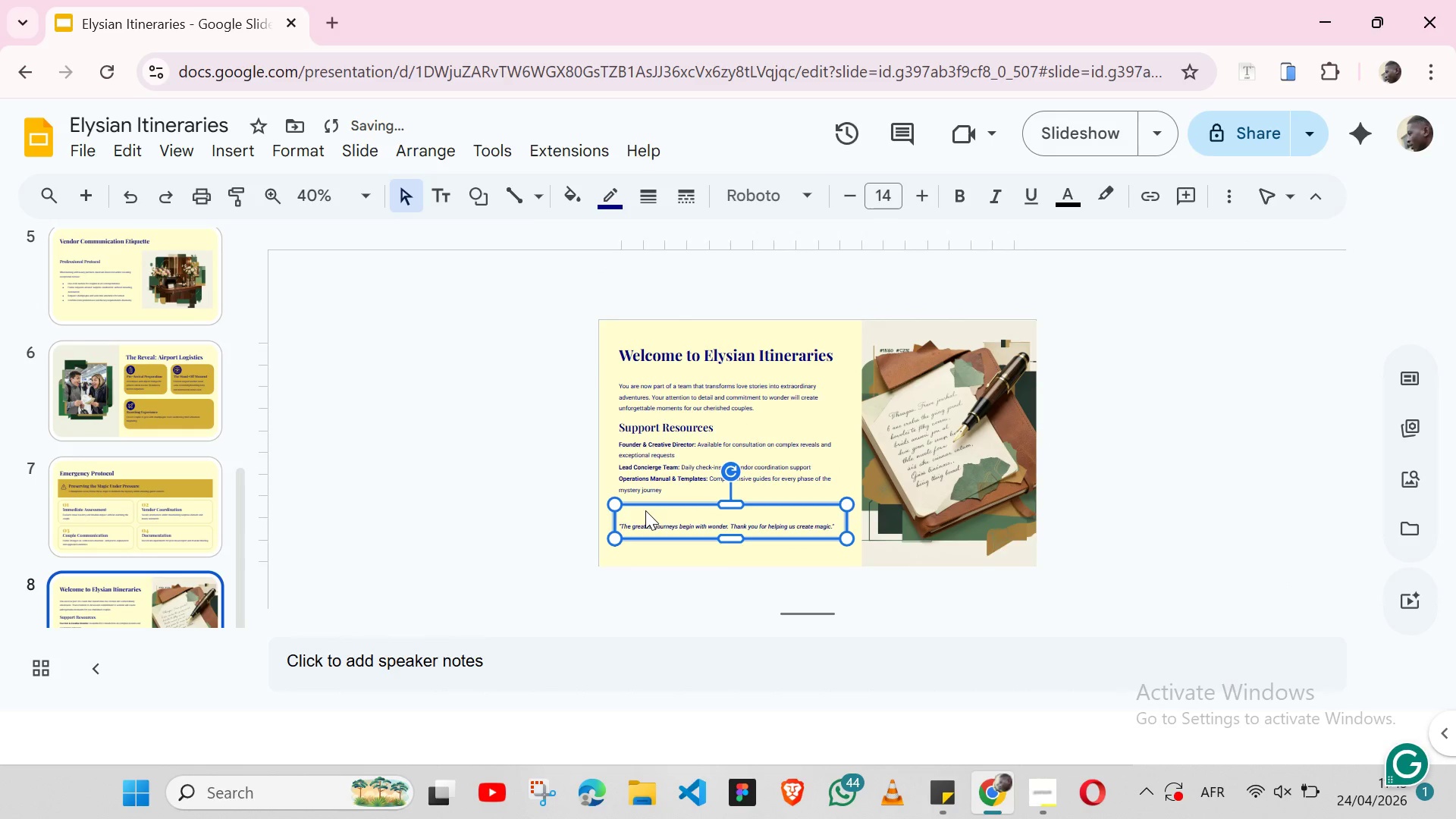 
key(Control+Z)
 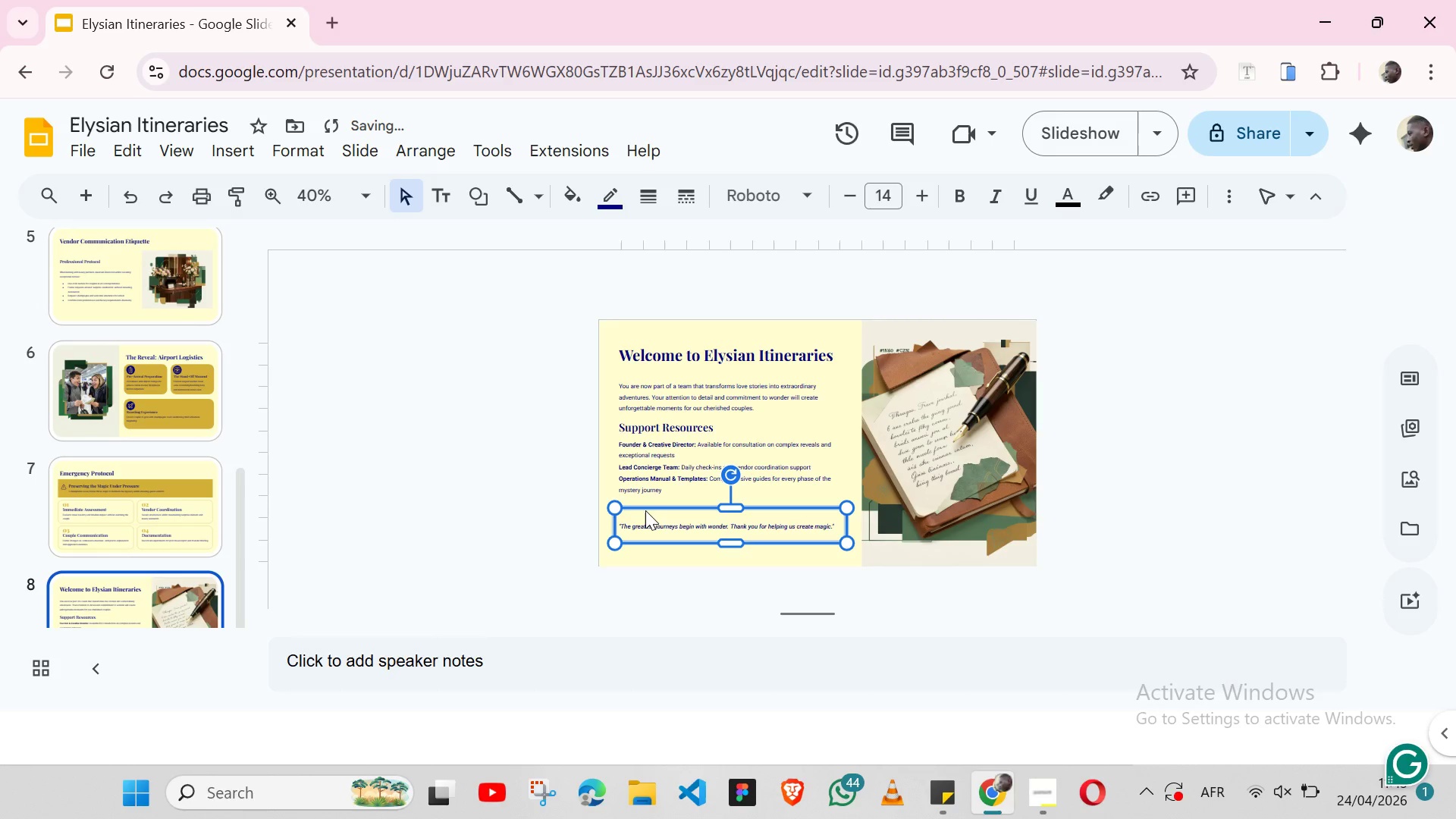 
key(Control+Z)
 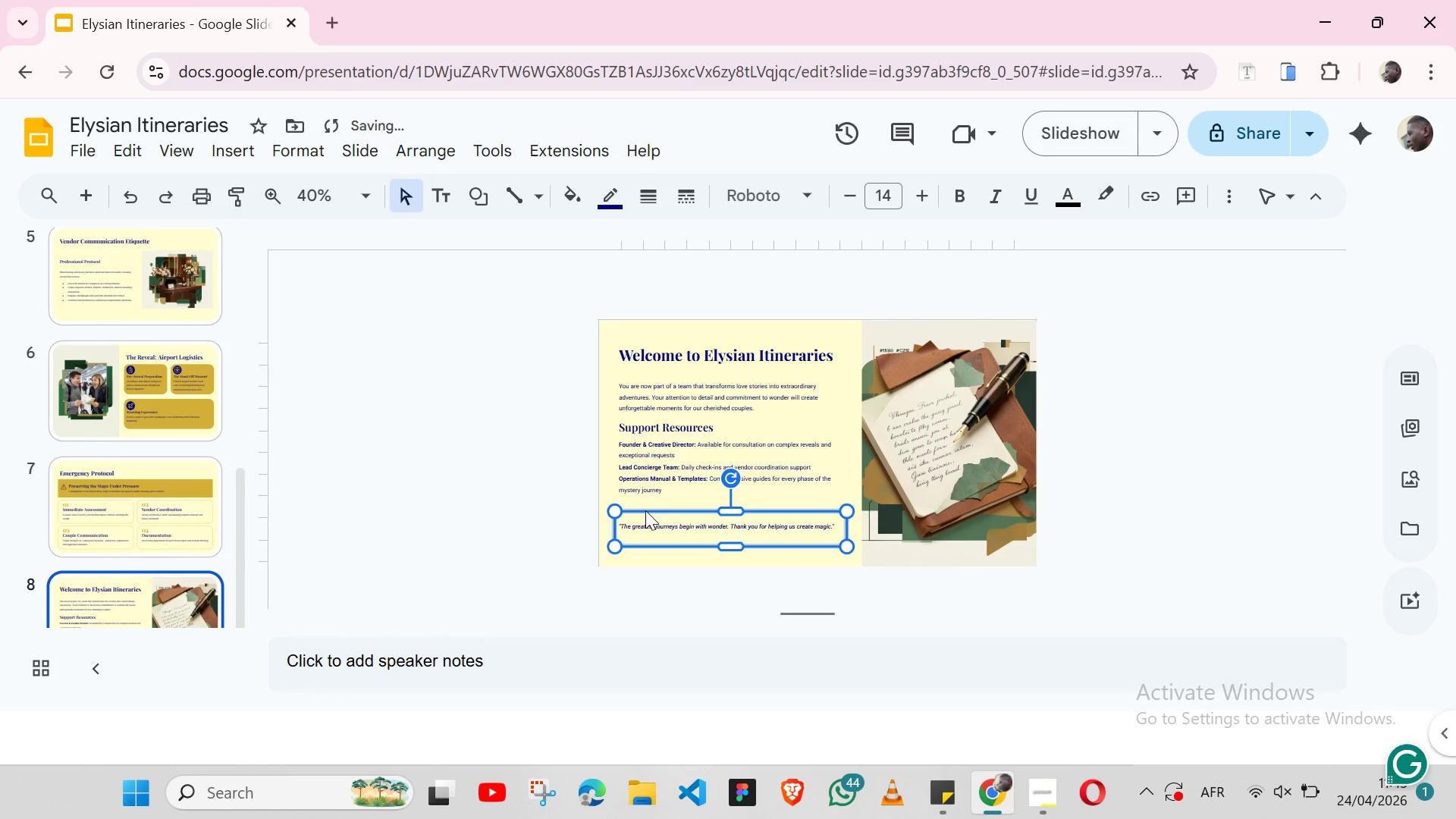 
key(Control+Z)
 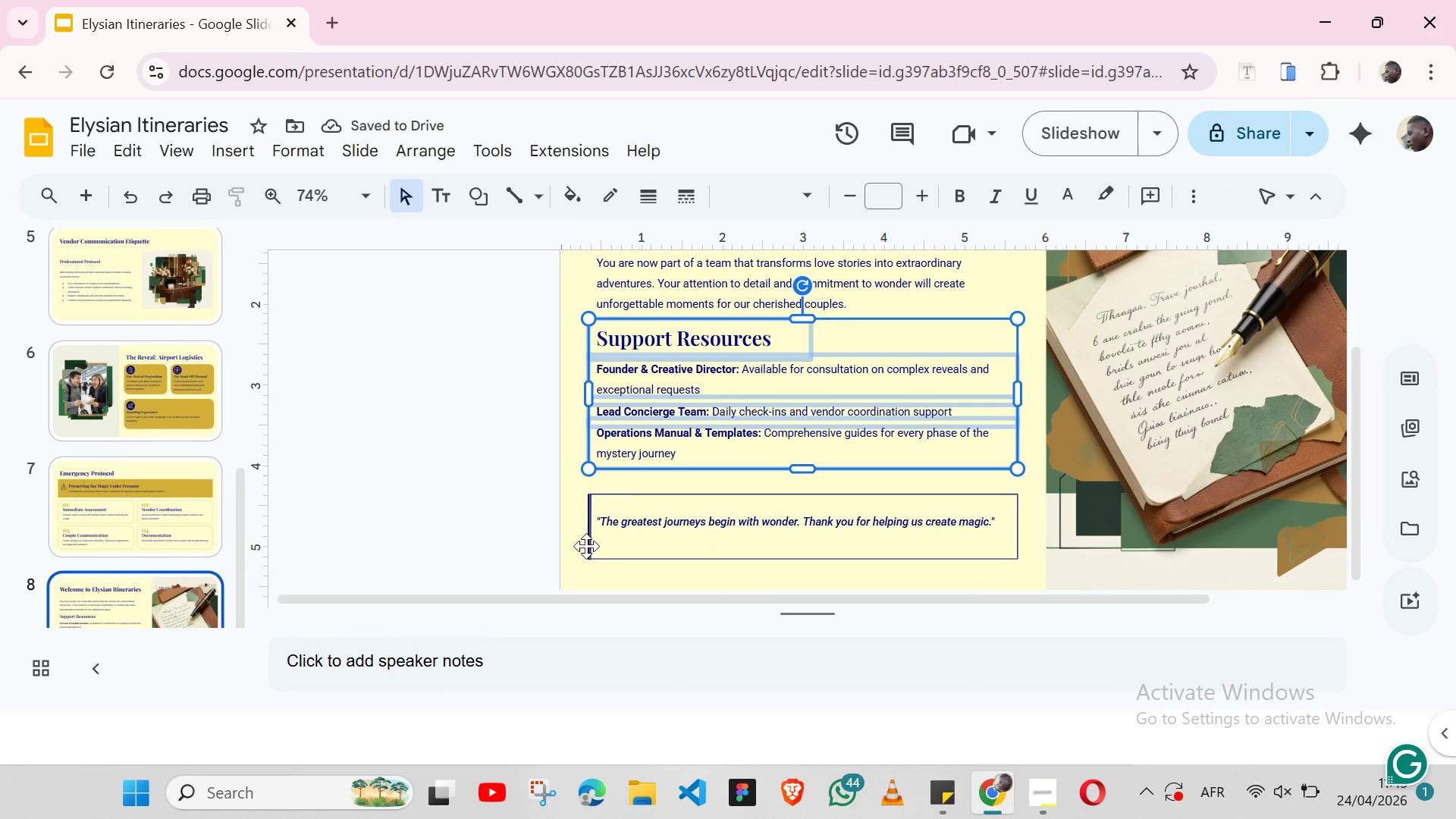 
left_click([592, 541])
 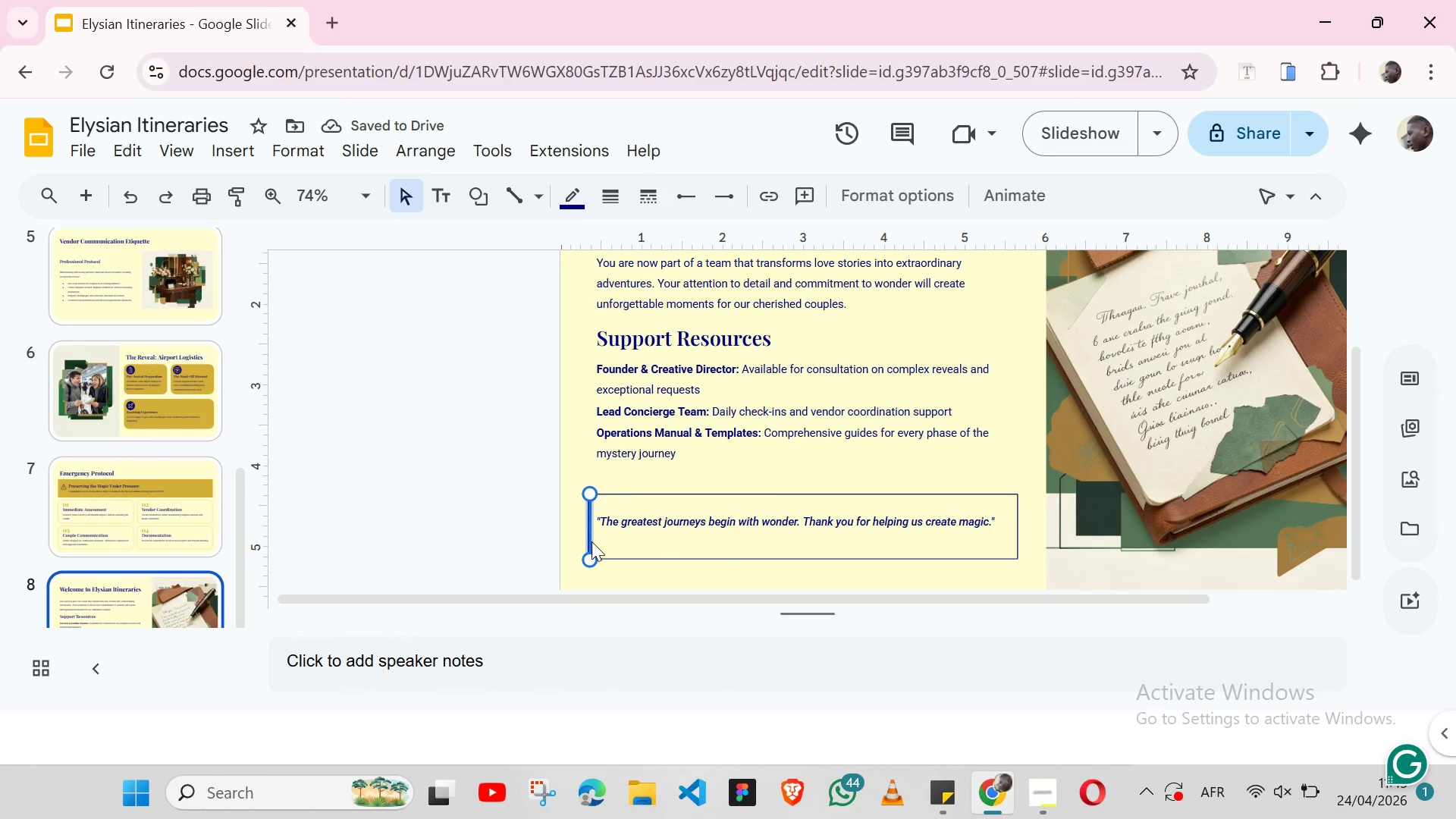 
hold_key(key=ShiftLeft, duration=1.52)
 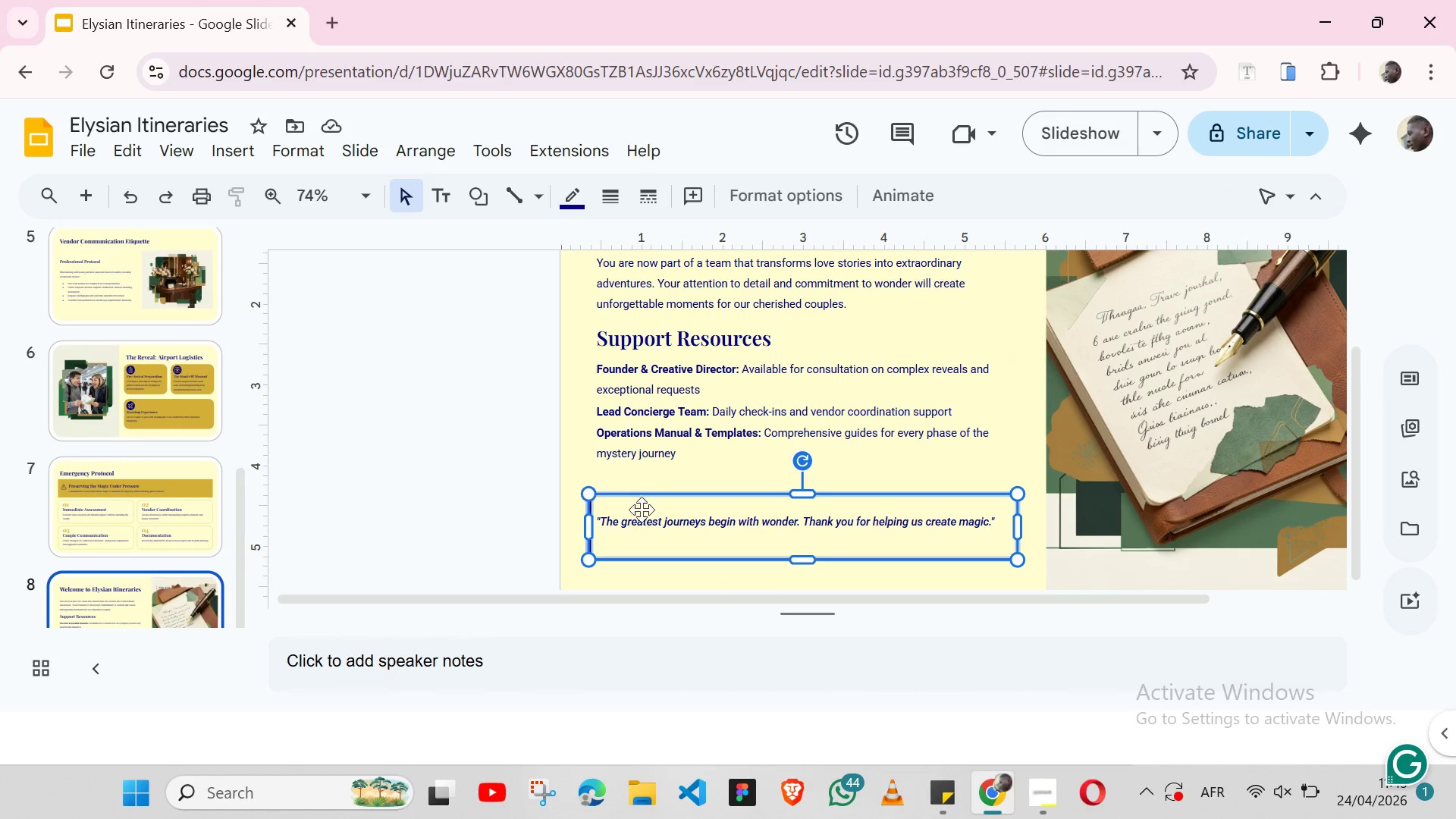 
hold_key(key=ShiftLeft, duration=1.5)
left_click([642, 488])
 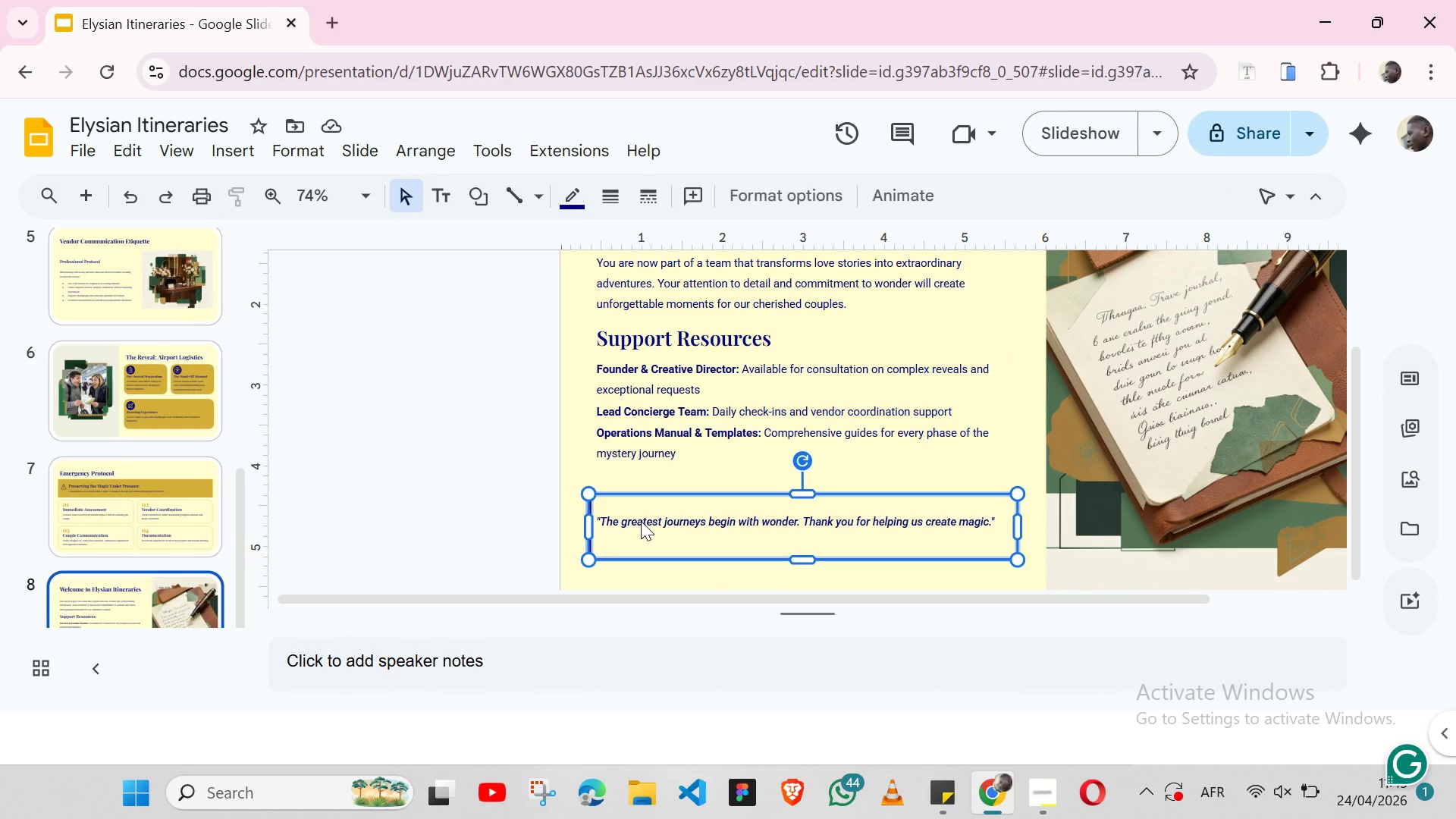 
hold_key(key=ShiftLeft, duration=1.42)
left_click([630, 508])
 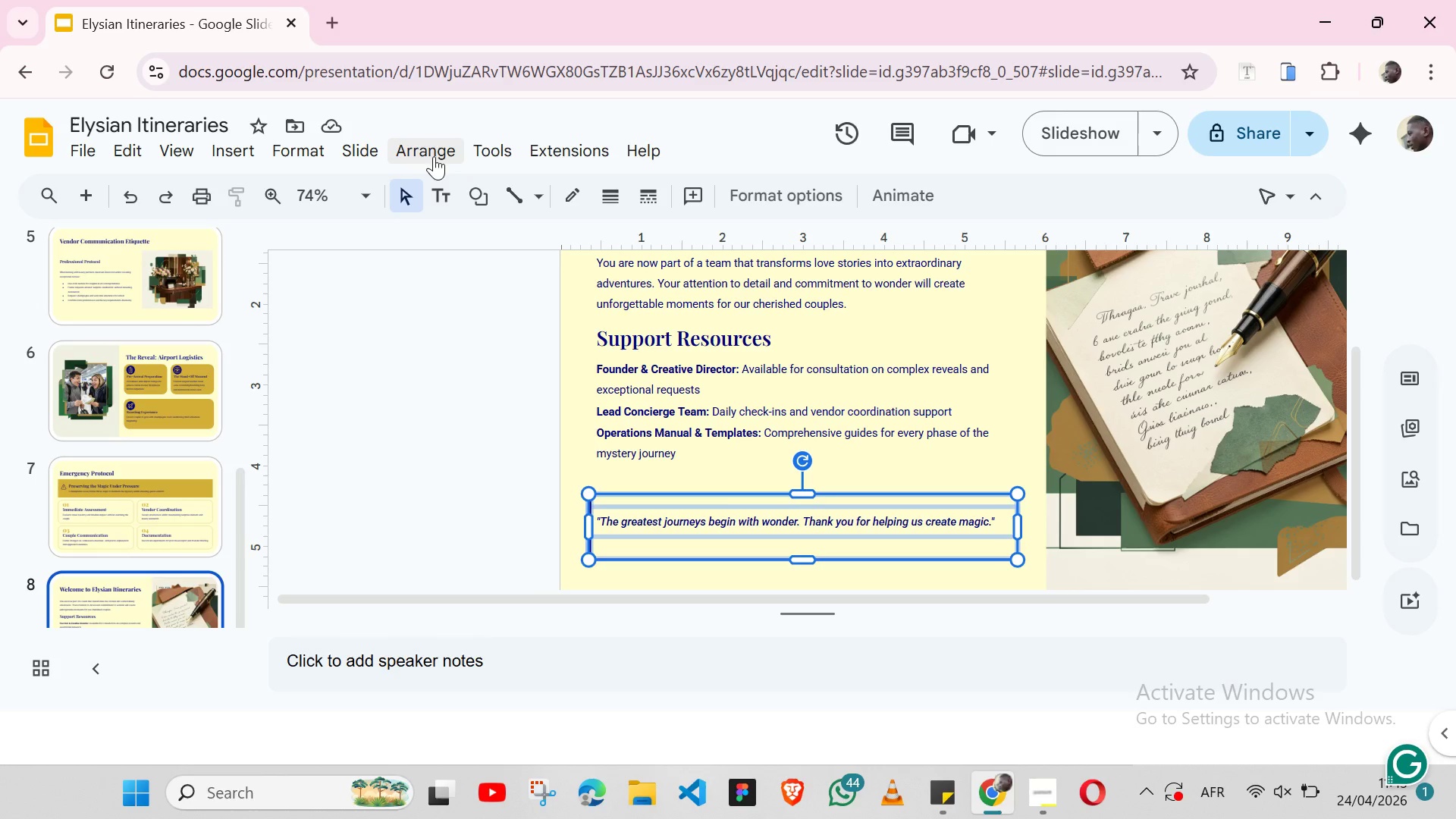 
left_click([434, 153])
 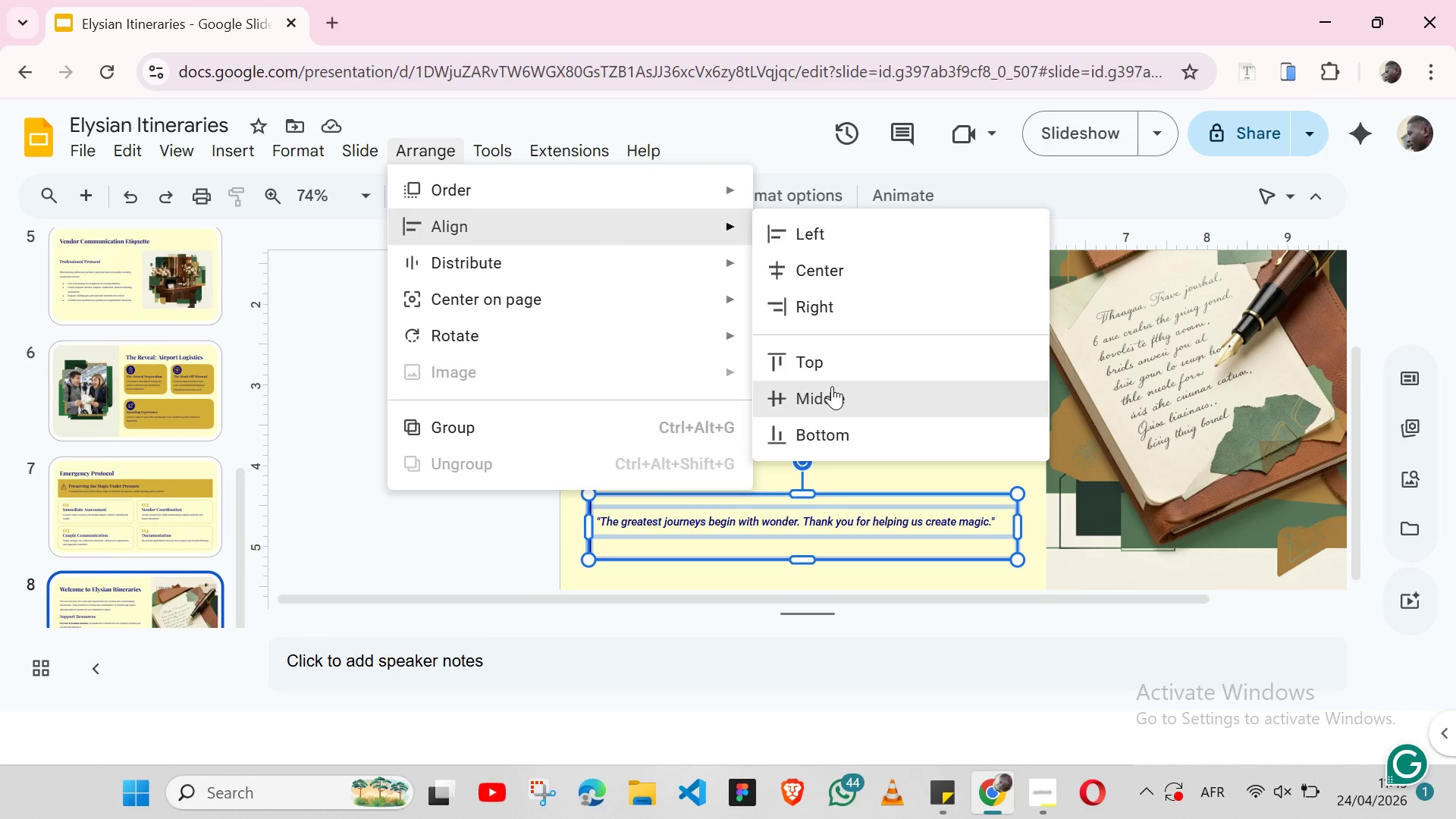 
left_click([832, 386])
 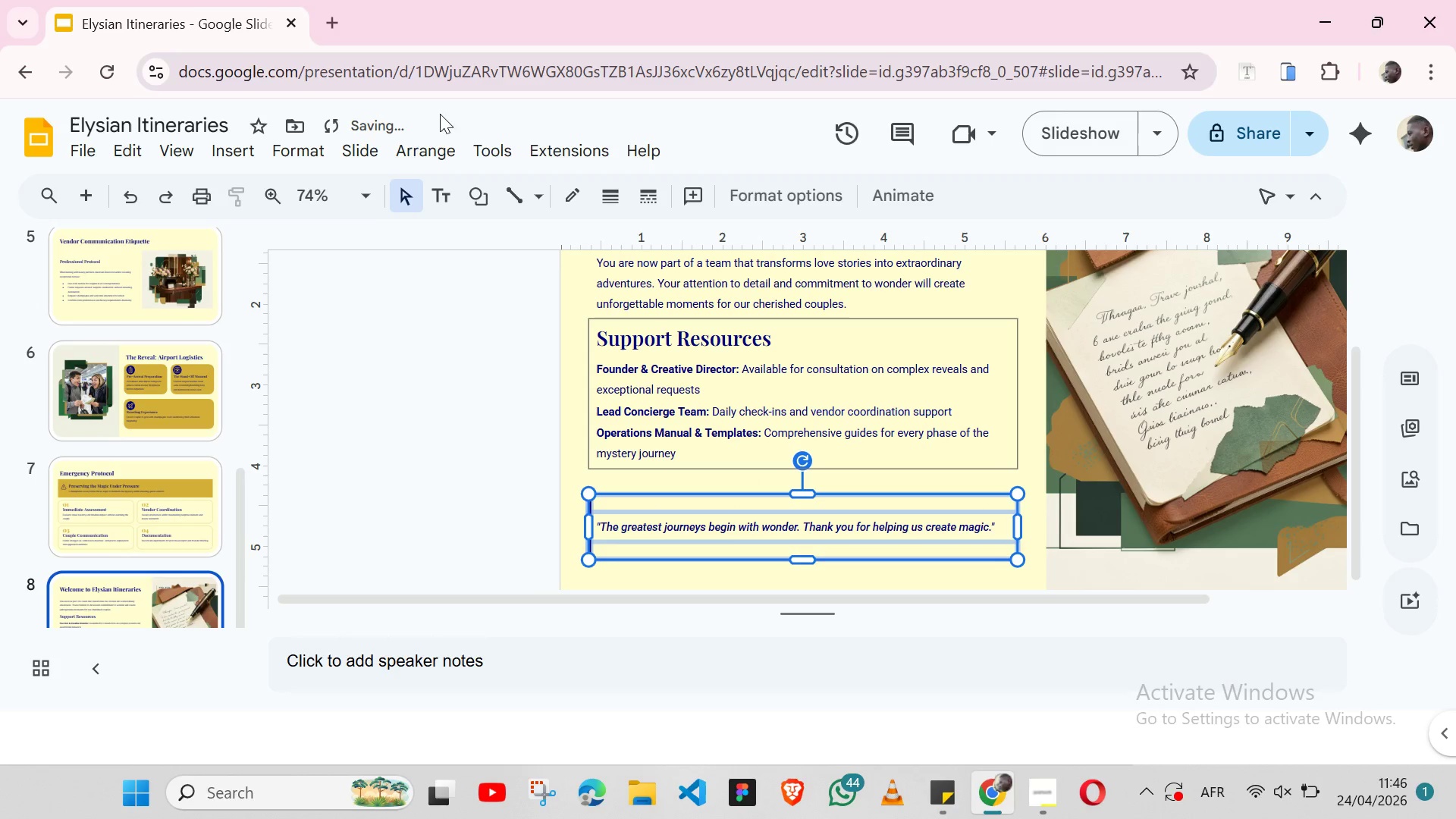 
left_click([433, 149])
 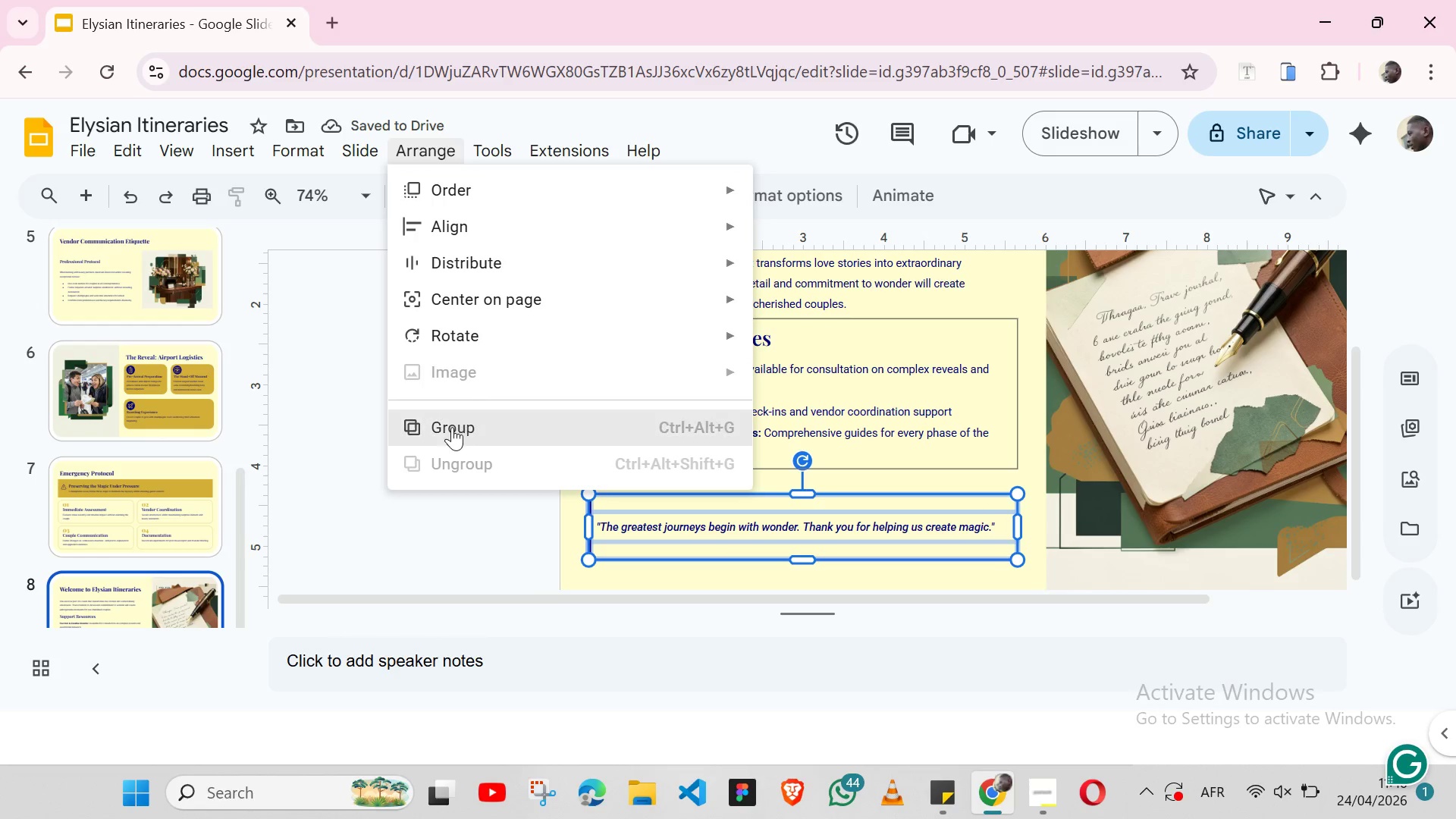 
left_click([452, 427])
 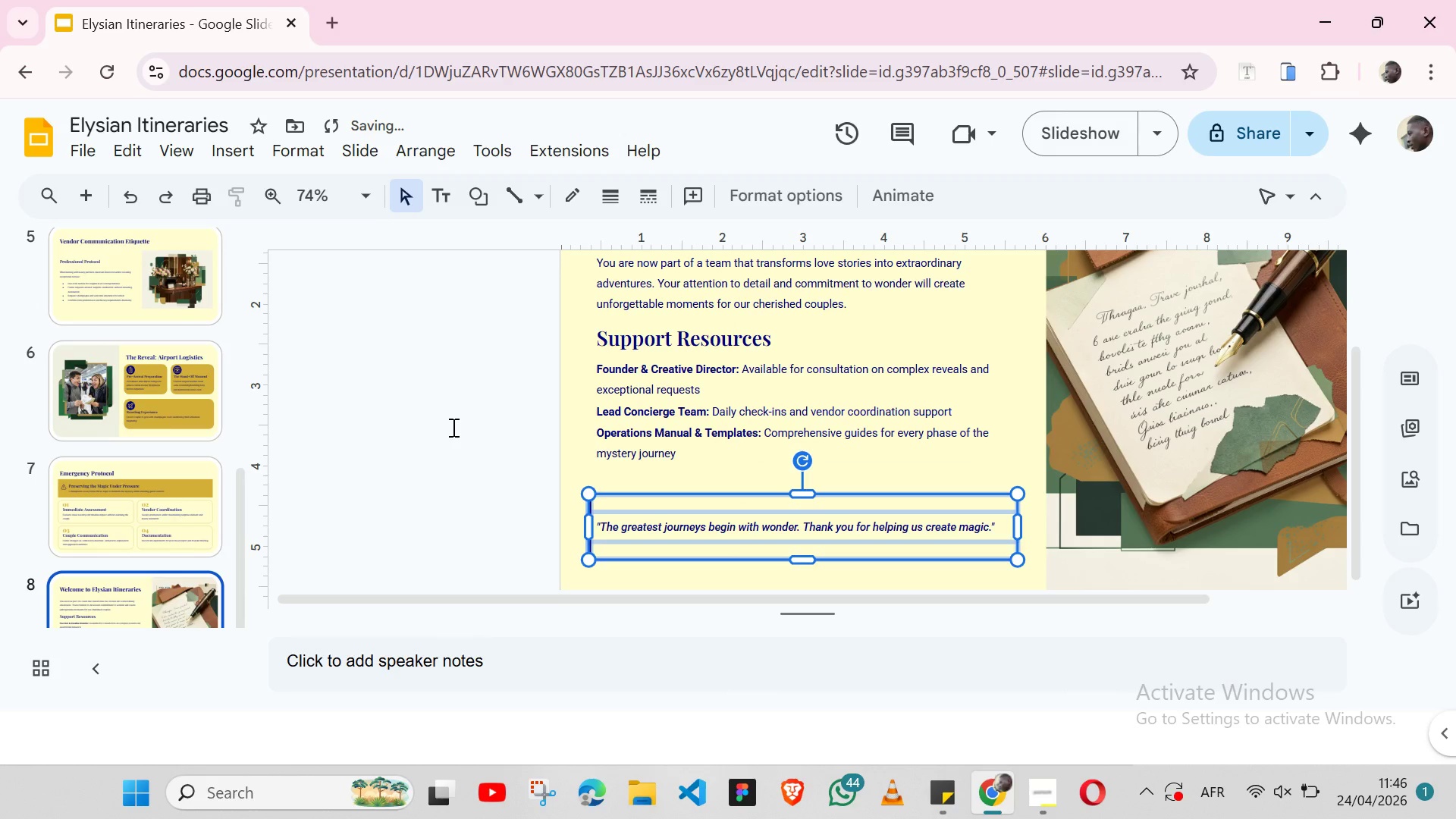 
key(Shift+ArrowUp)
 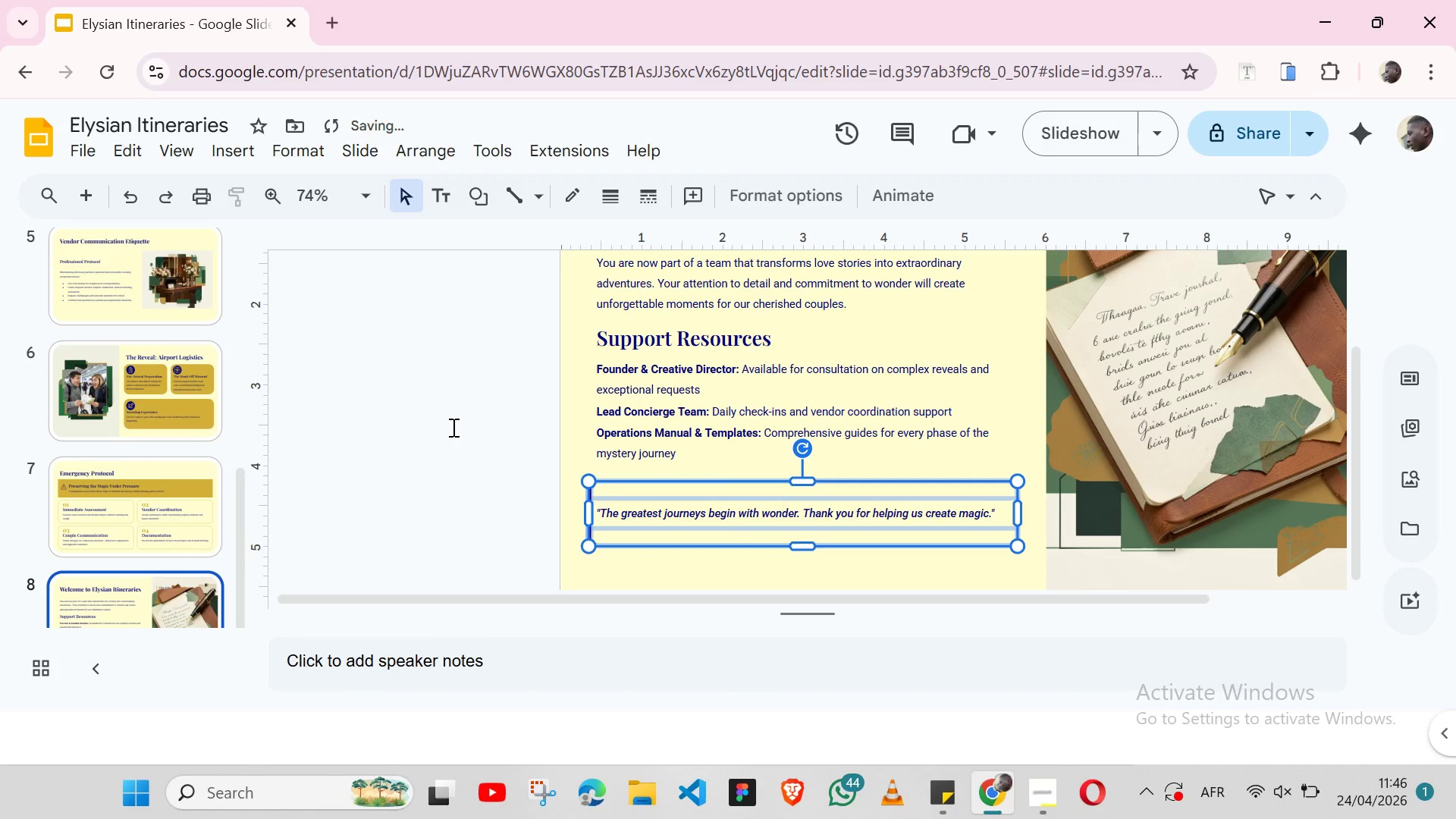 
key(Shift+ArrowUp)
 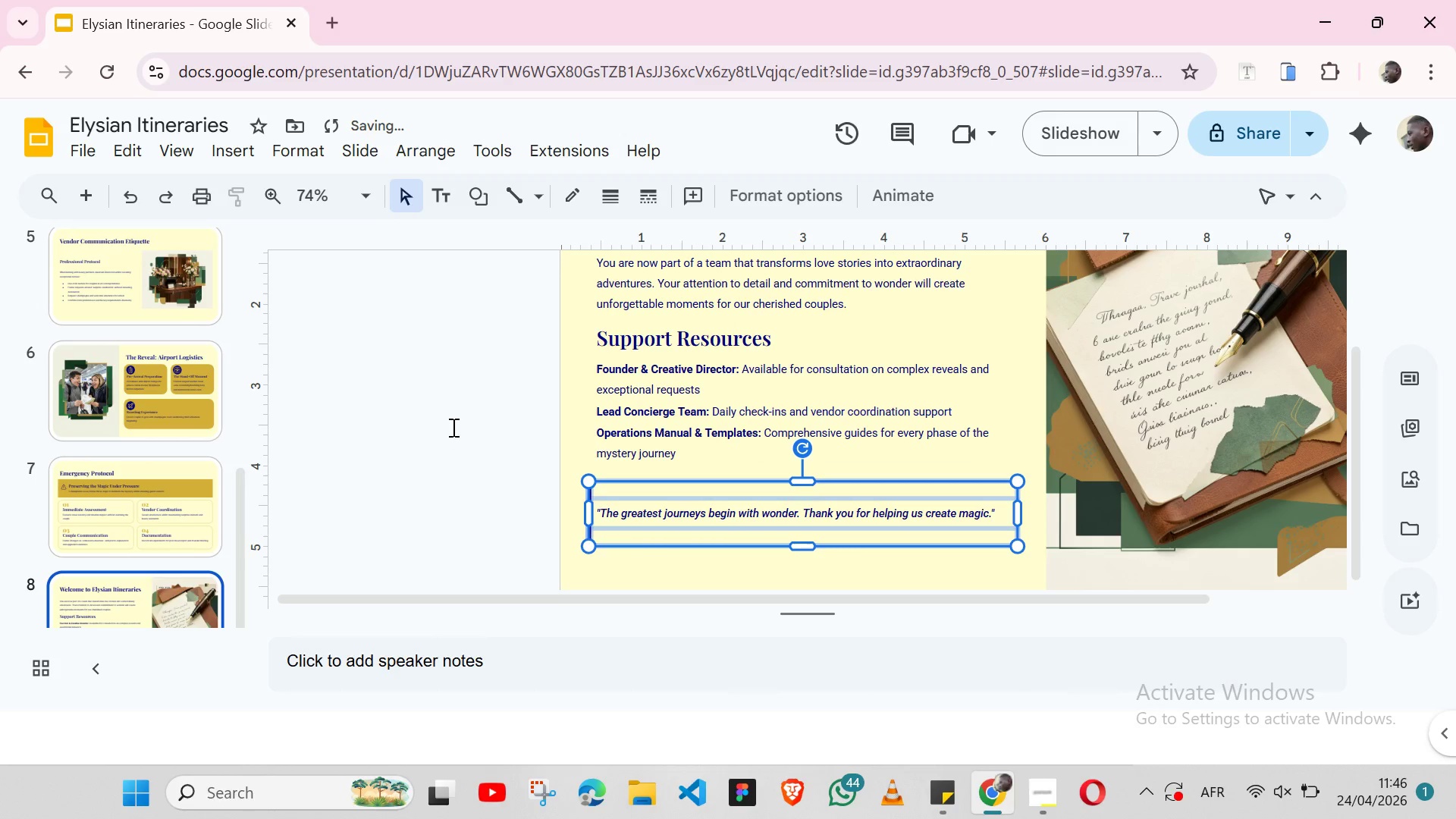 
key(Shift+ArrowUp)
 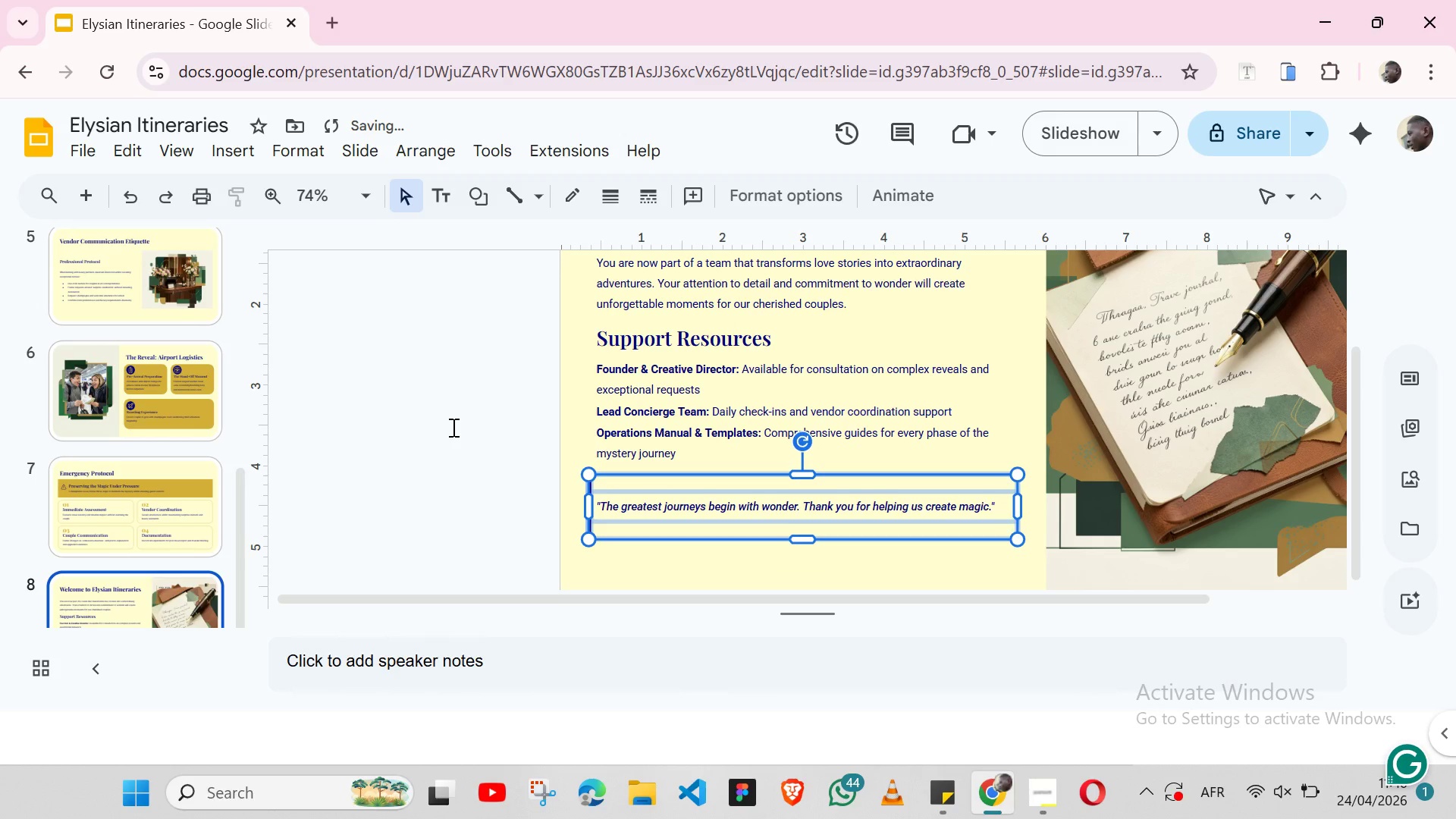 
key(Shift+ArrowDown)
 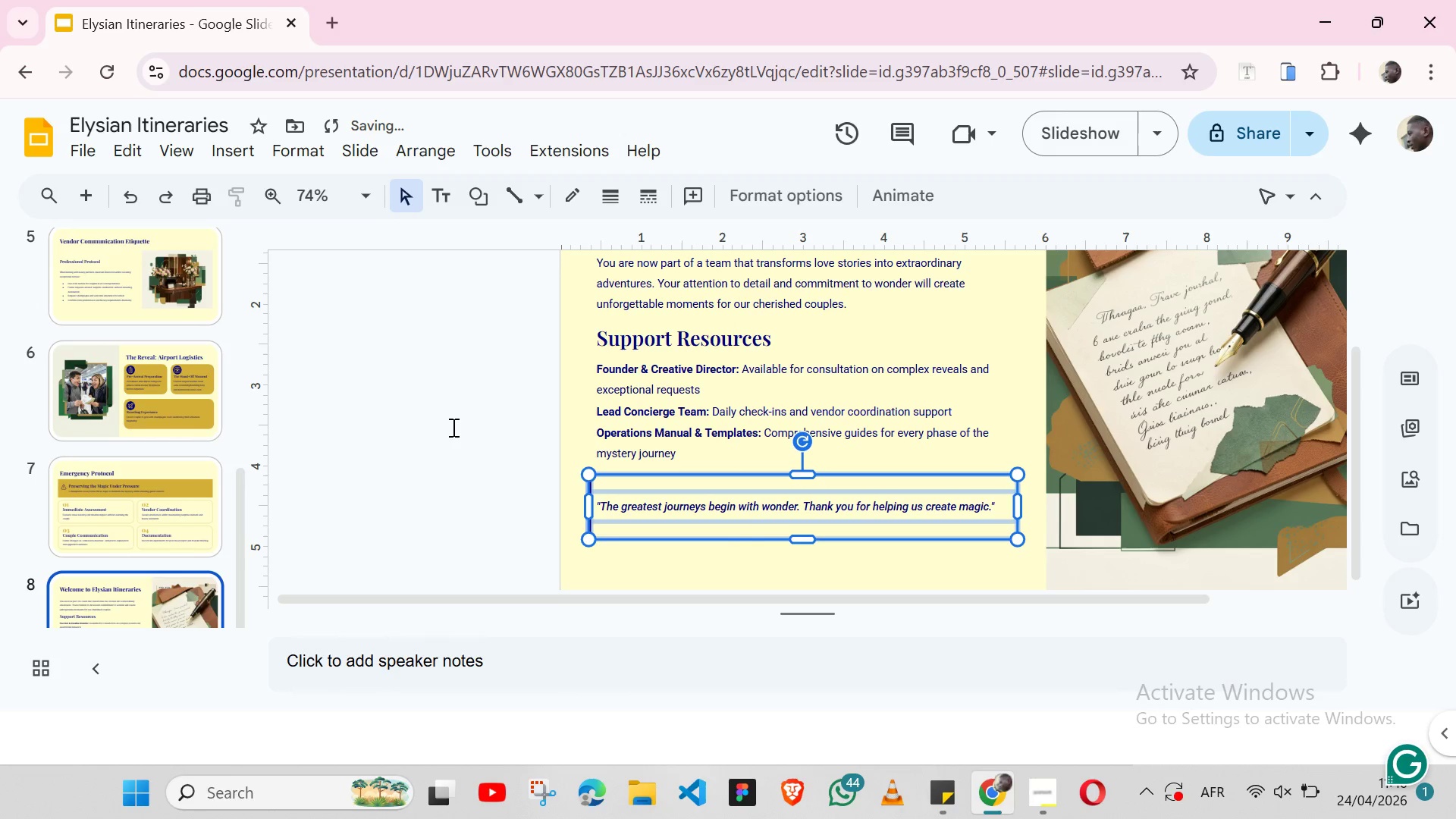 
key(Shift+ArrowUp)
 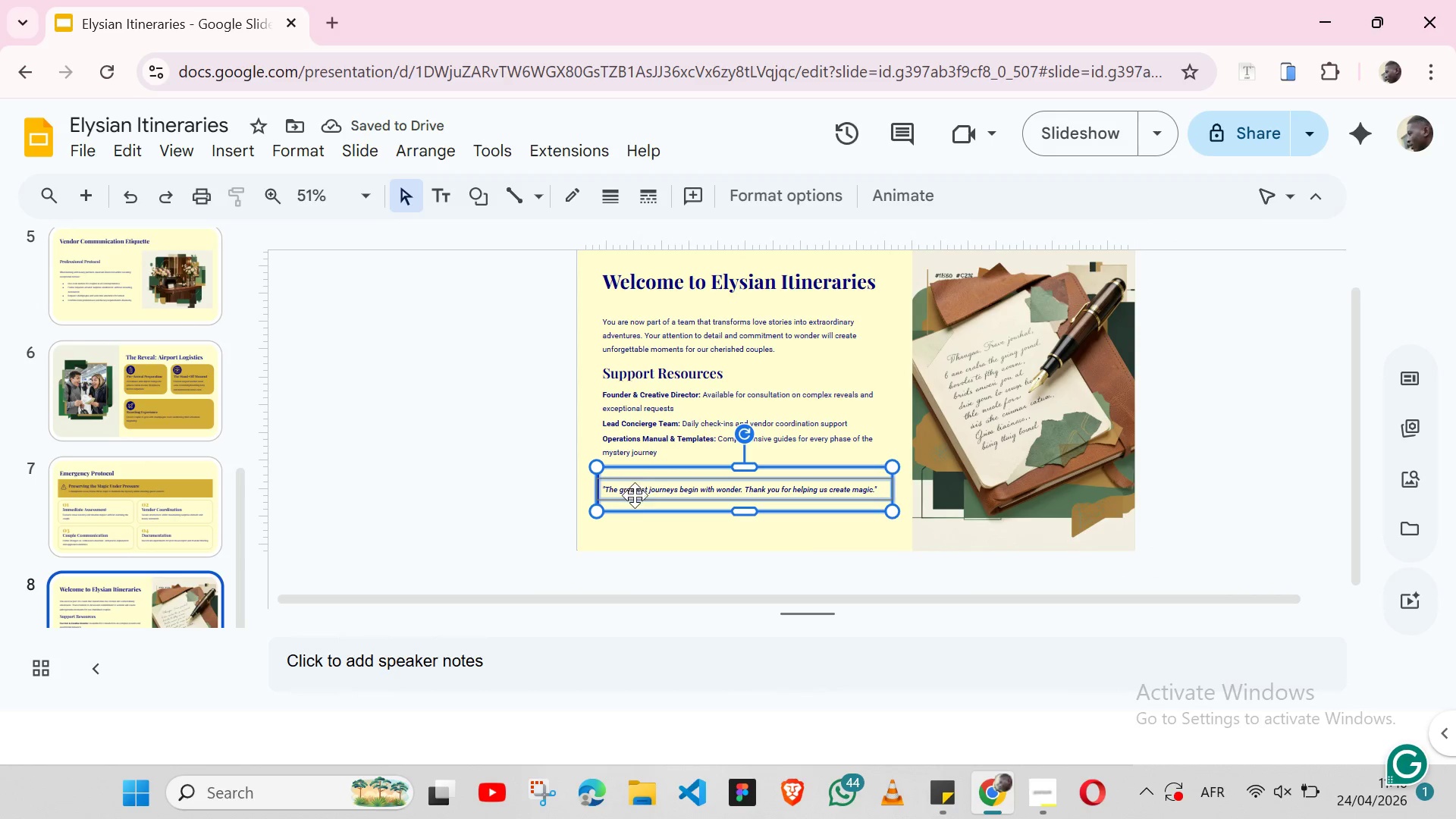 
left_click([643, 526])
 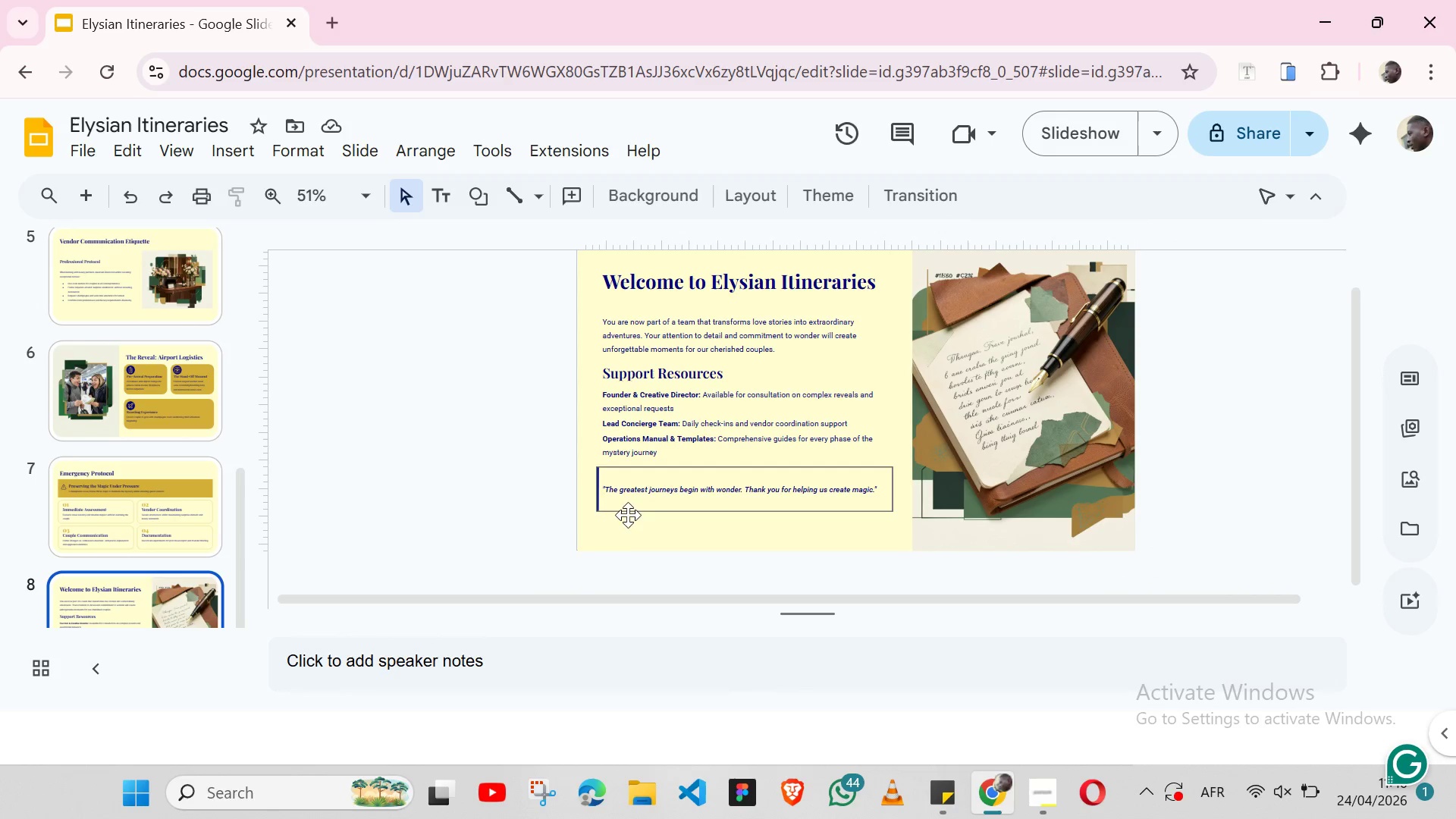 
left_click([598, 509])
 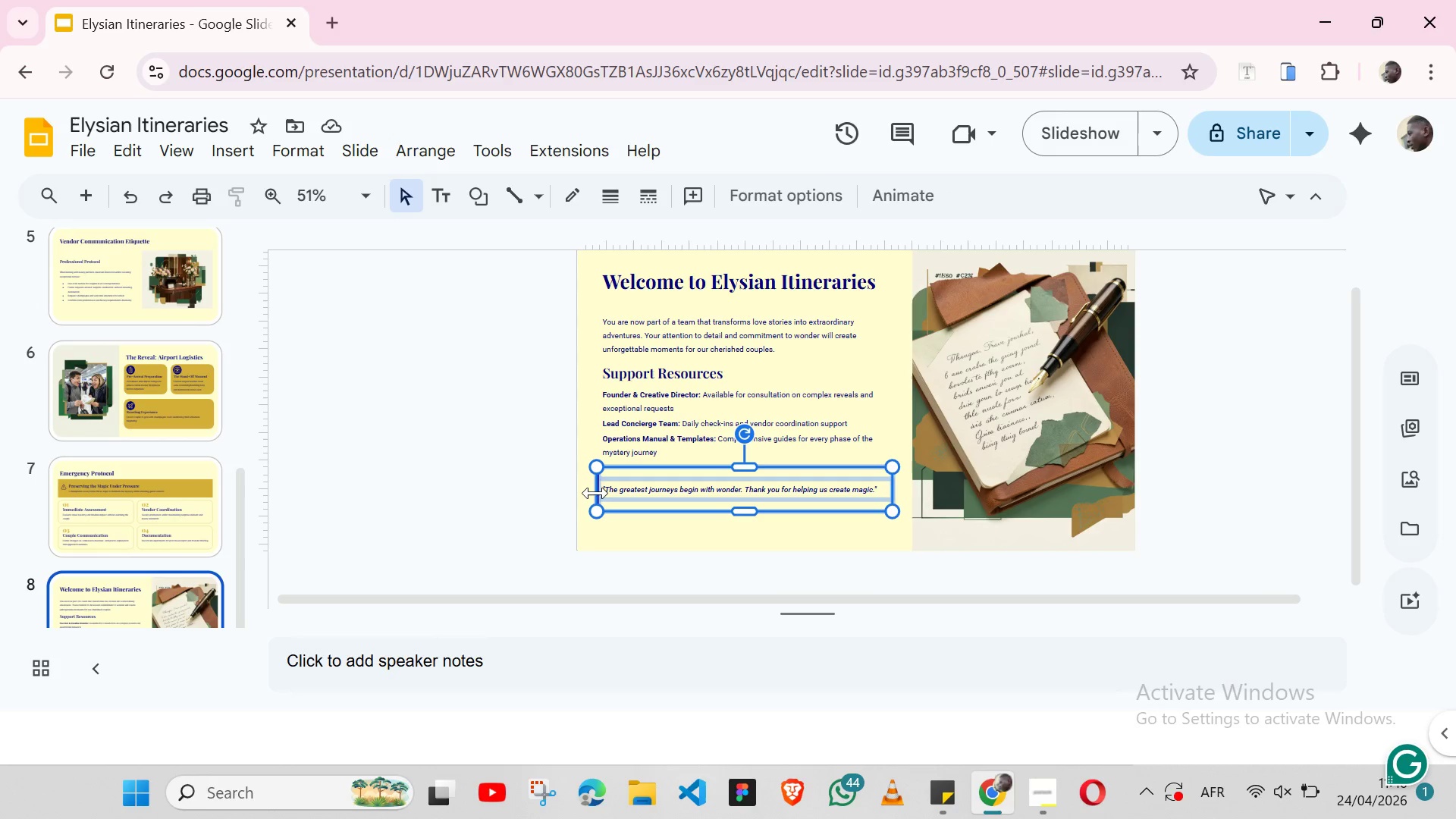 
left_click_drag(start_coordinate=[595, 492], to_coordinate=[599, 491])
 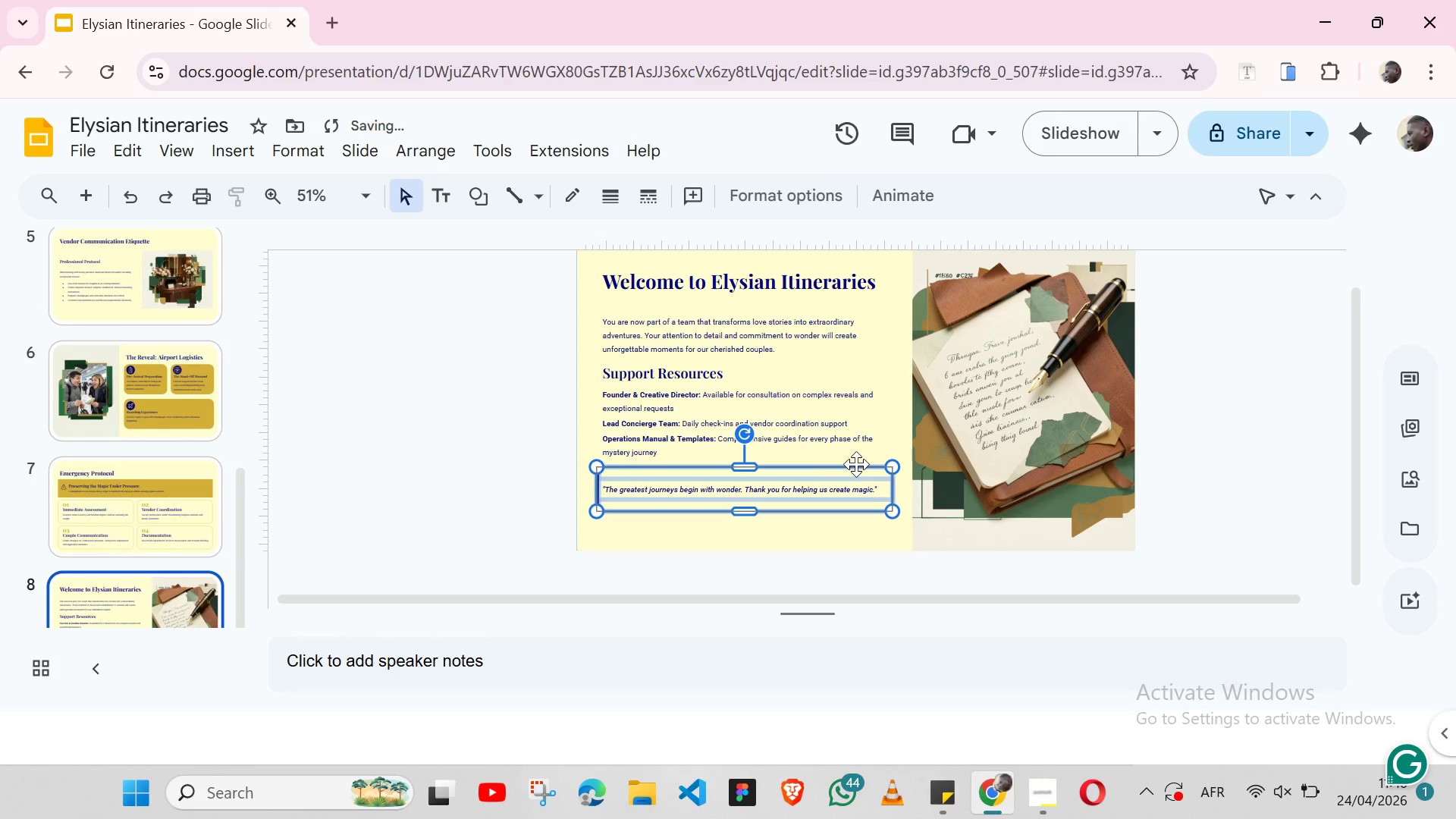 
key(ArrowRight)
 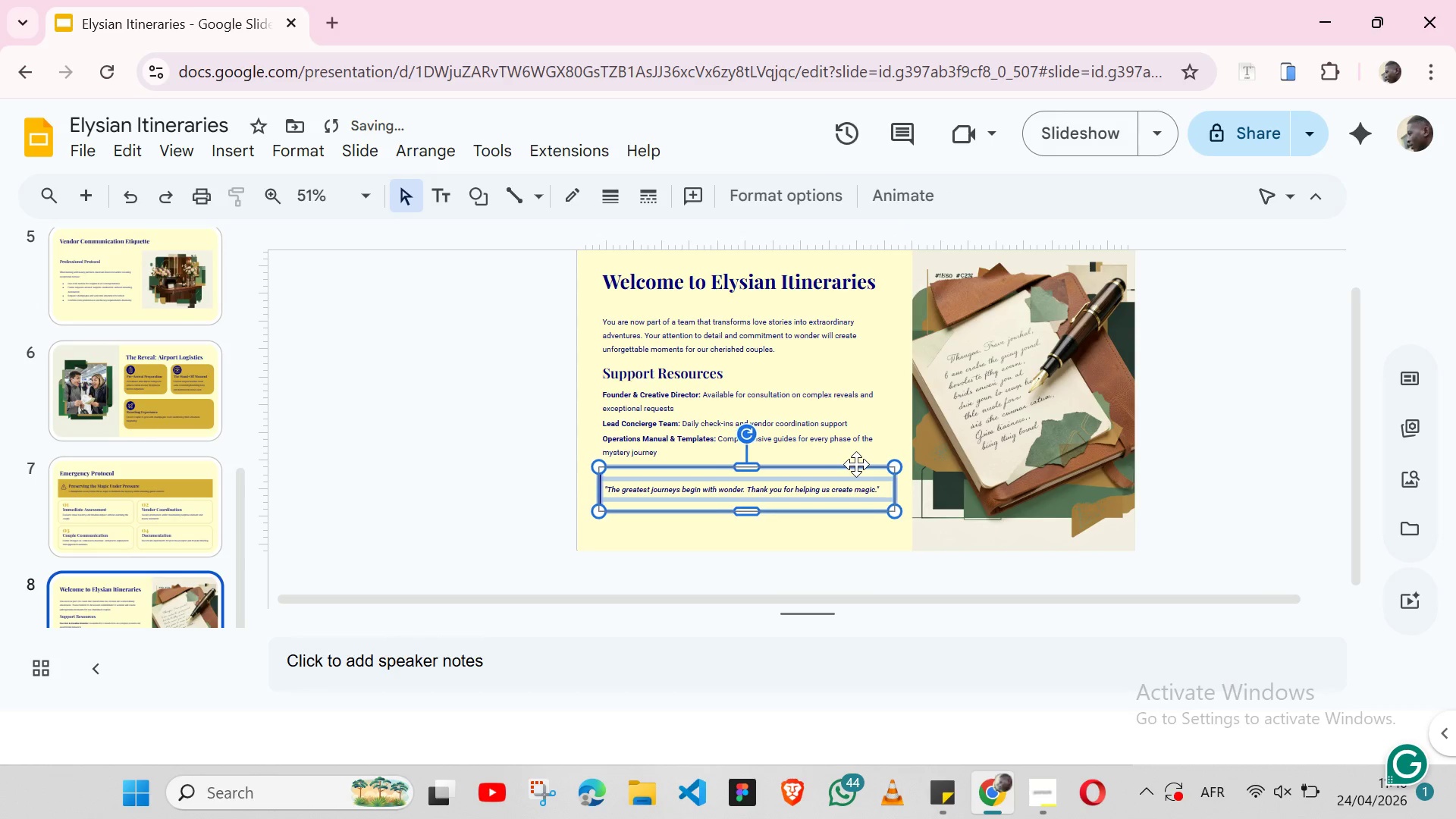 
key(ArrowRight)
 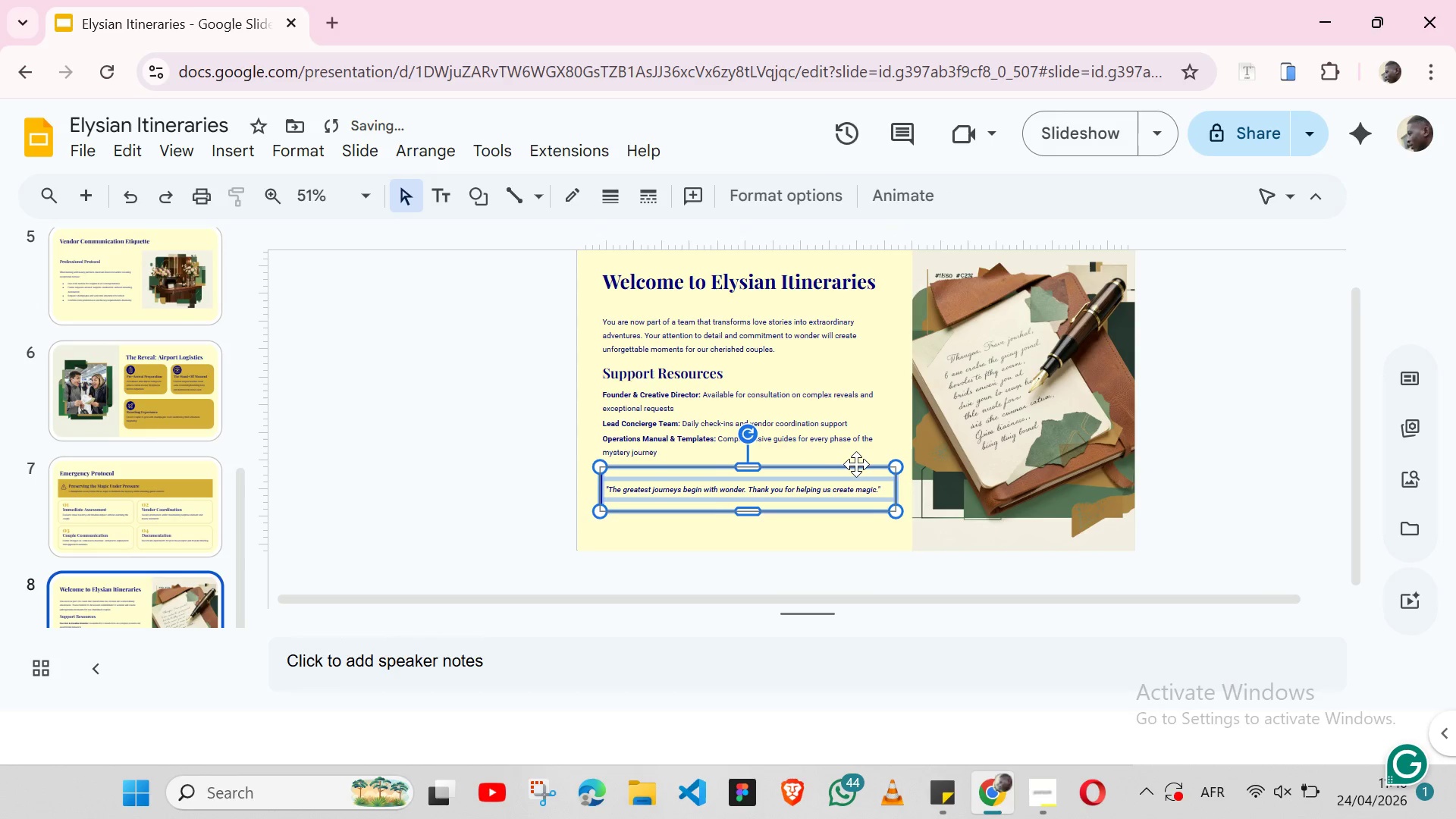 
key(ArrowRight)
 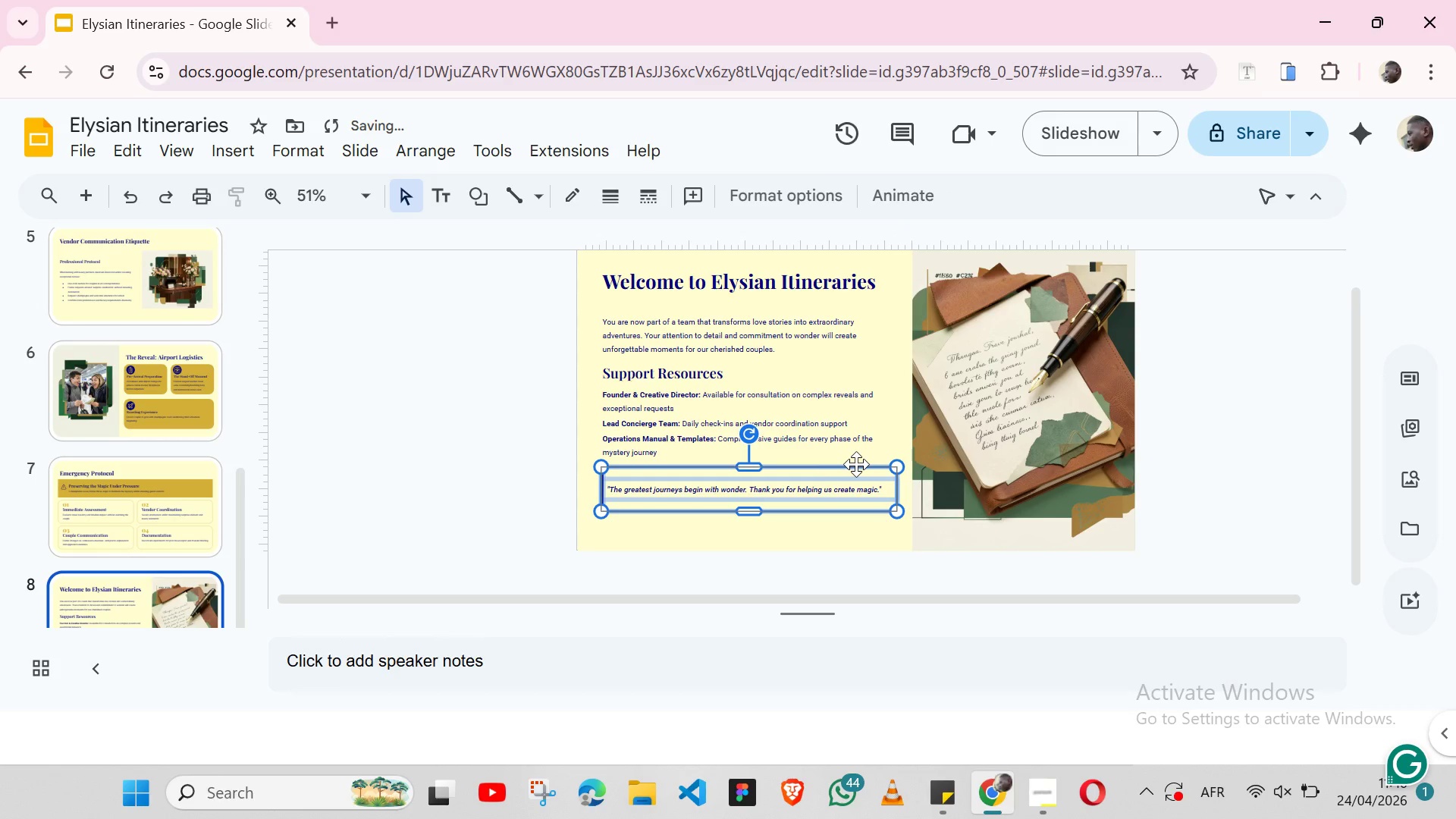 
key(ArrowRight)
 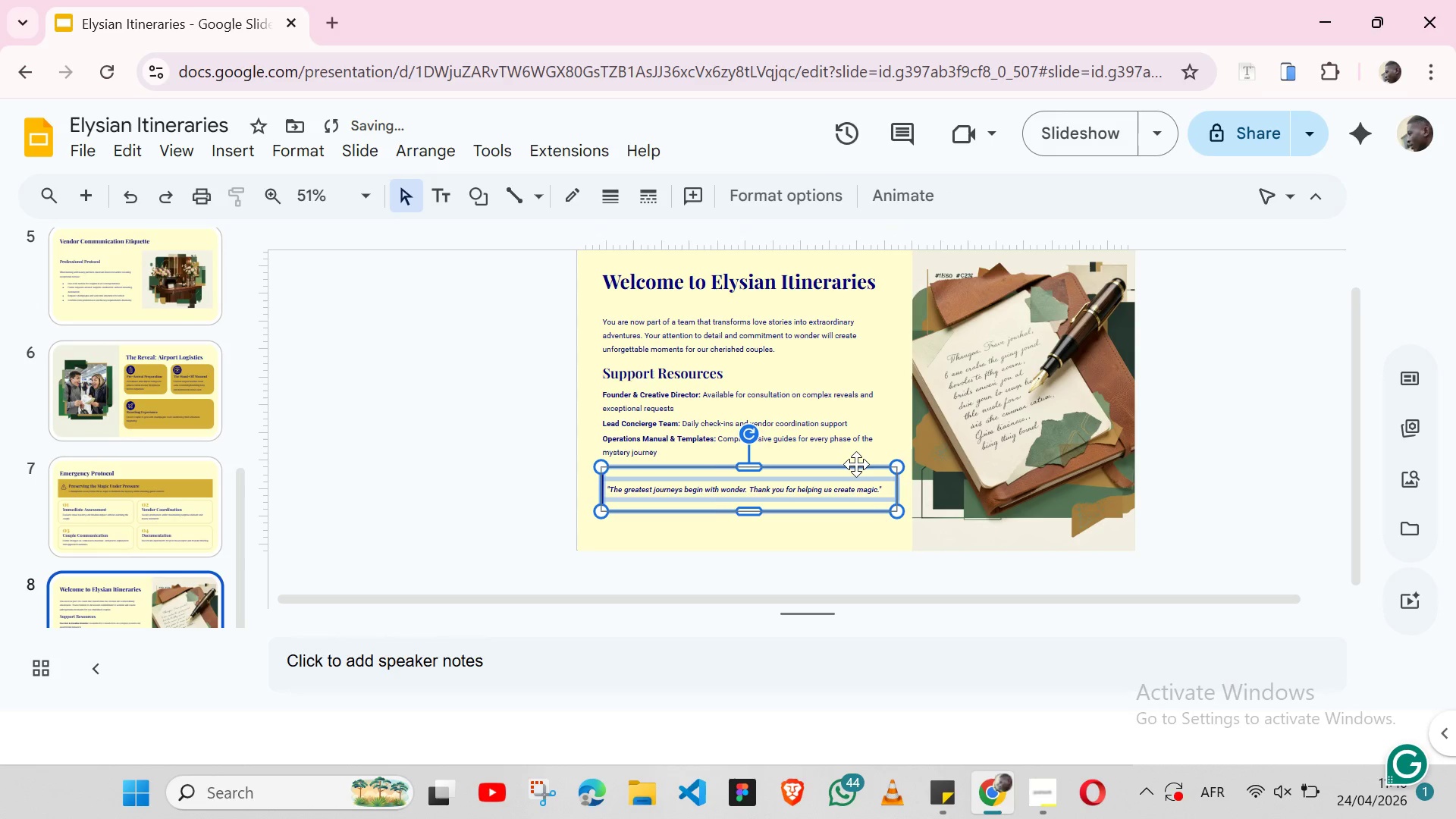 
key(ArrowRight)
 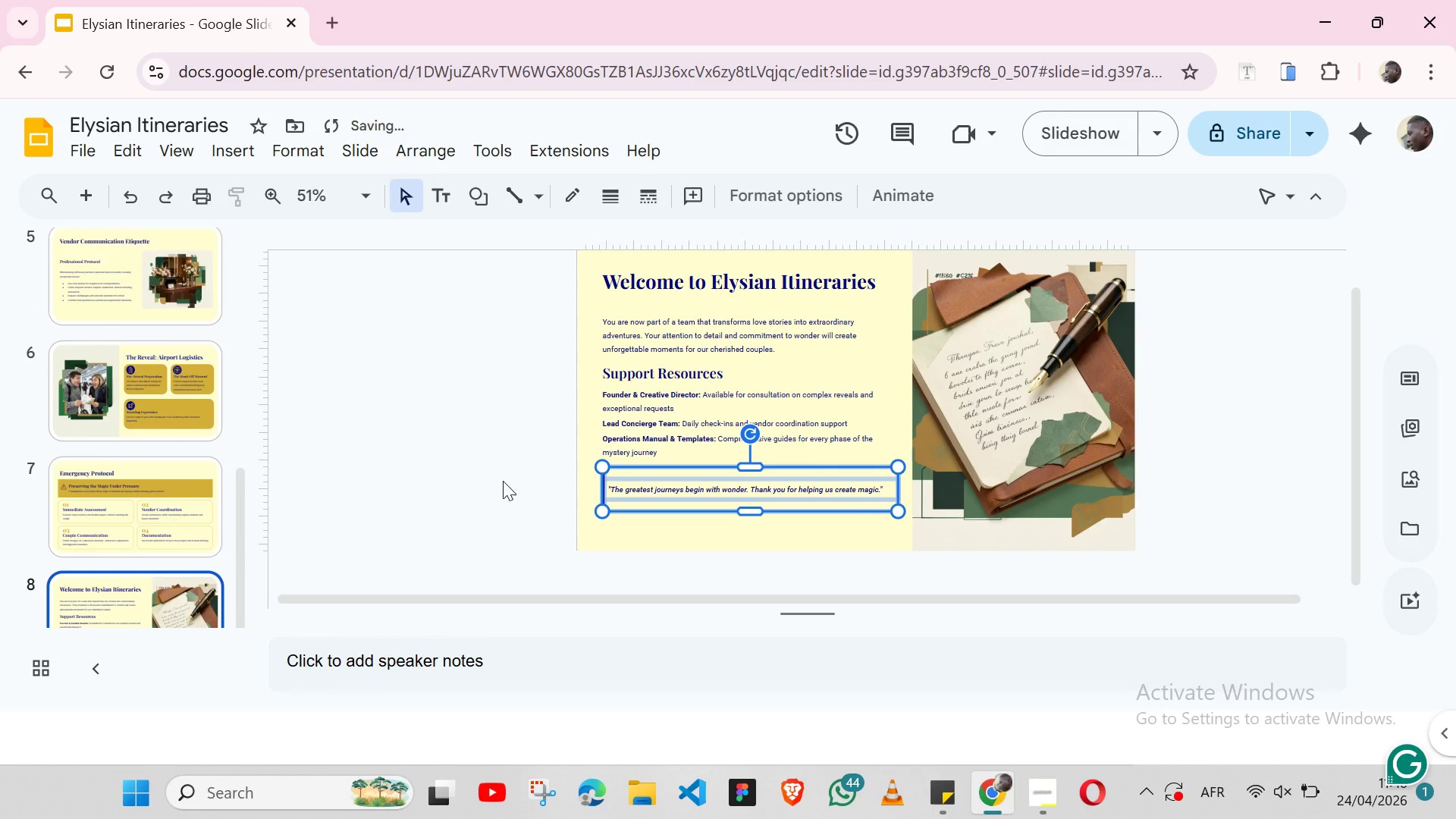 
left_click([500, 481])
 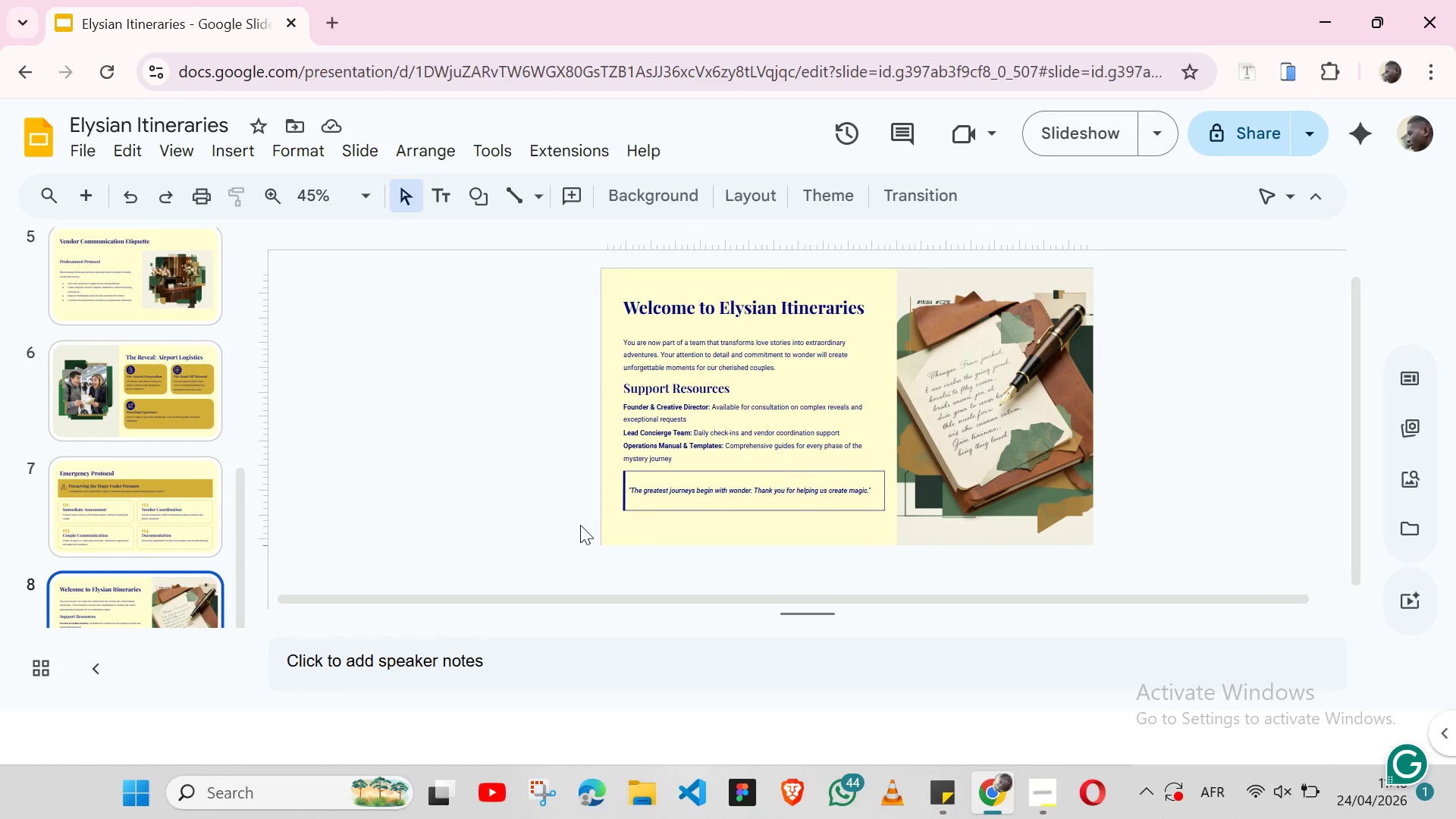 
wait(6.78)
 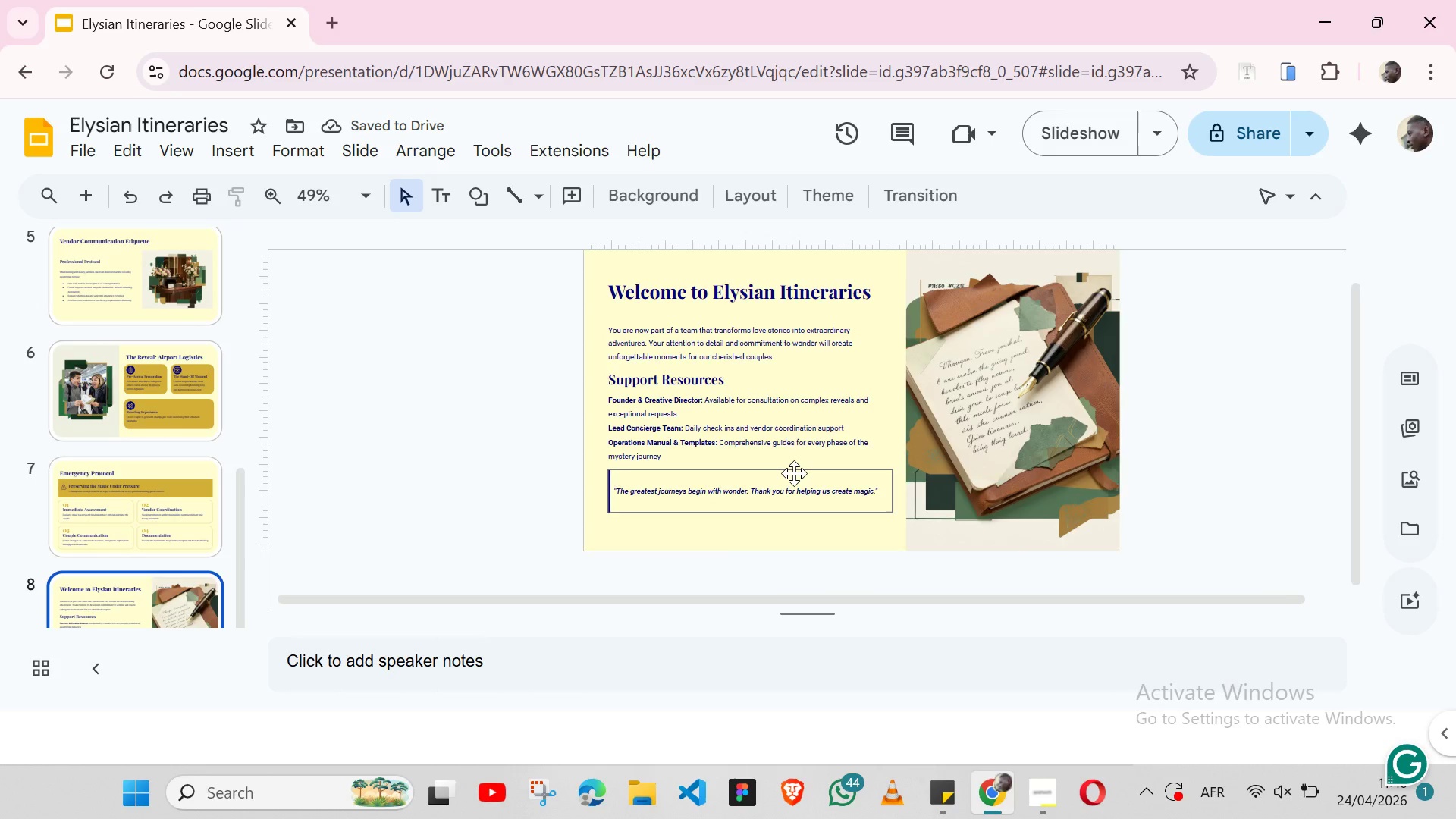 
left_click([223, 151])
 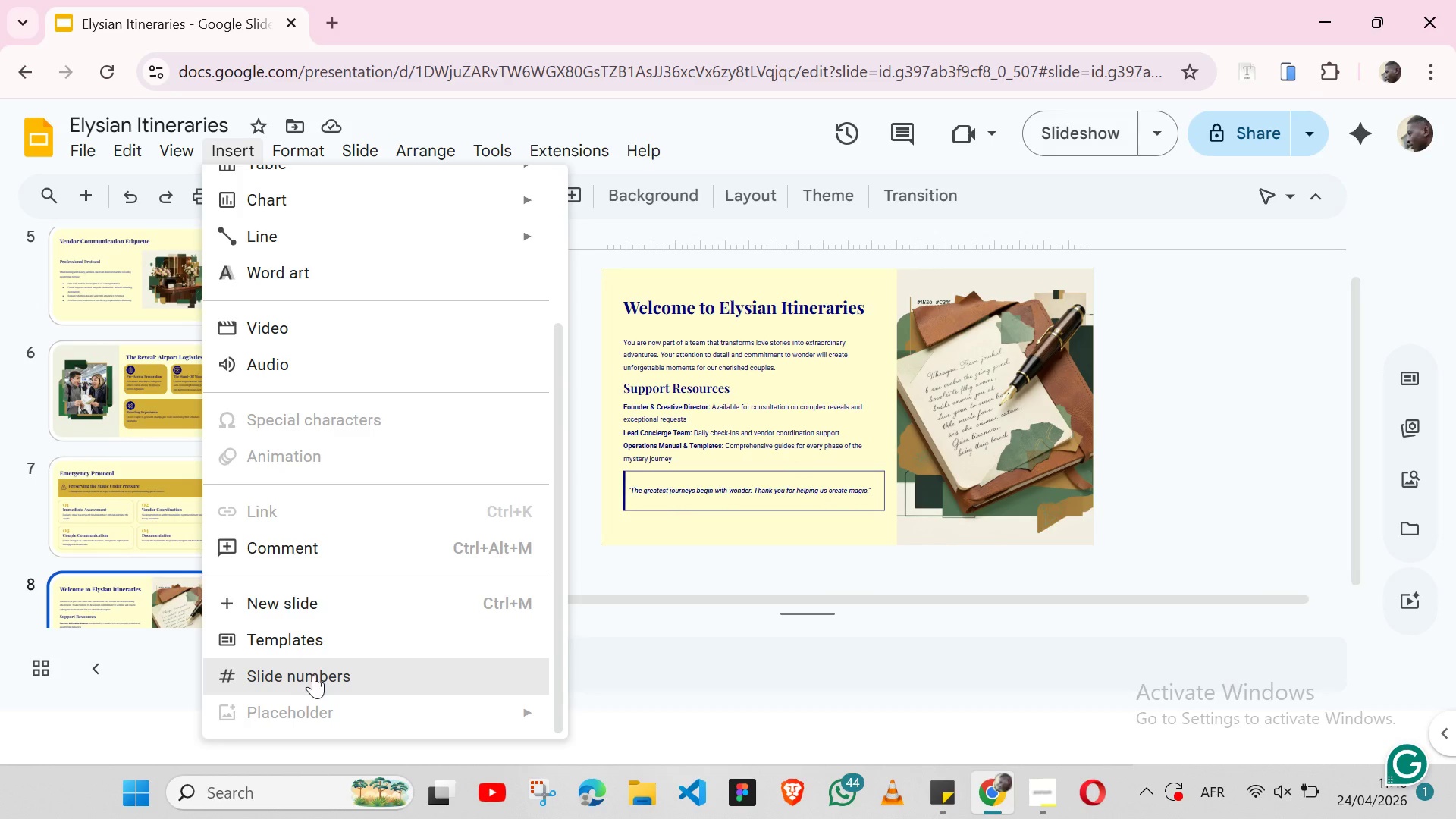 
left_click([314, 679])
 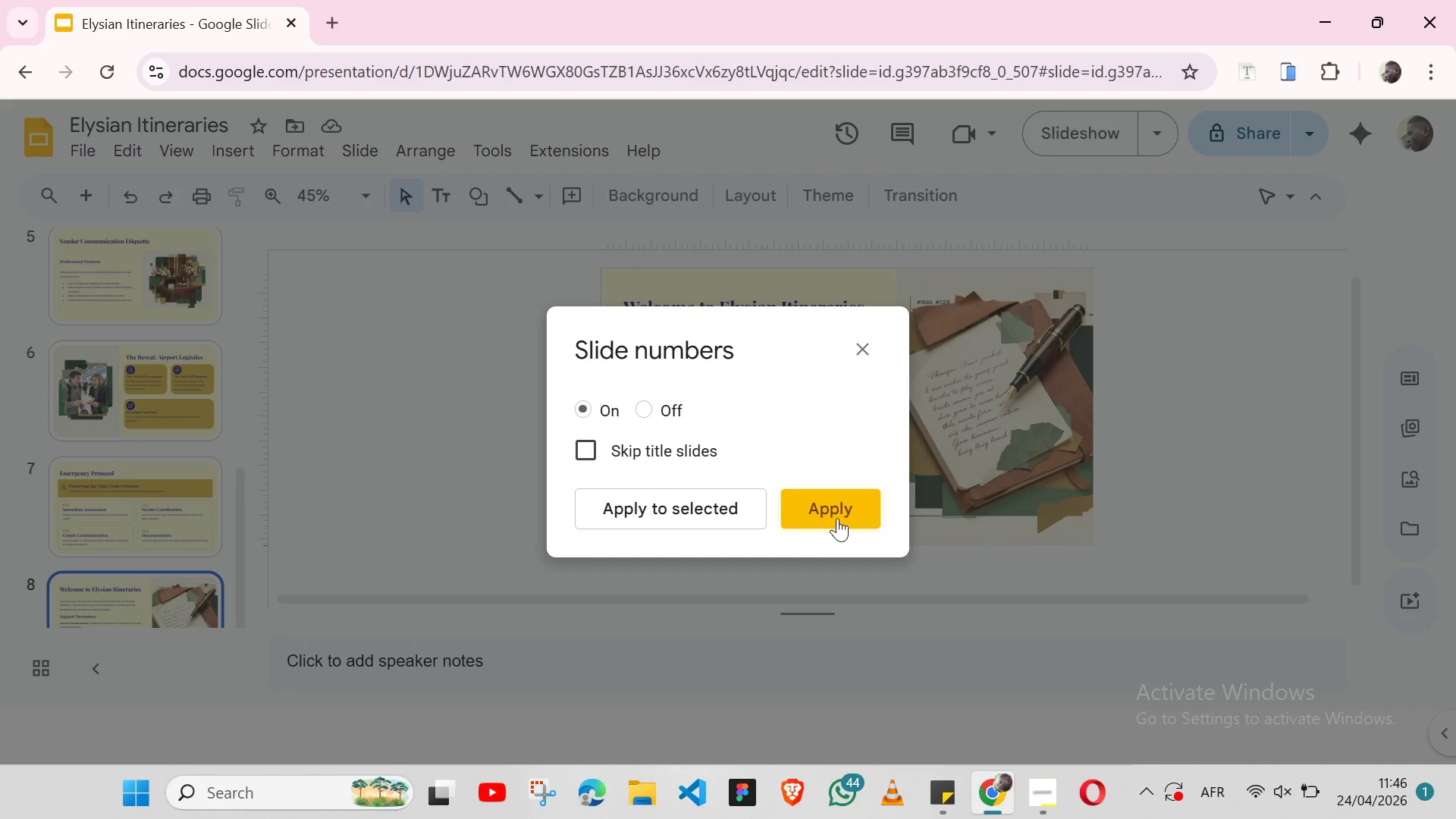 
wait(7.41)
 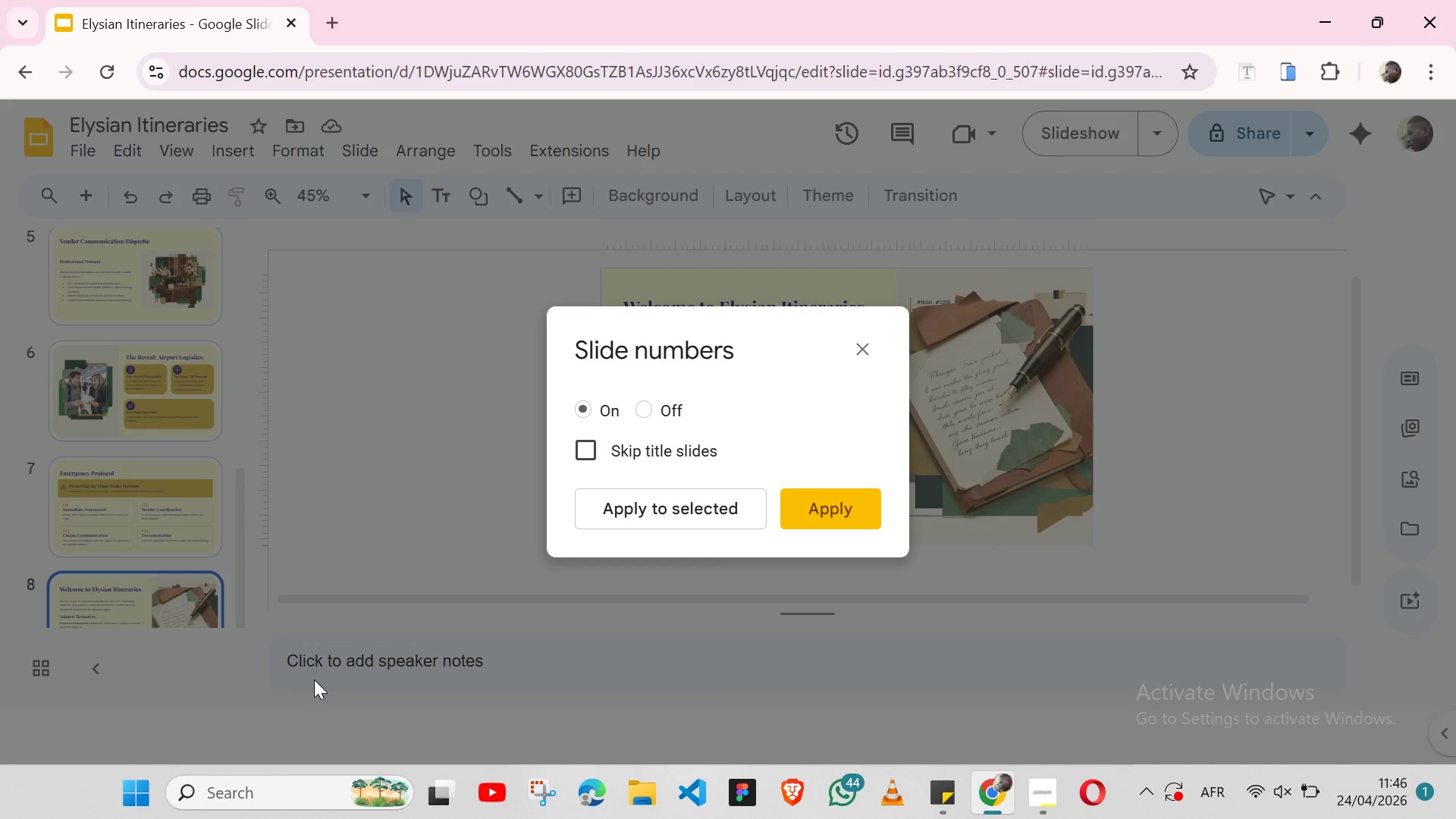 
left_click([837, 518])
 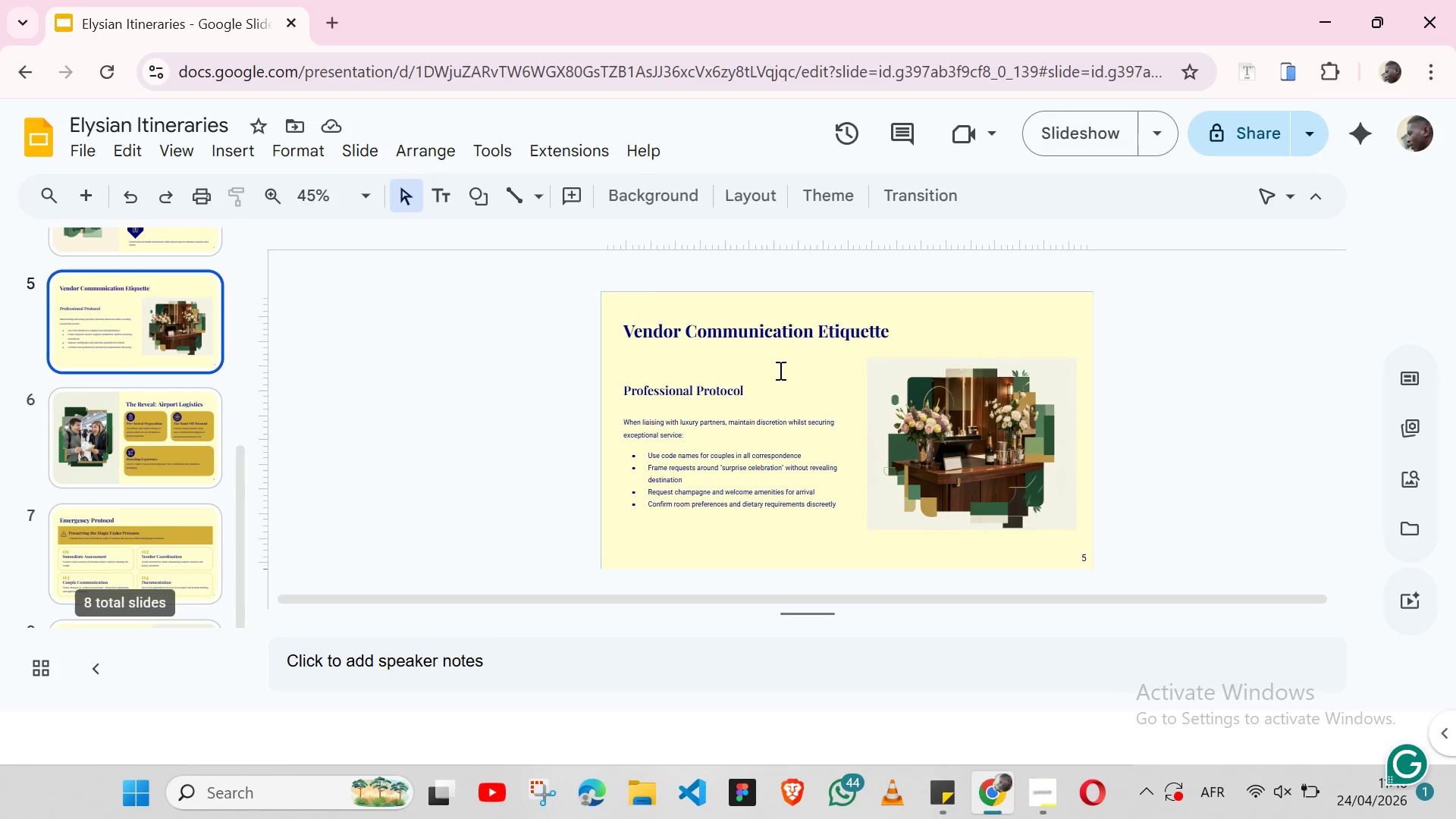 
wait(11.86)
 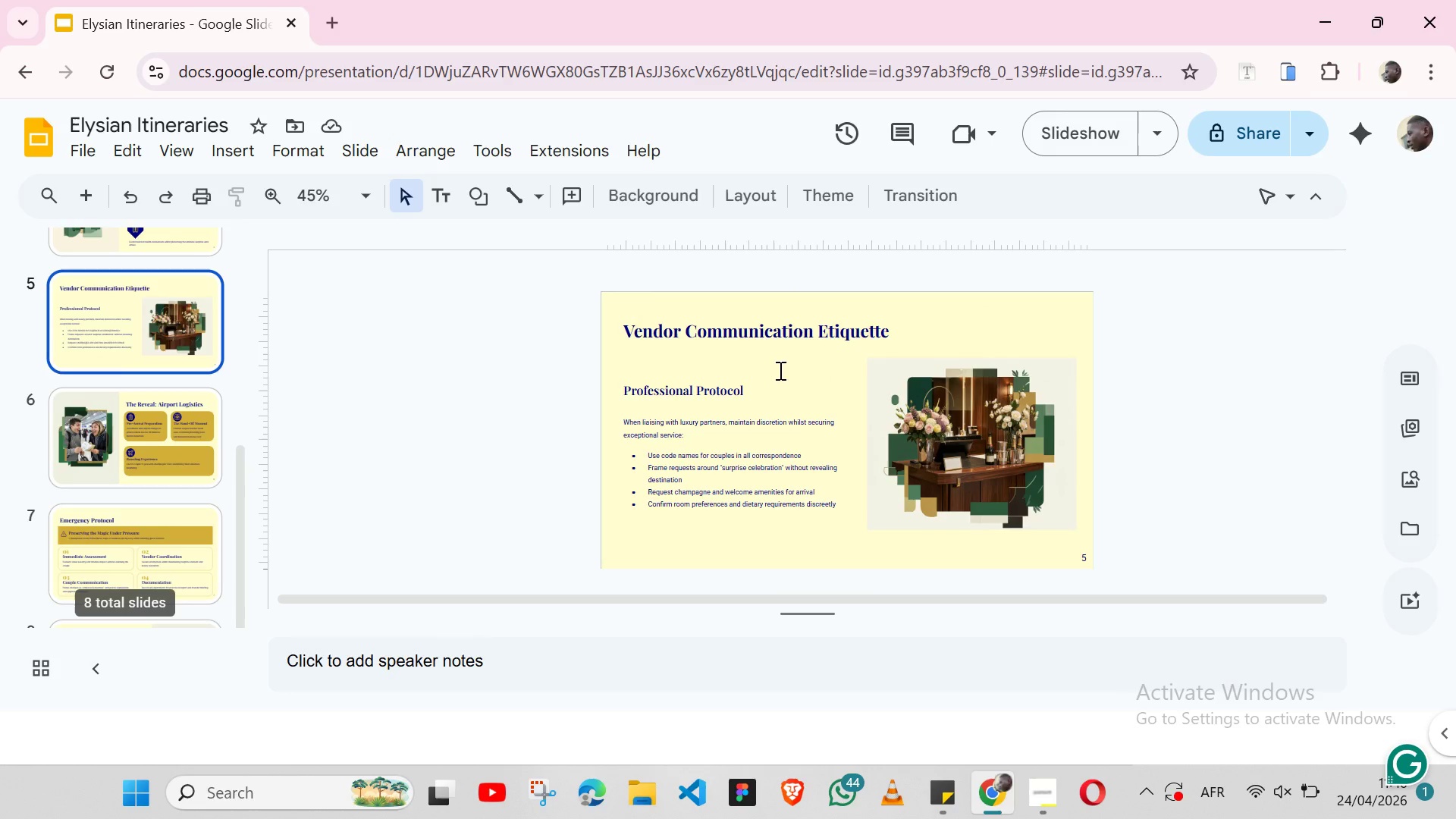 
double_click([1078, 551])
 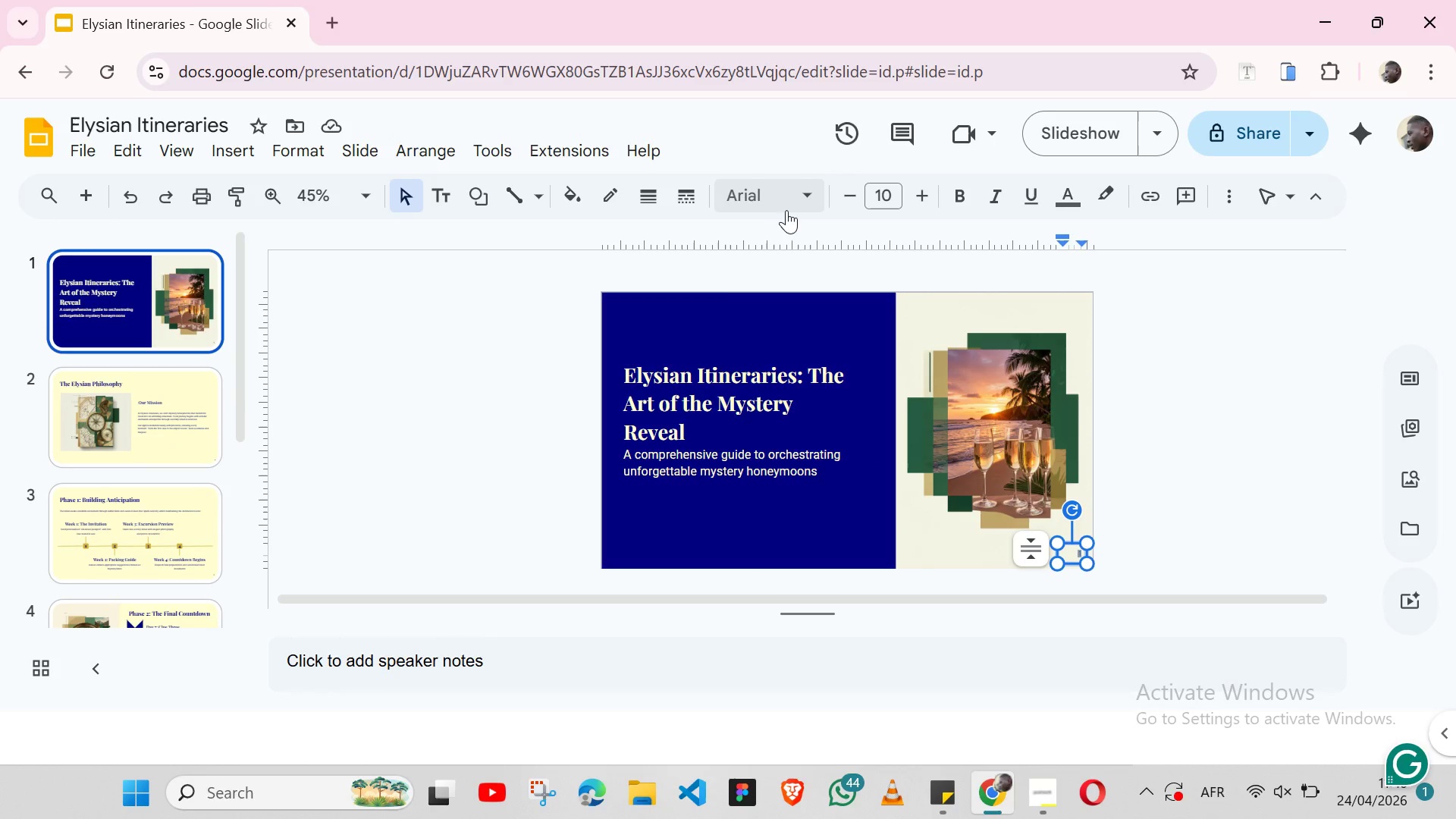 
left_click([790, 208])
 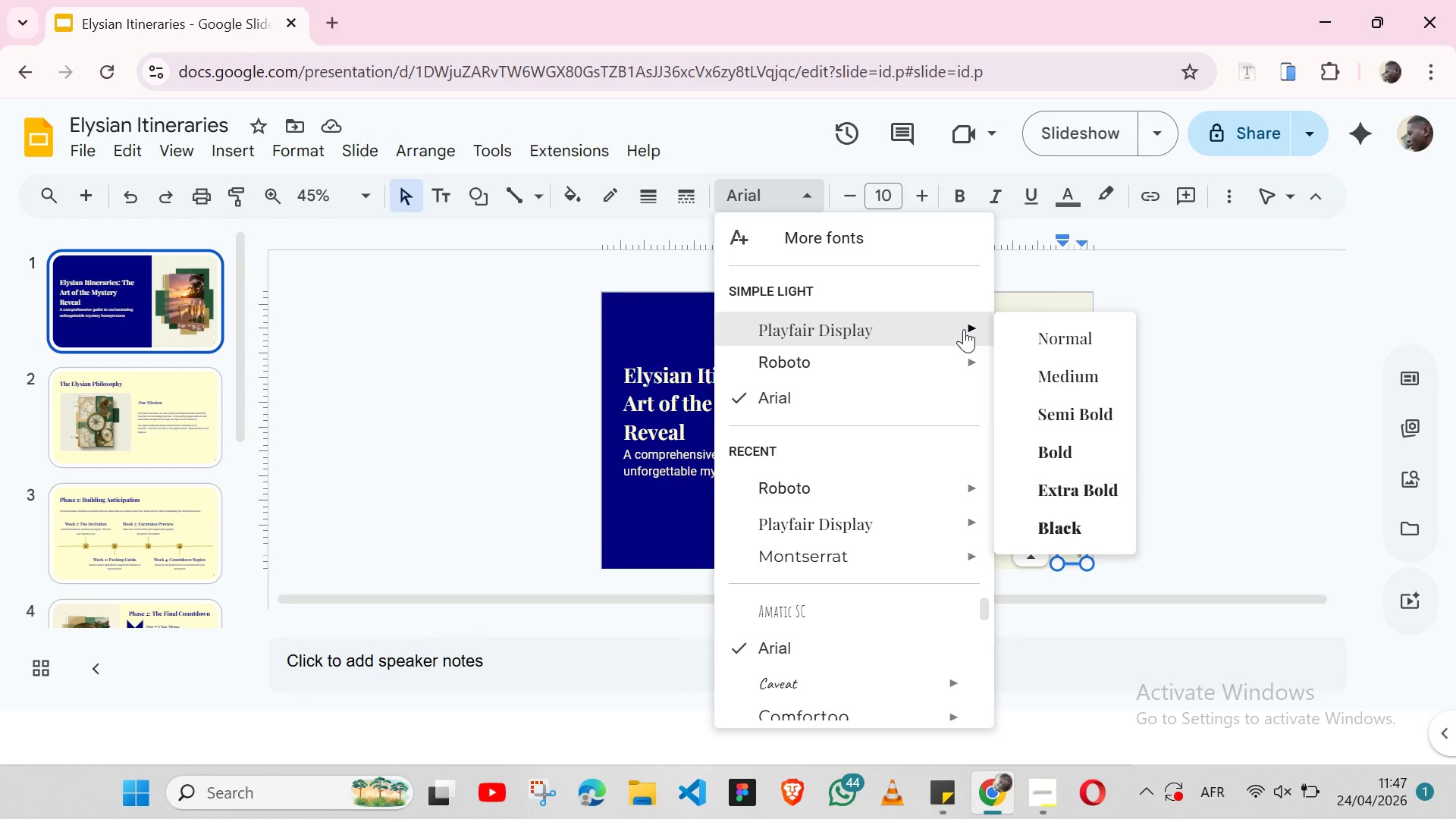 
wait(6.92)
 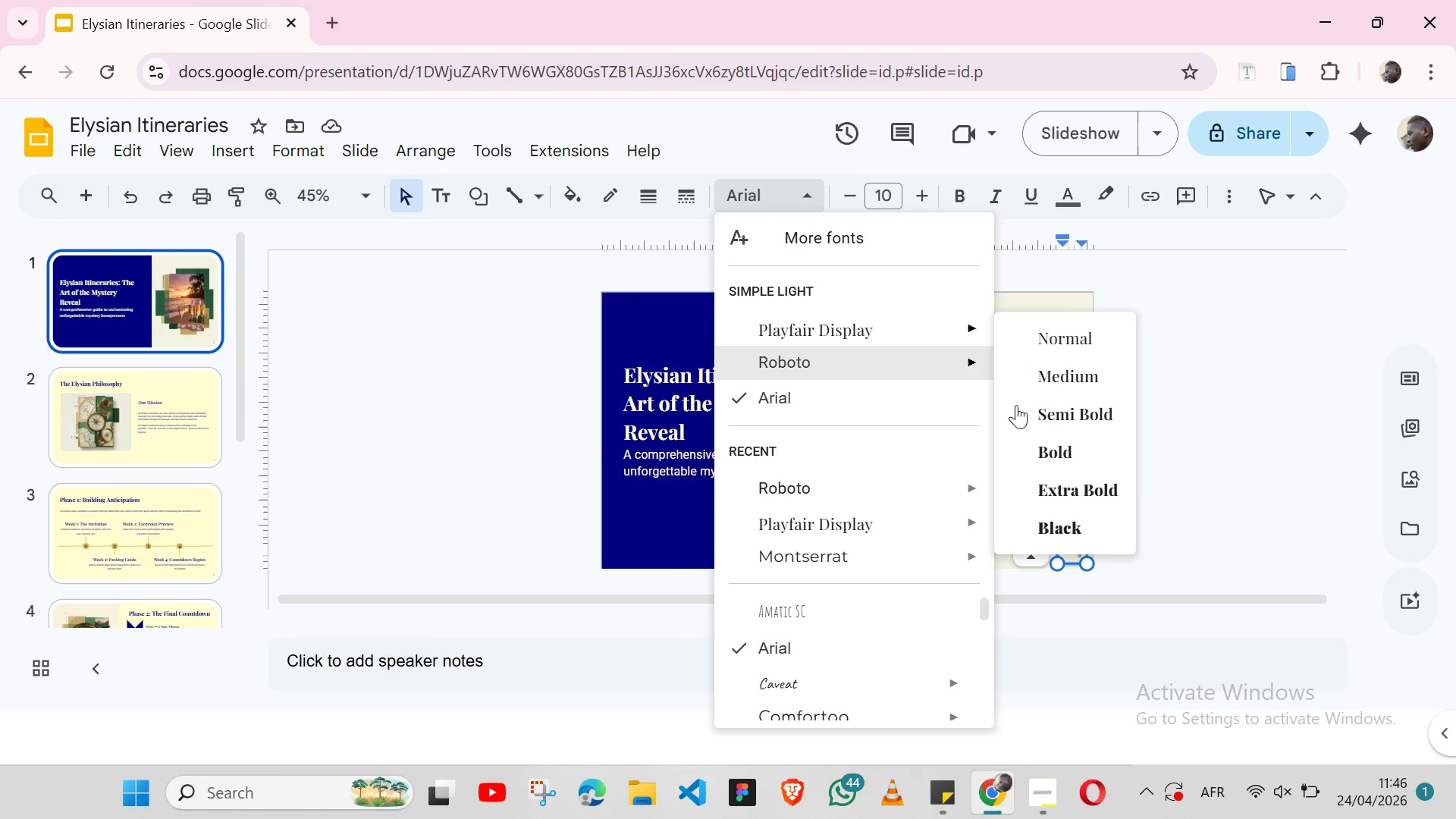 
left_click([1061, 517])
 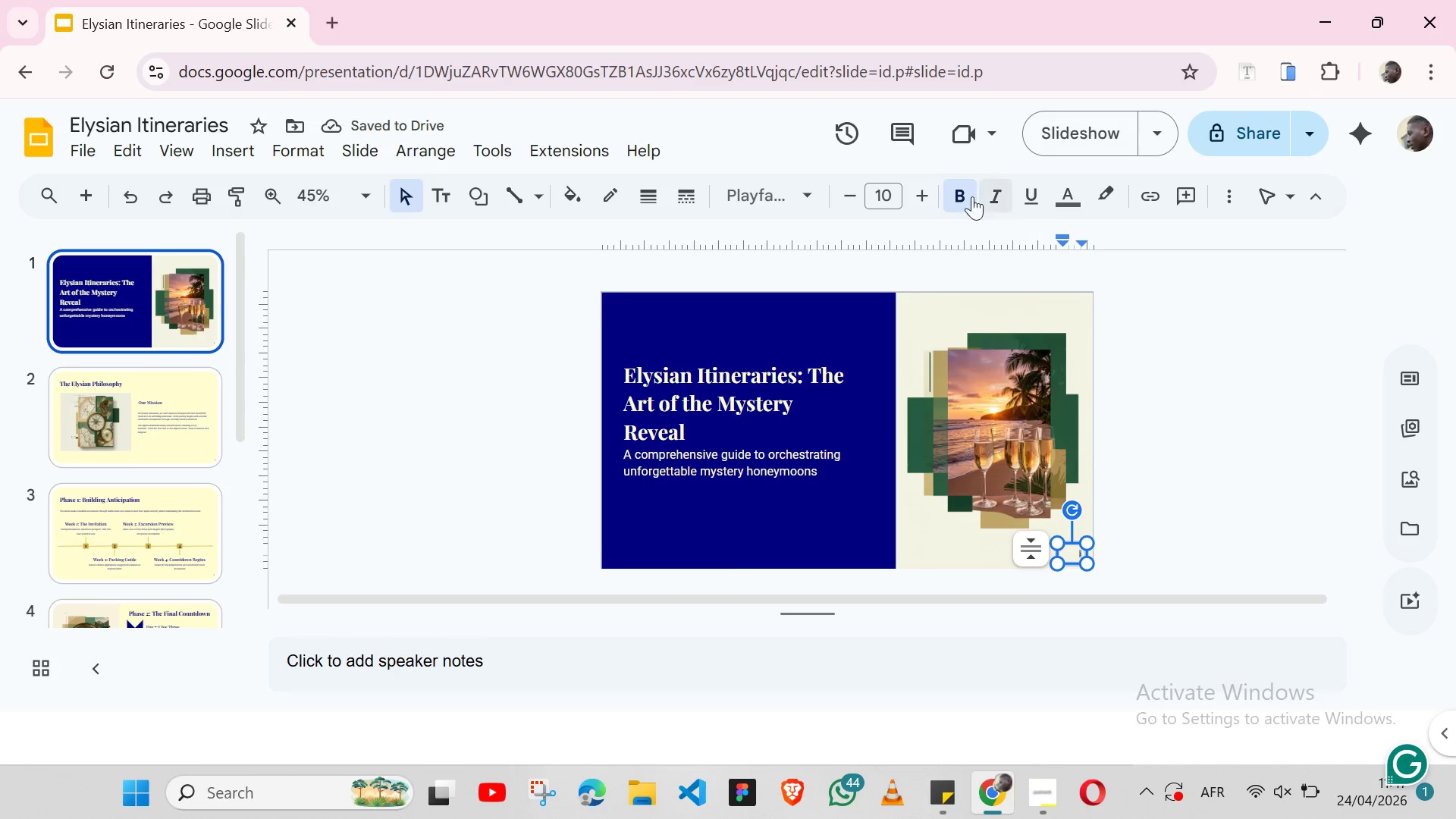 
left_click([888, 187])
 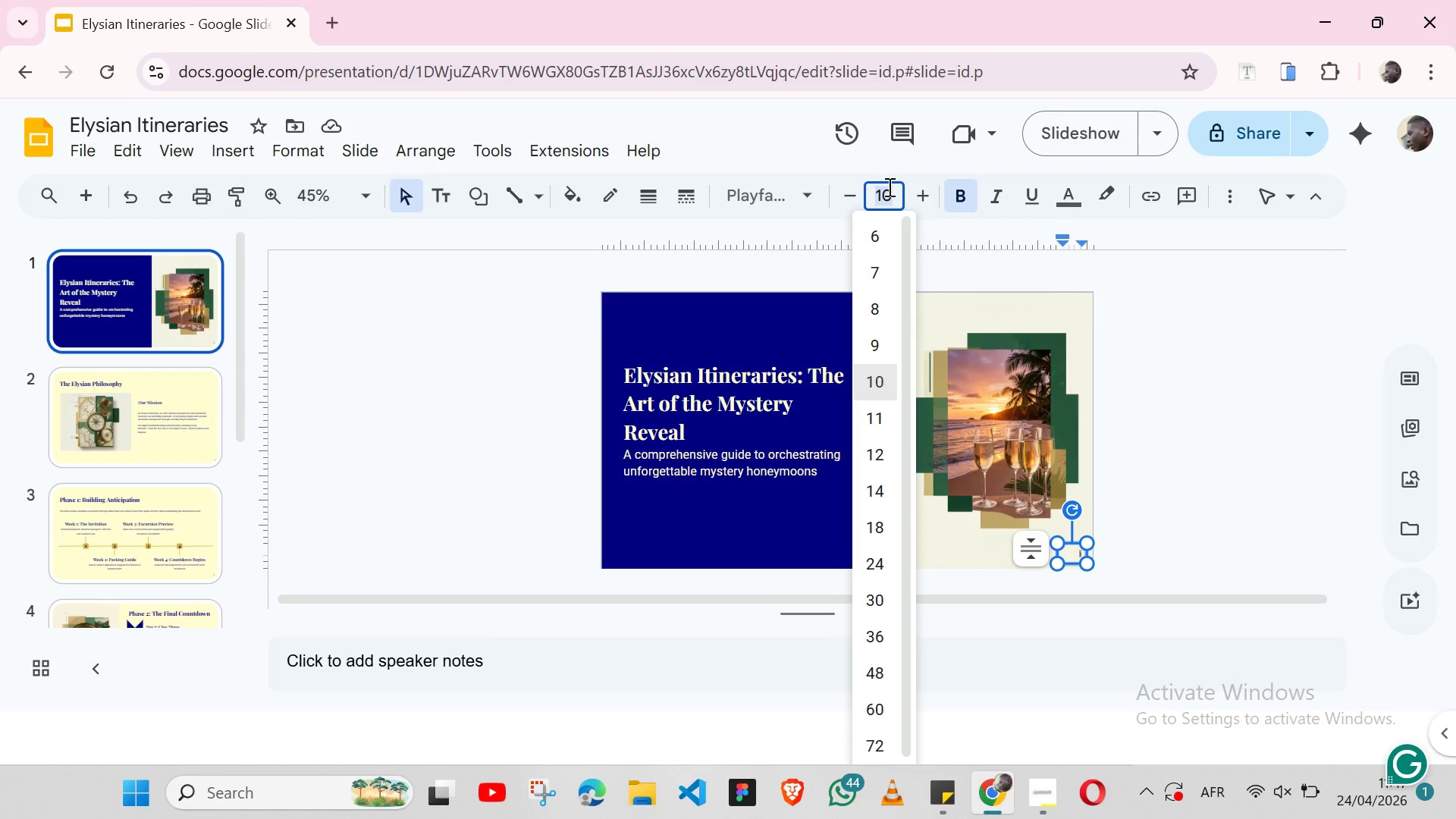 
key(Shift+ArrowUp)
 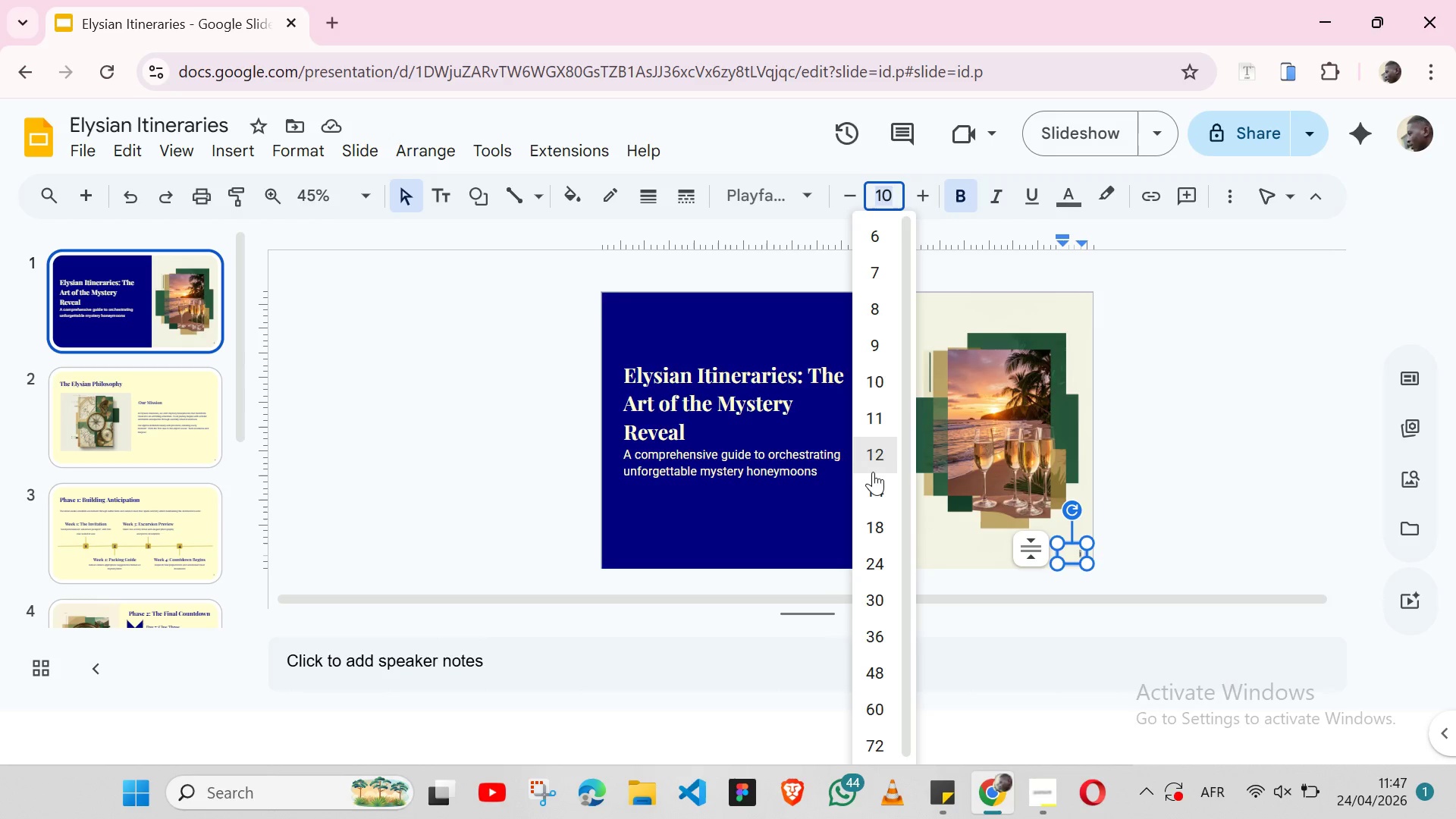 
left_click([874, 475])
 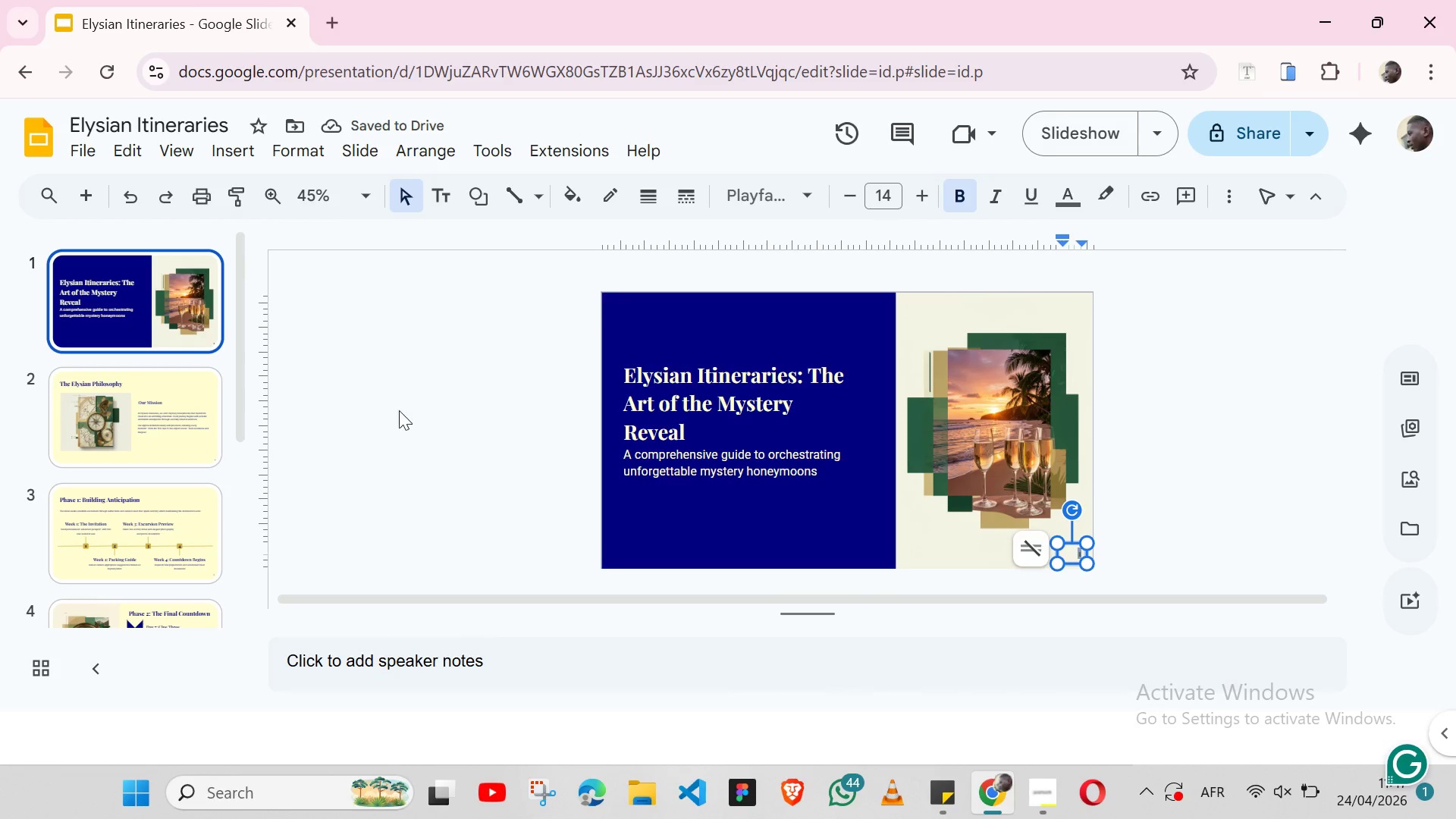 
left_click([203, 426])
 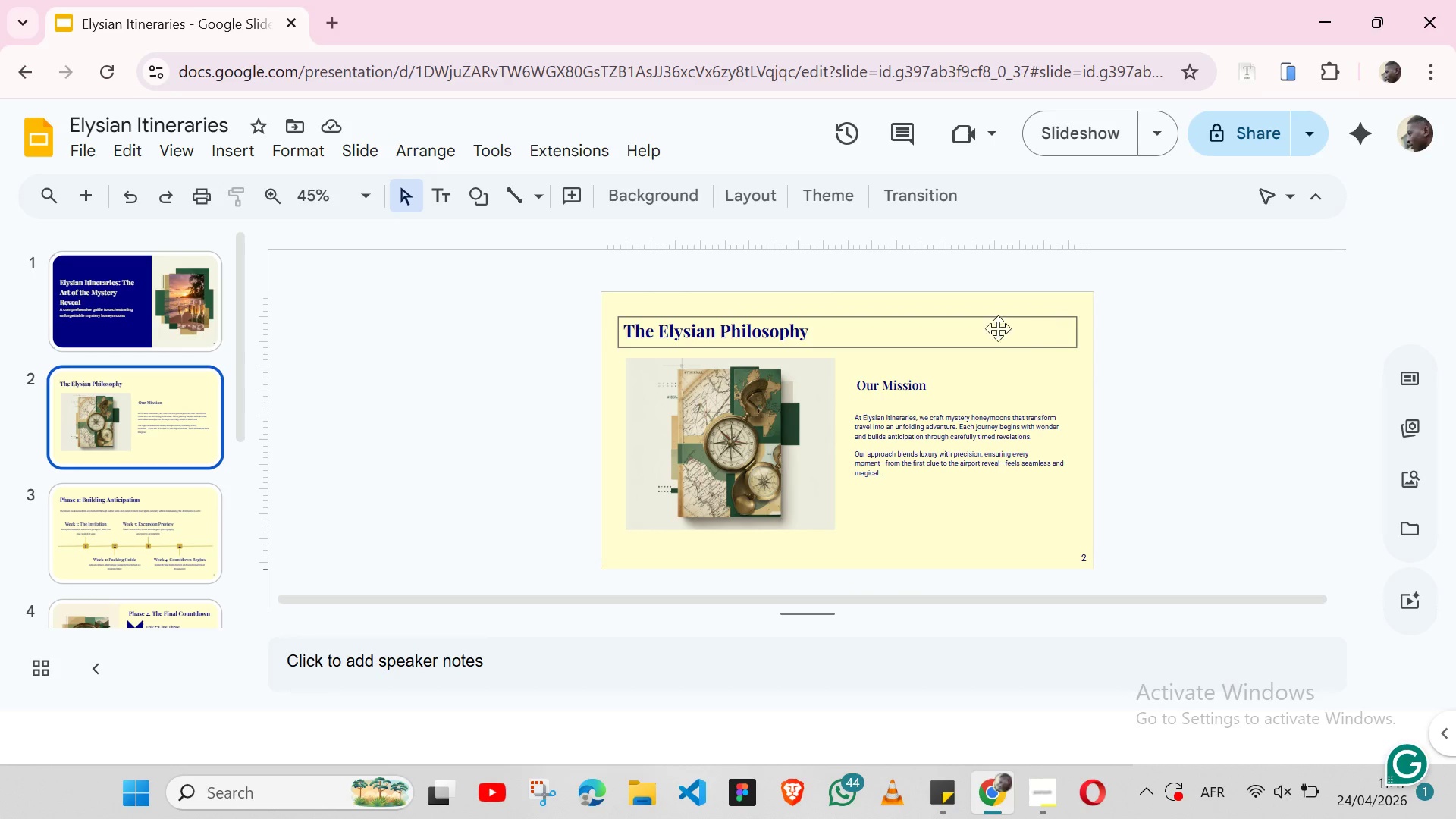 
left_click([181, 347])
 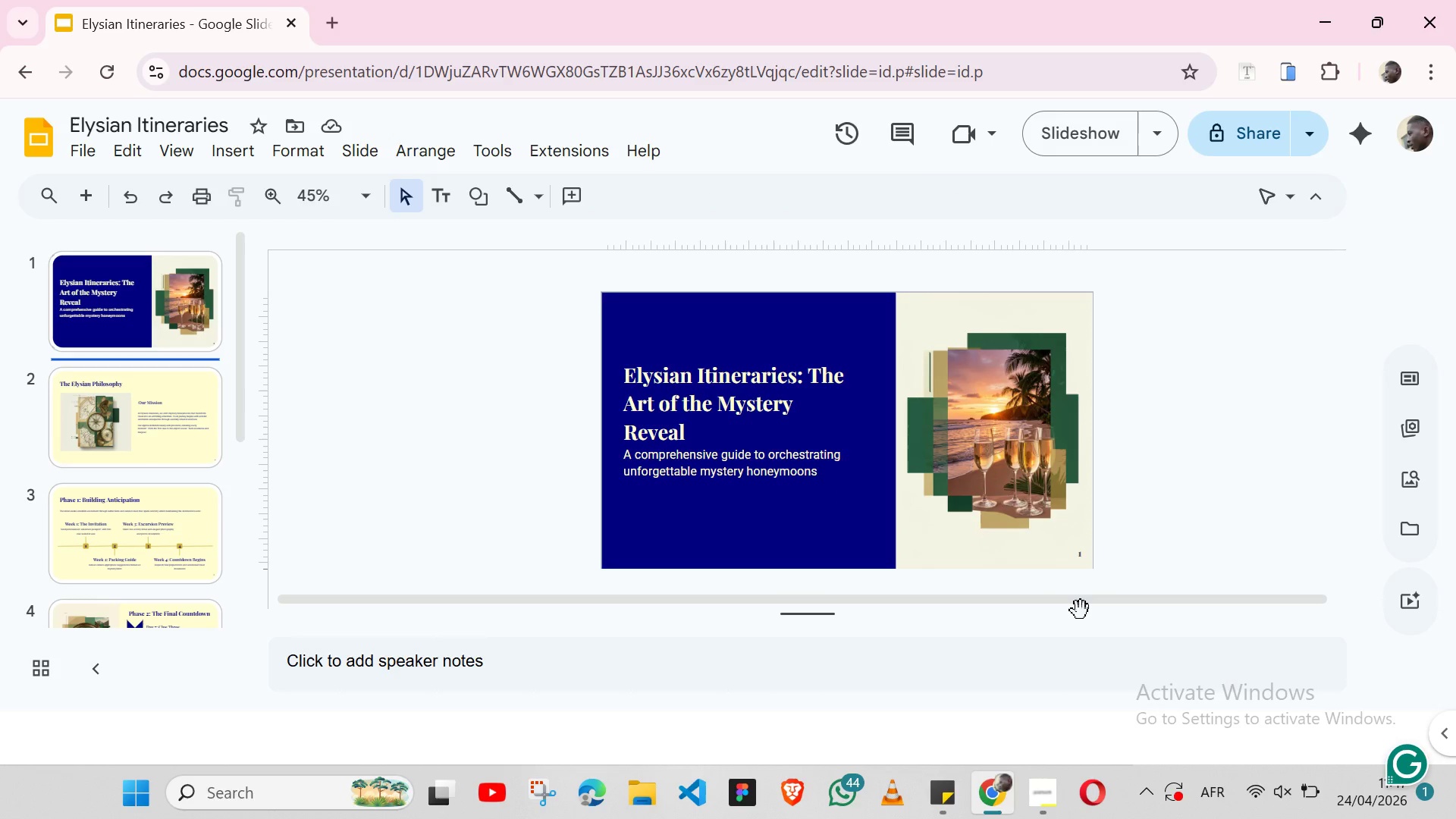 
wait(6.52)
 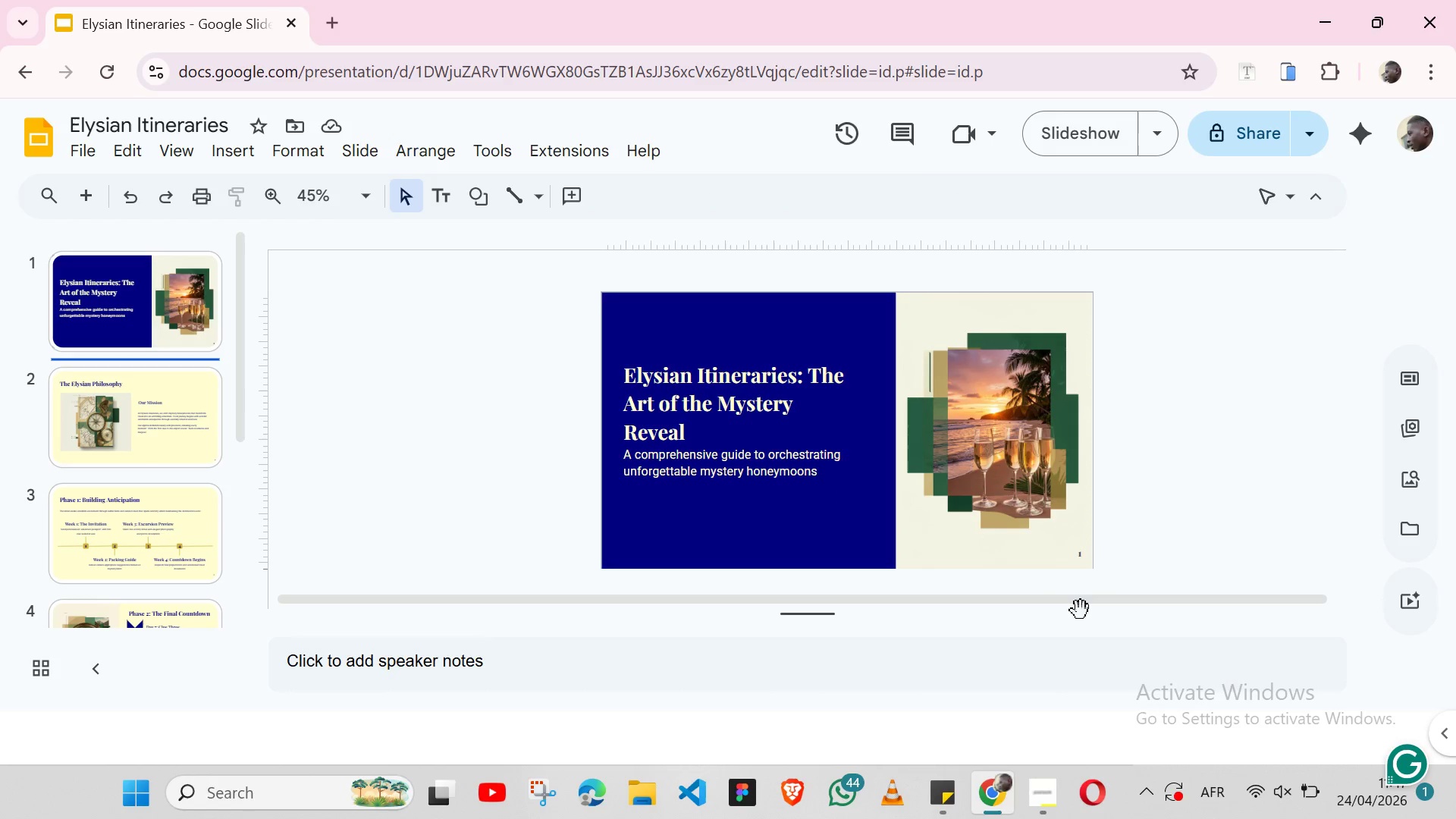 
double_click([1084, 559])
 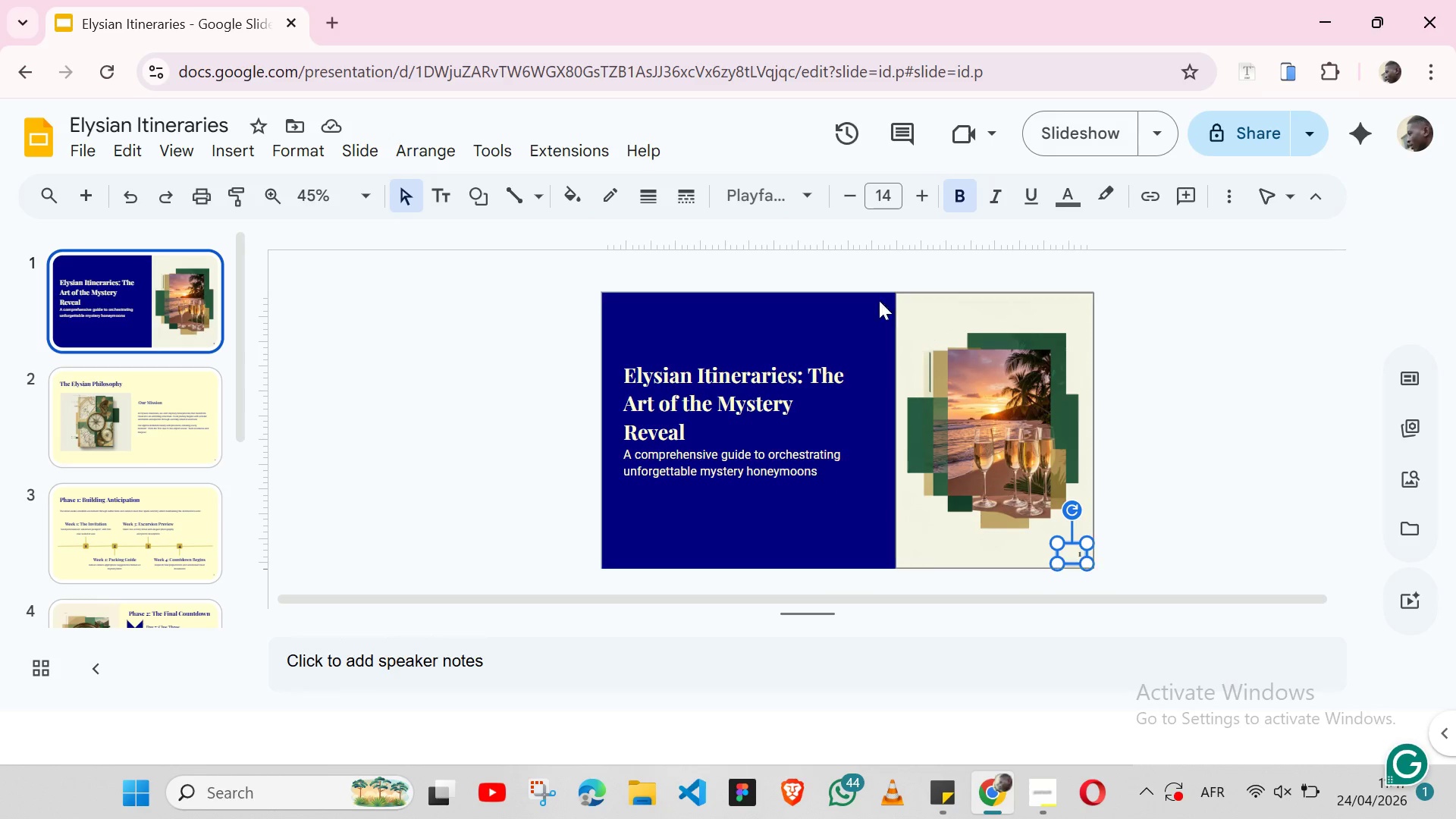 
left_click([814, 198])
 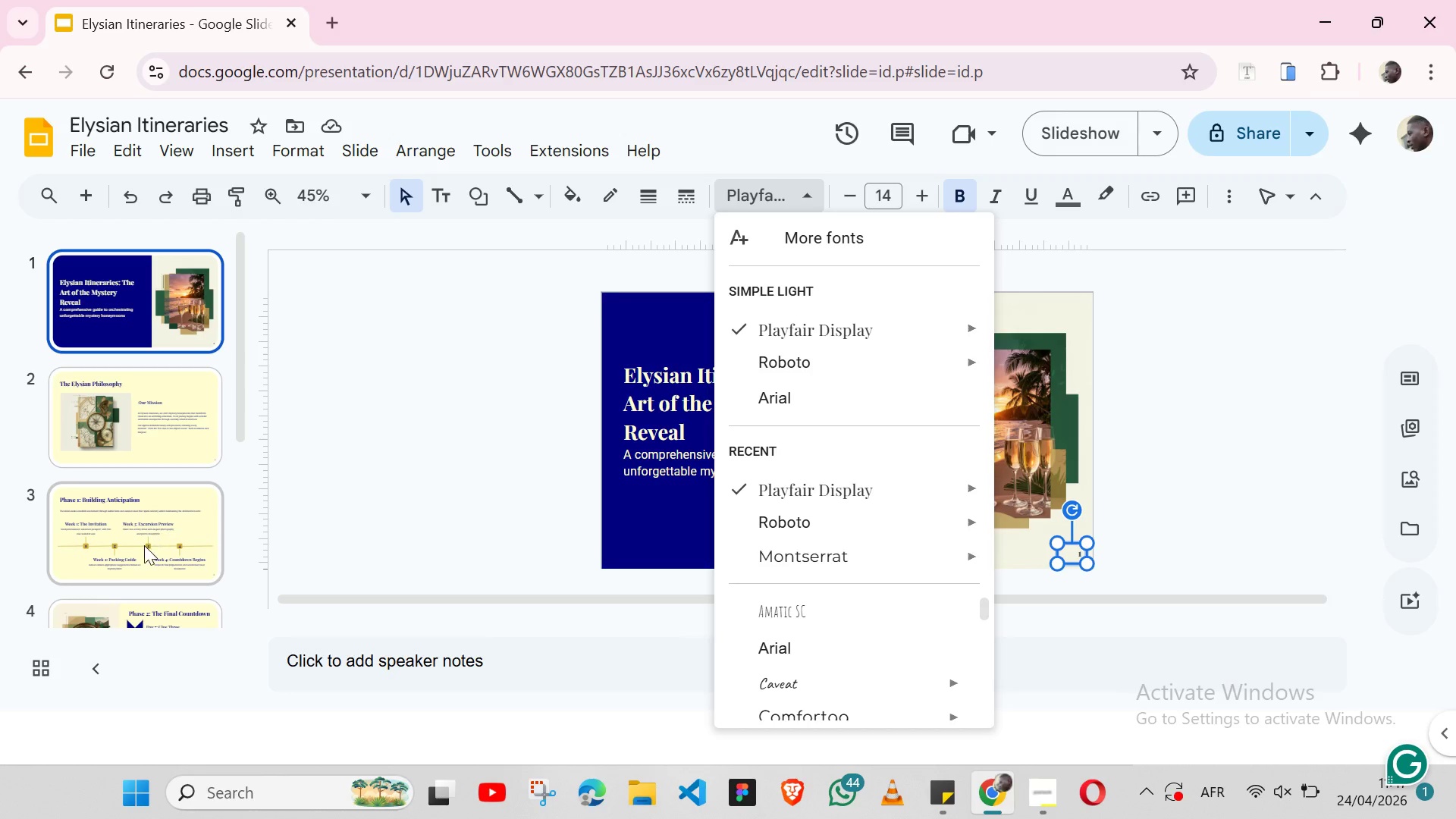 
wait(5.33)
 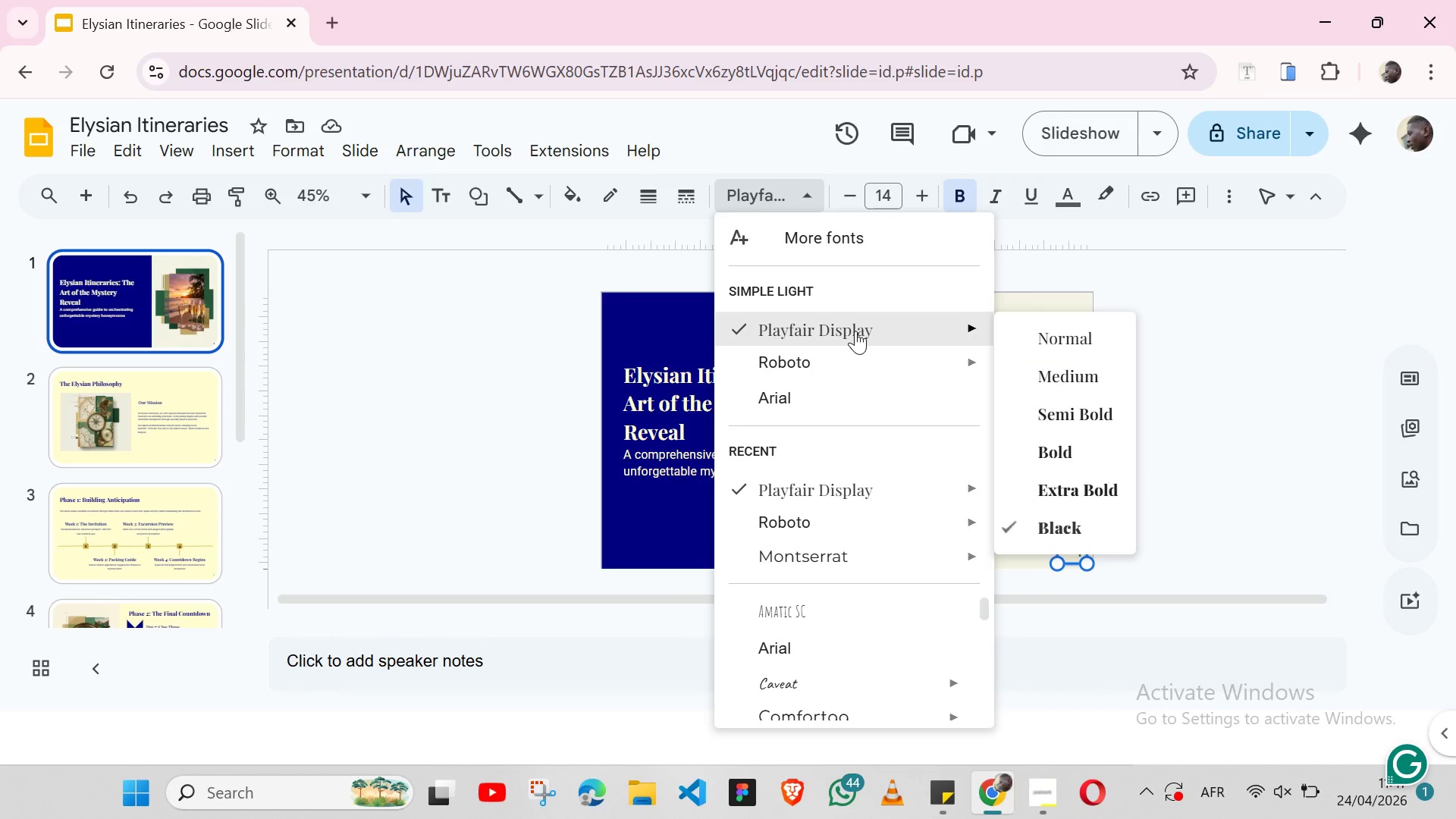 
left_click([160, 447])
 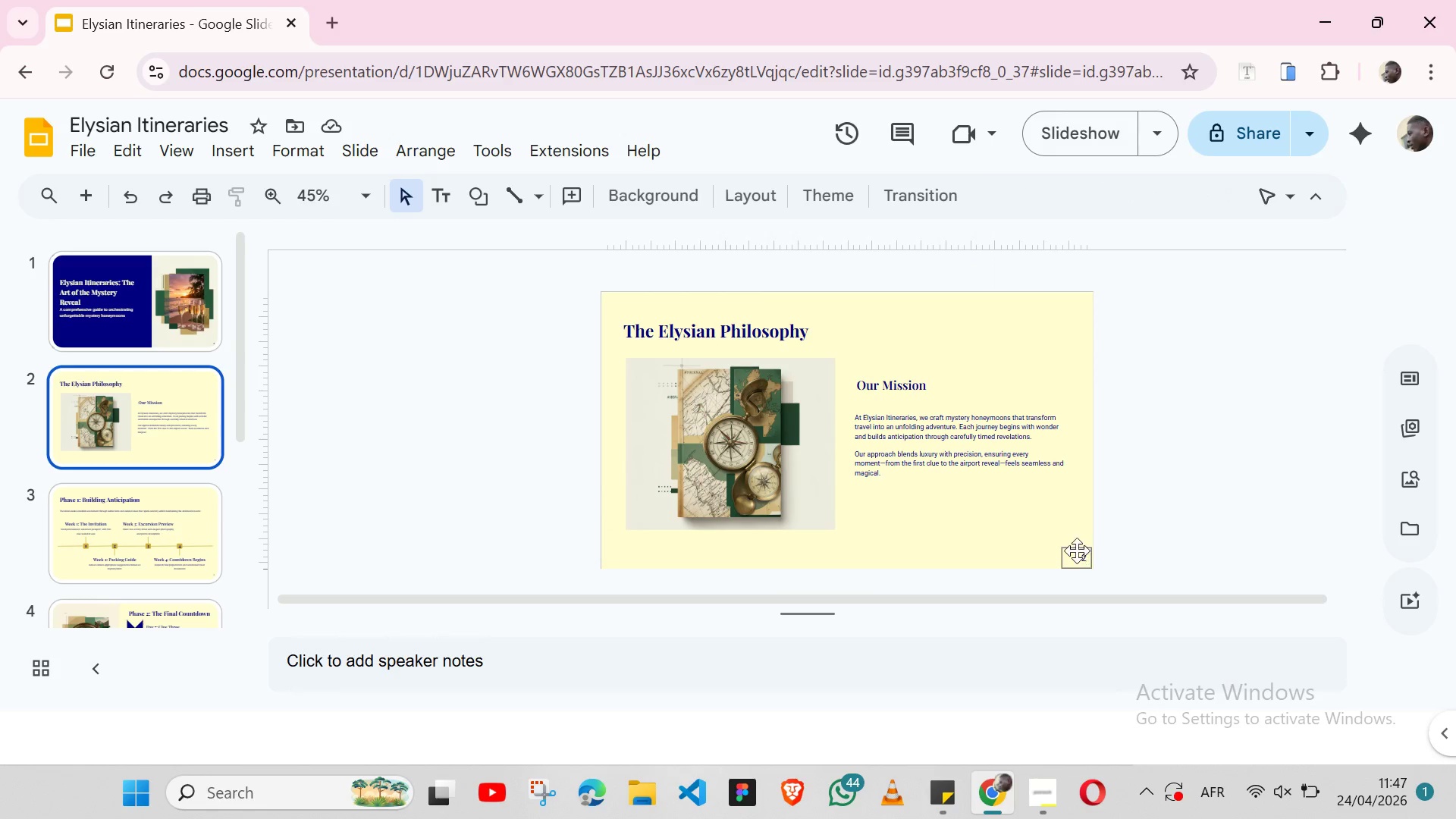 
left_click([1077, 551])
 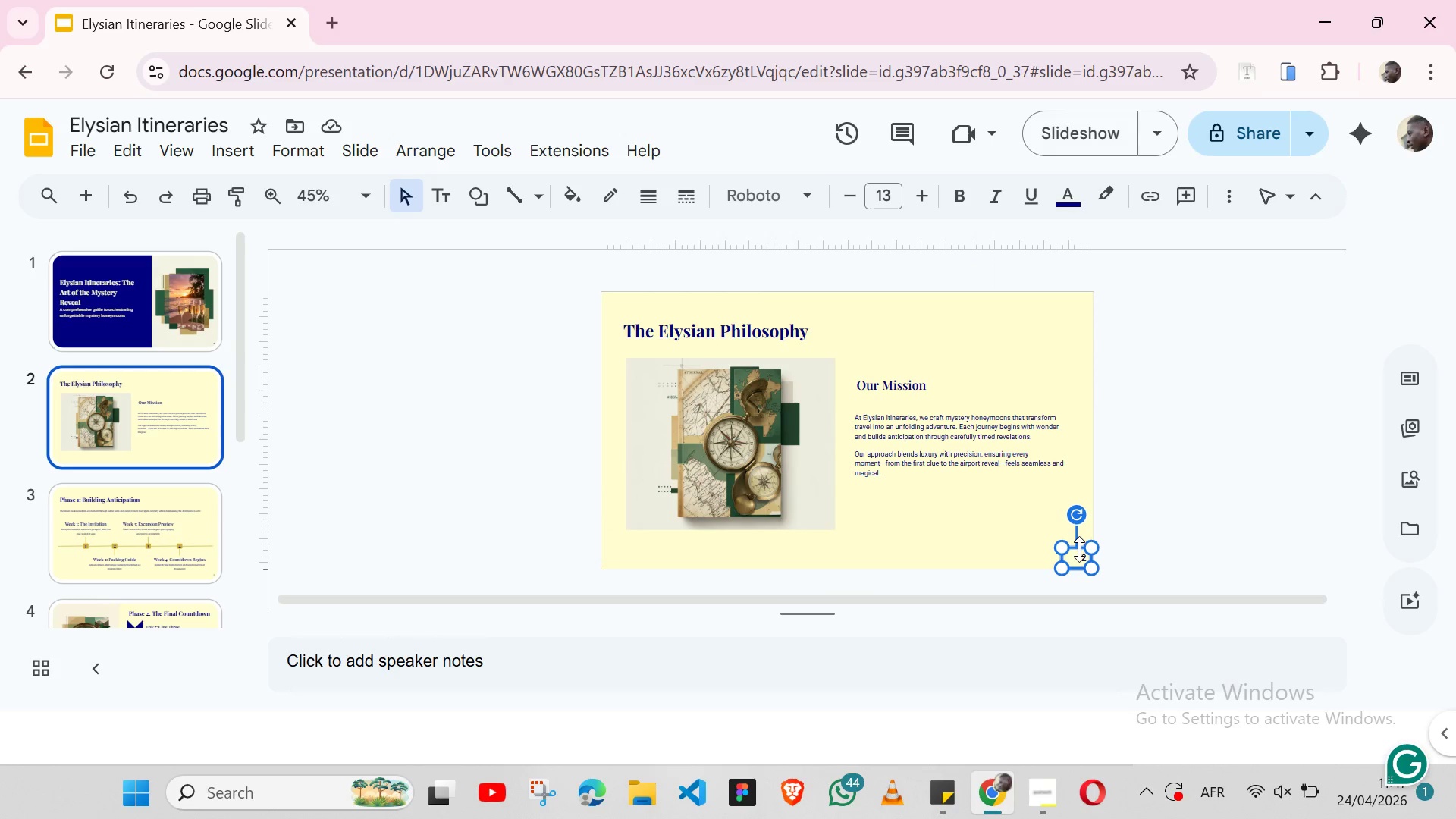 
double_click([1079, 549])
 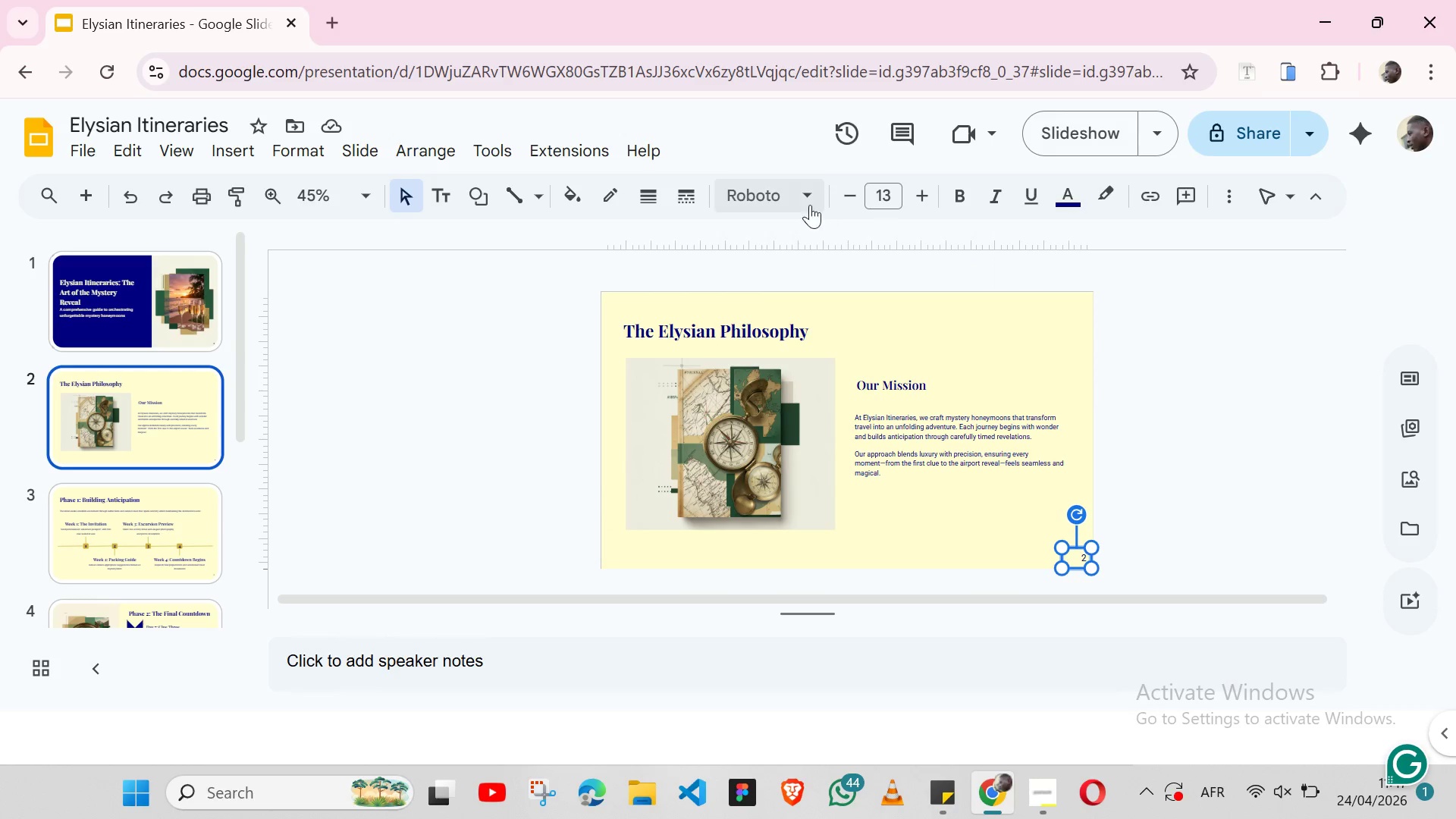 
left_click([811, 199])
 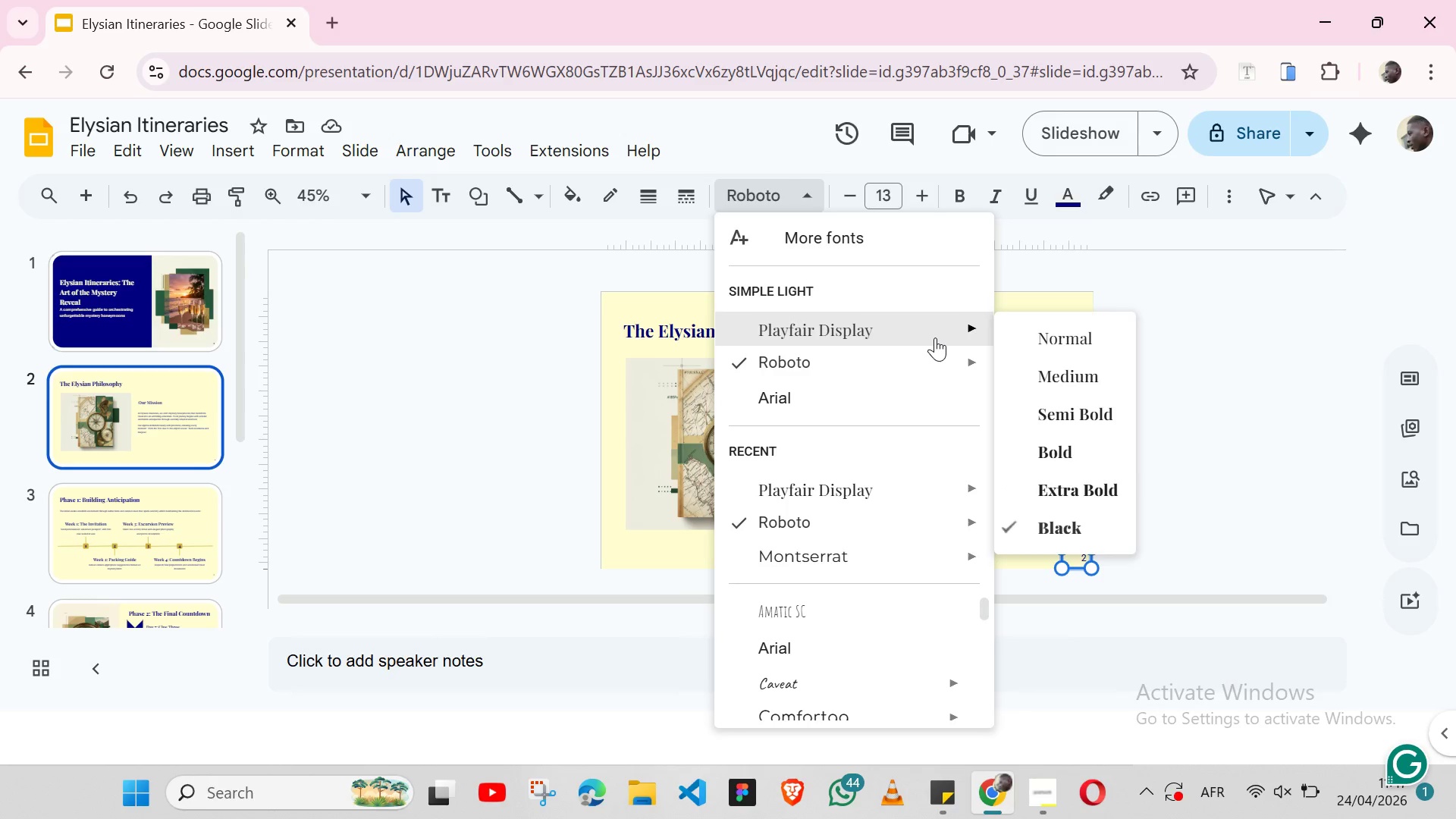 
left_click([935, 337])
 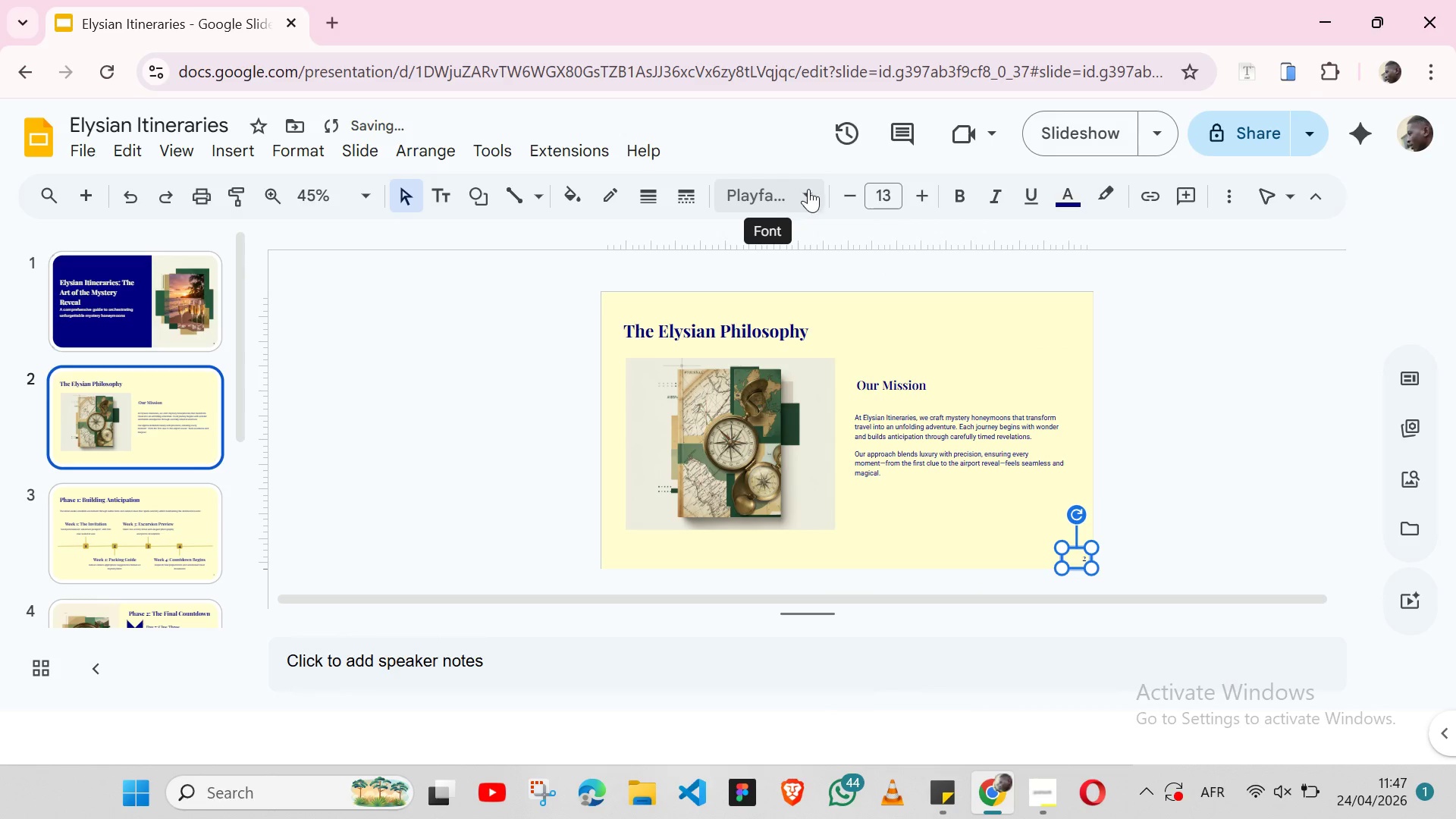 
left_click([808, 189])
 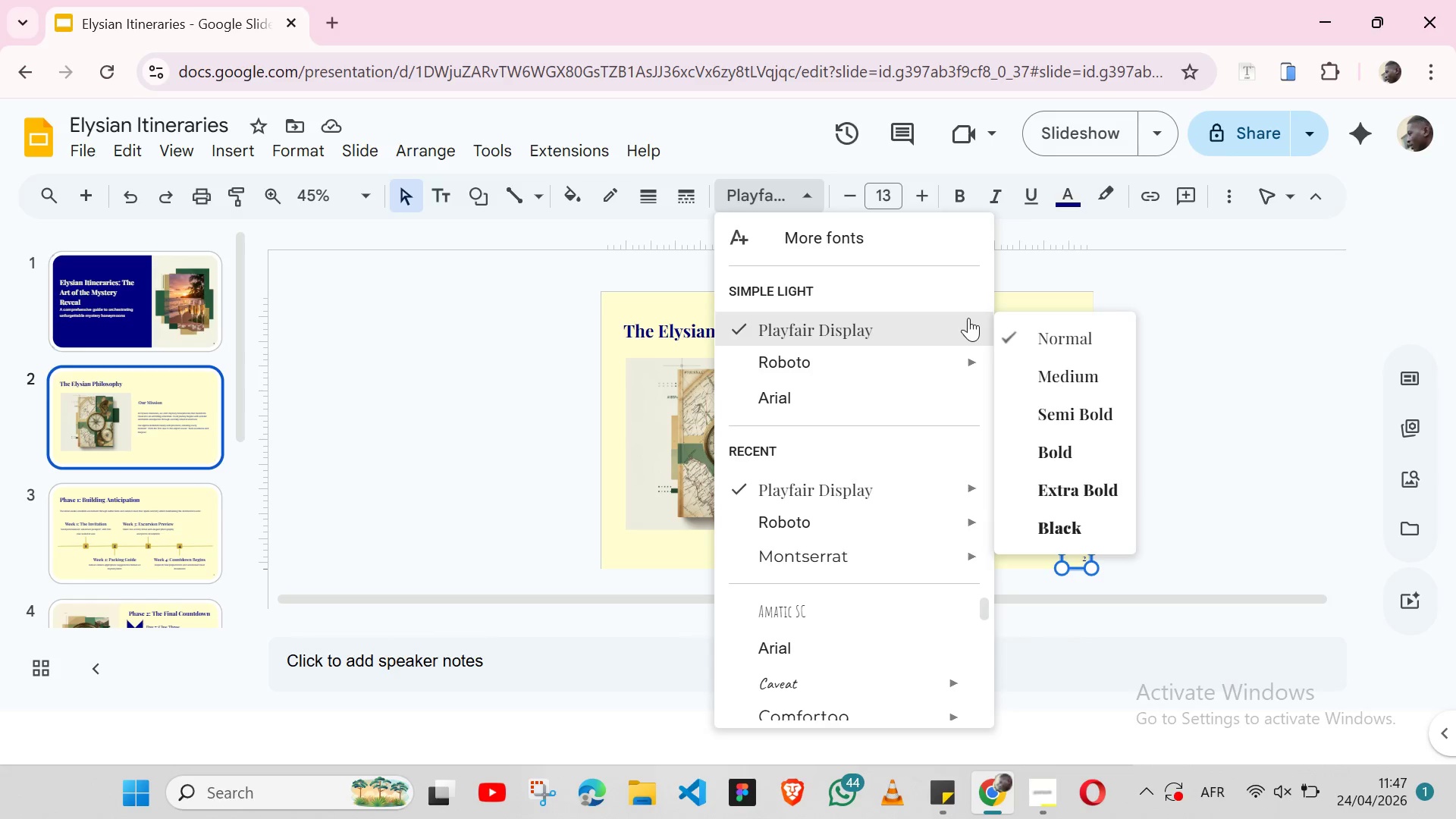 
left_click([1063, 526])
 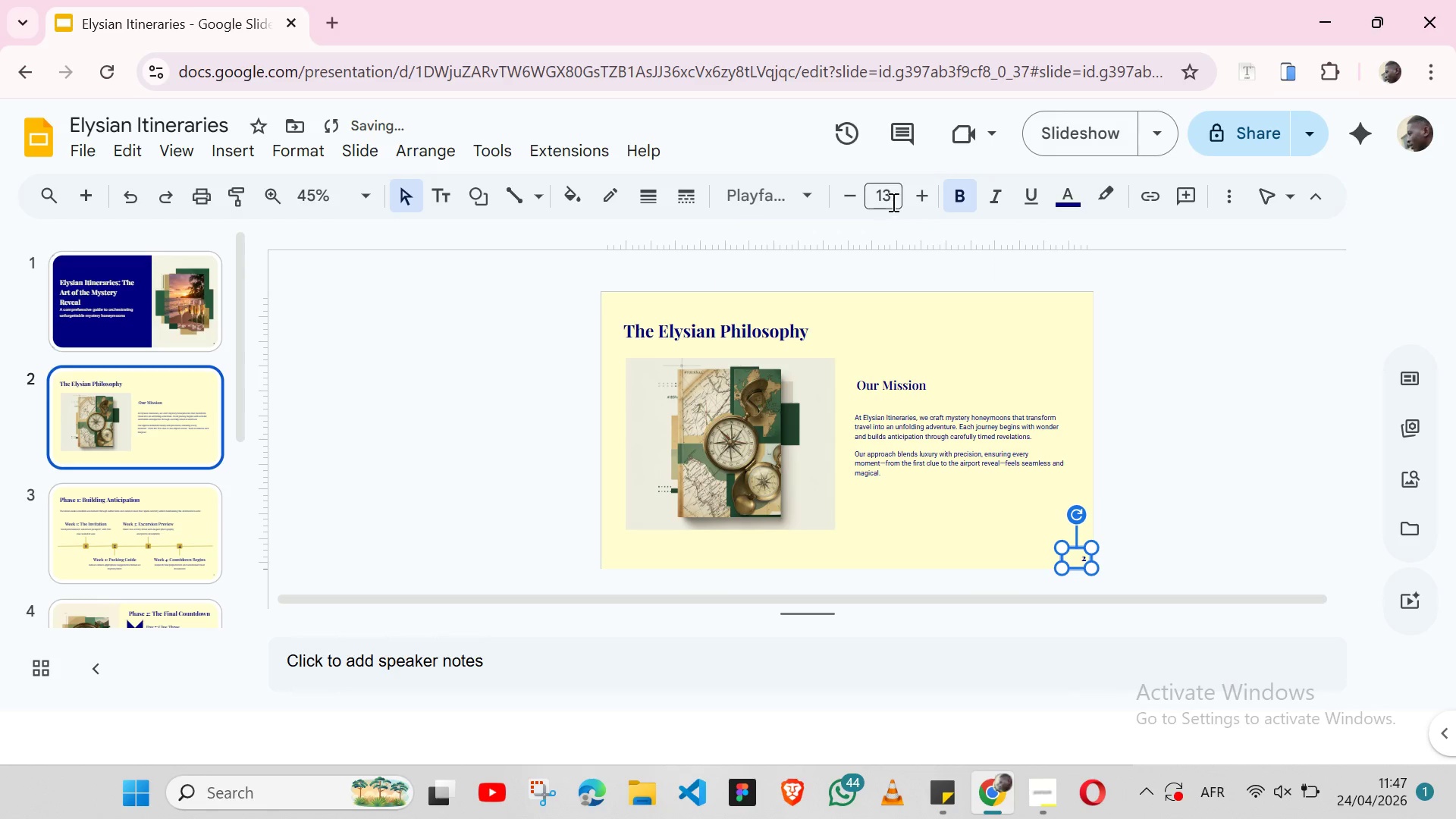 
left_click([883, 198])
 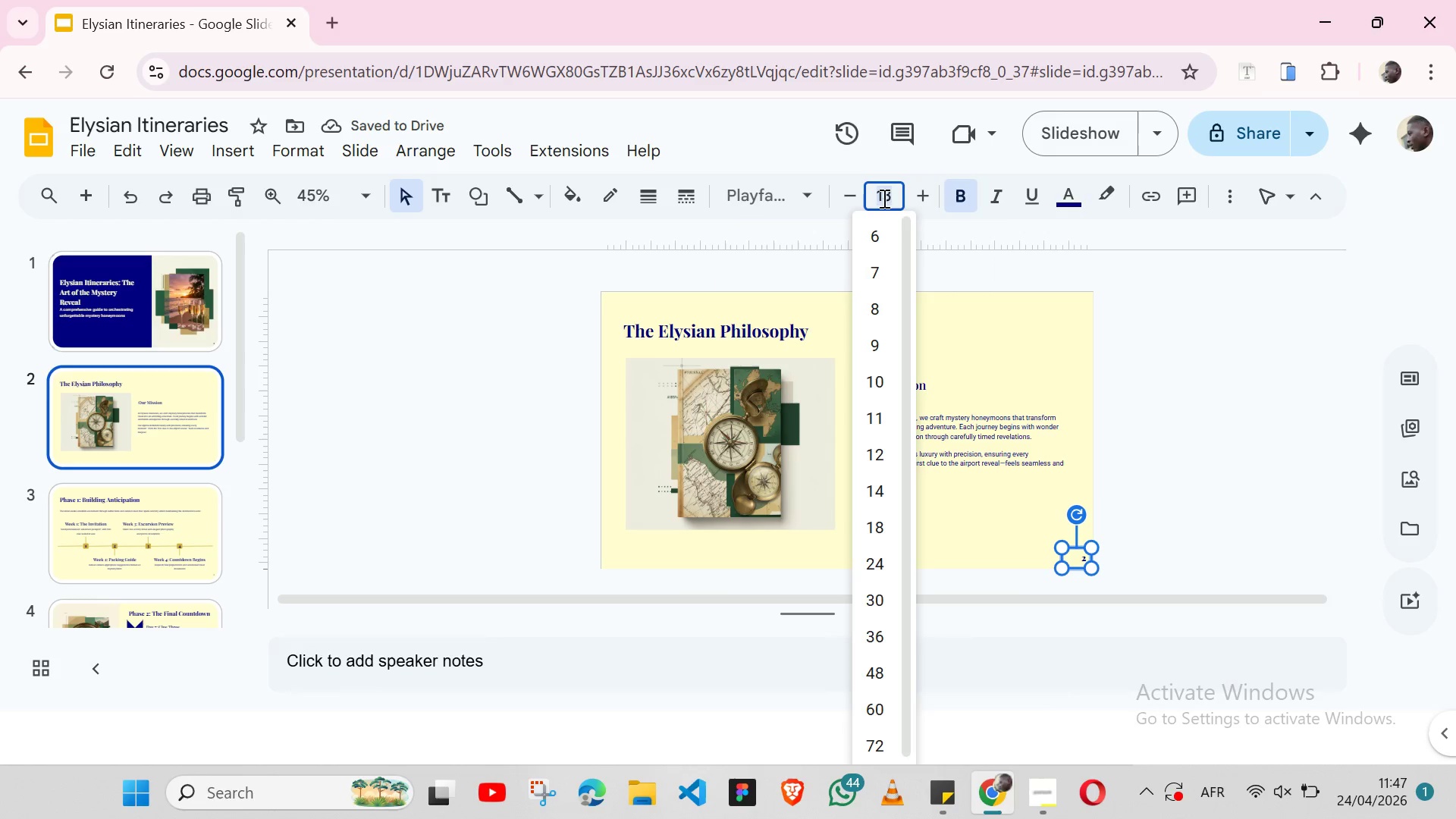 
type(14)
 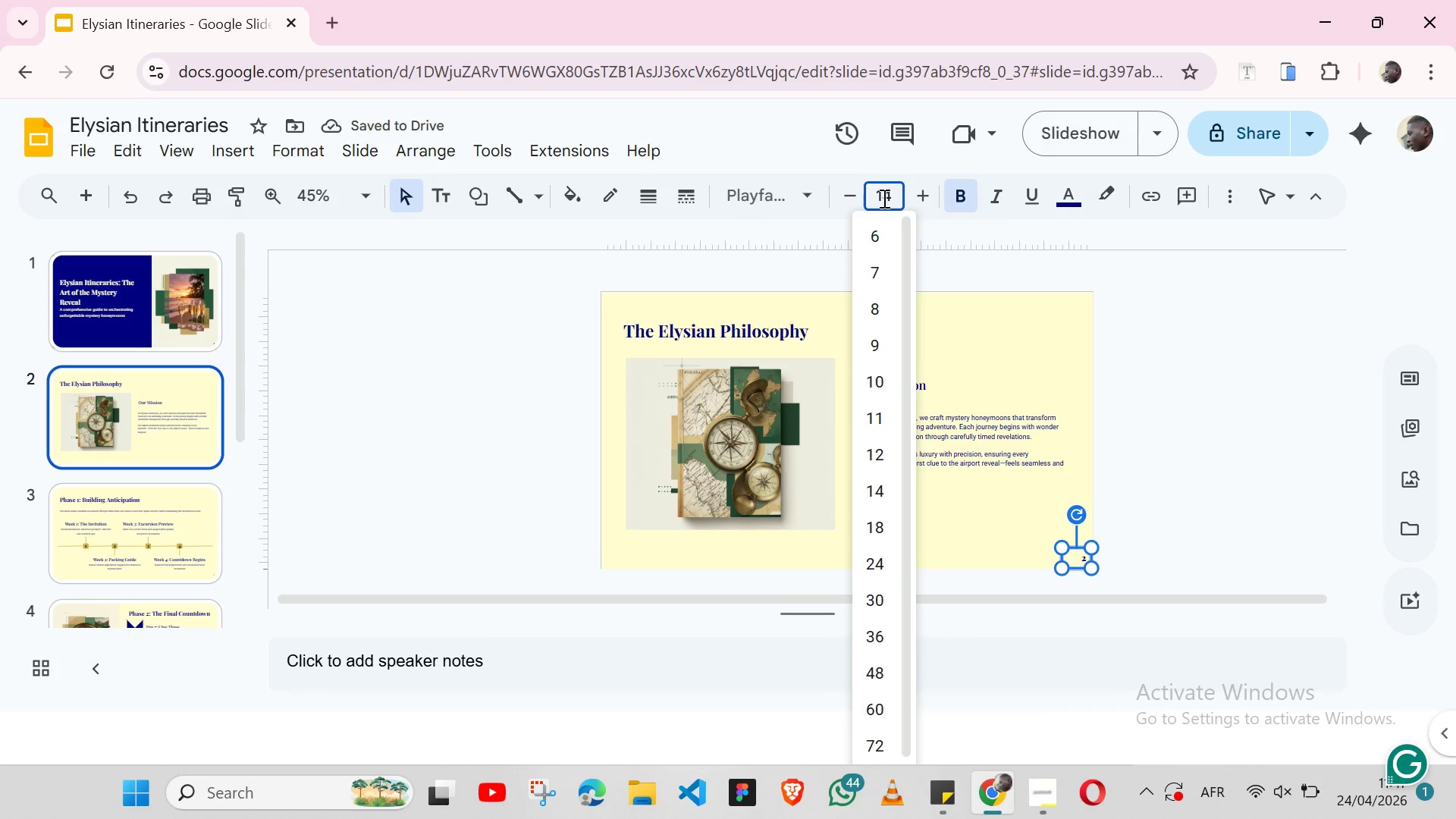 
key(Enter)
 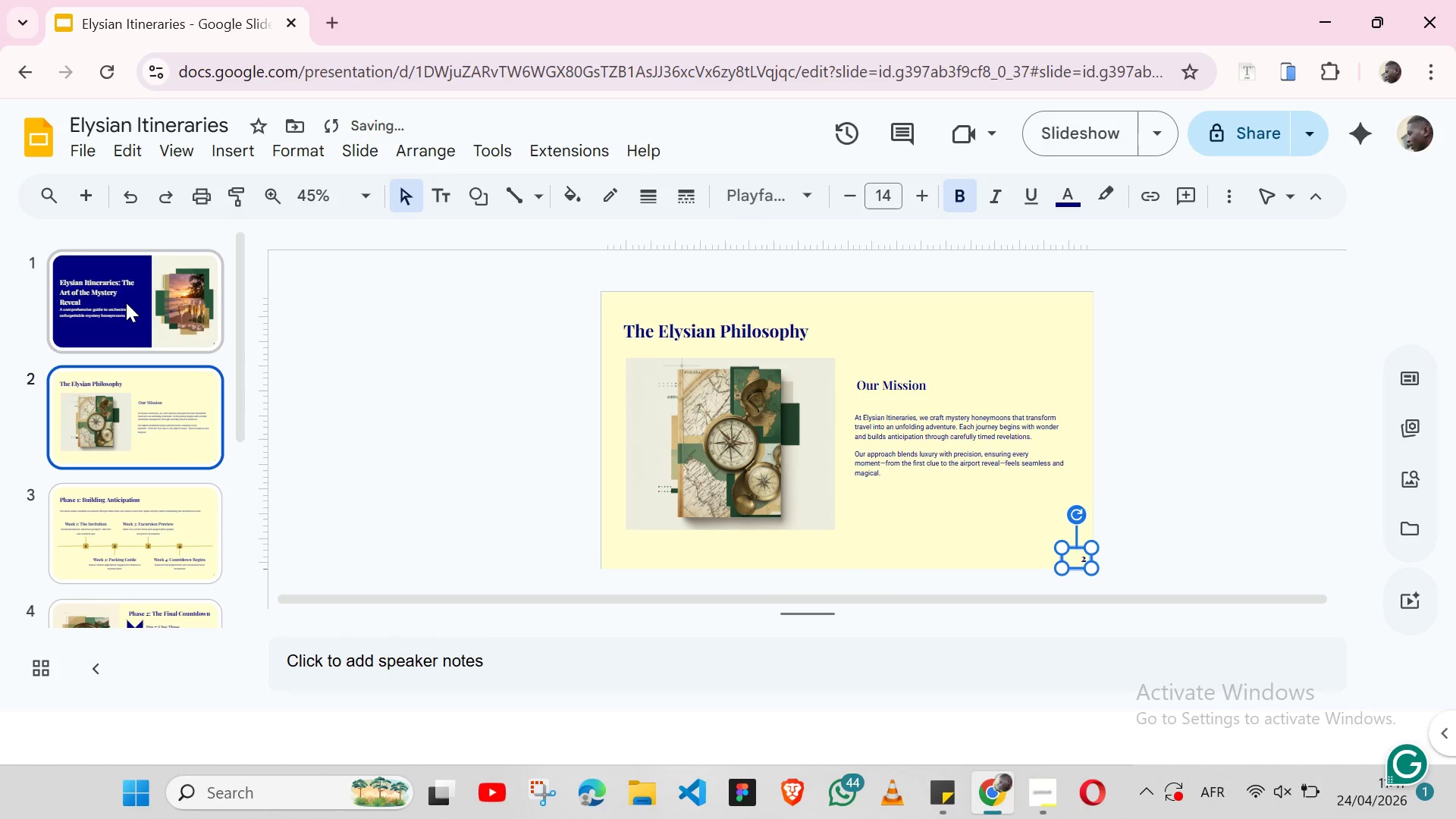 
left_click([126, 303])
 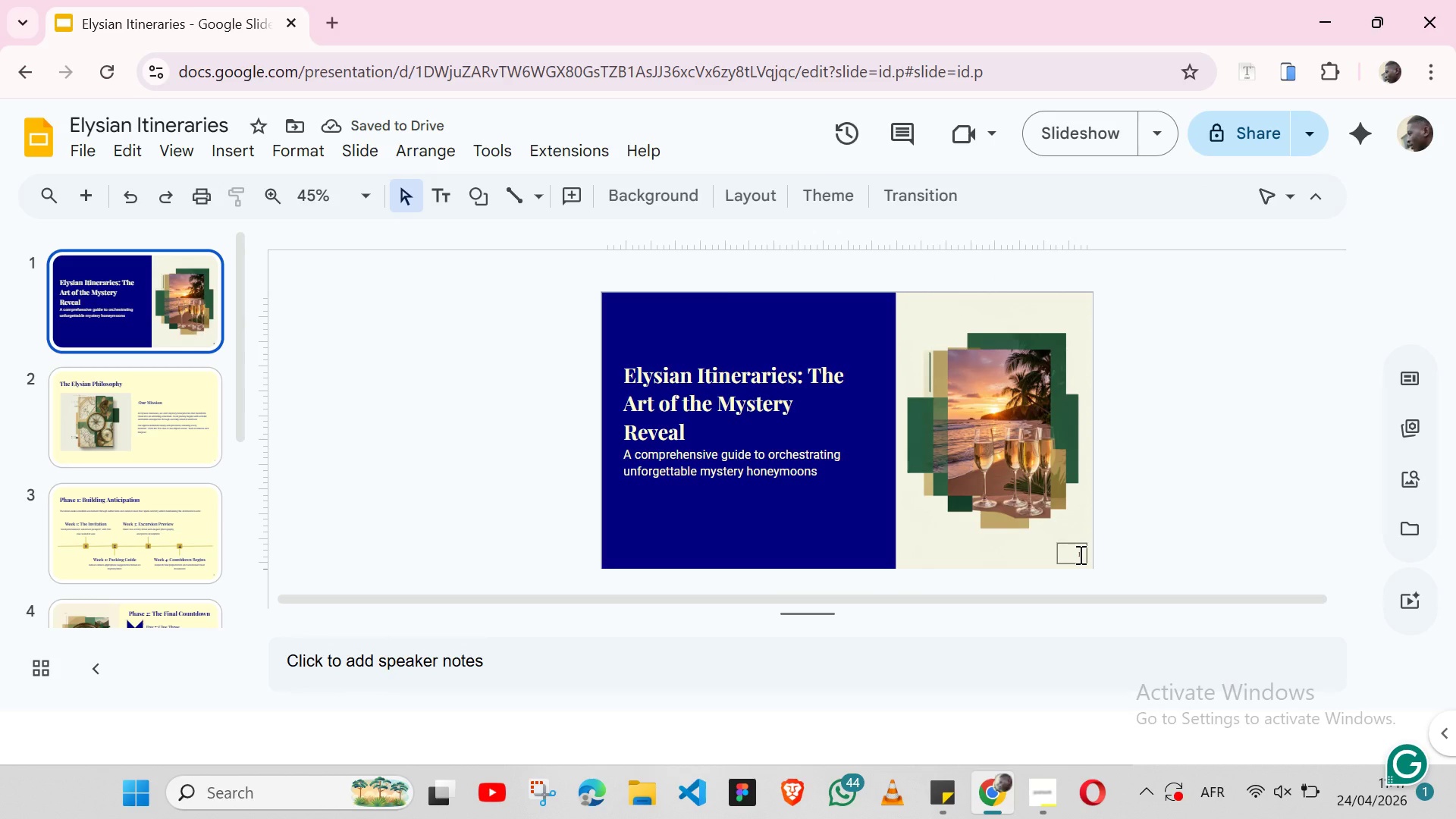 
double_click([1079, 554])
 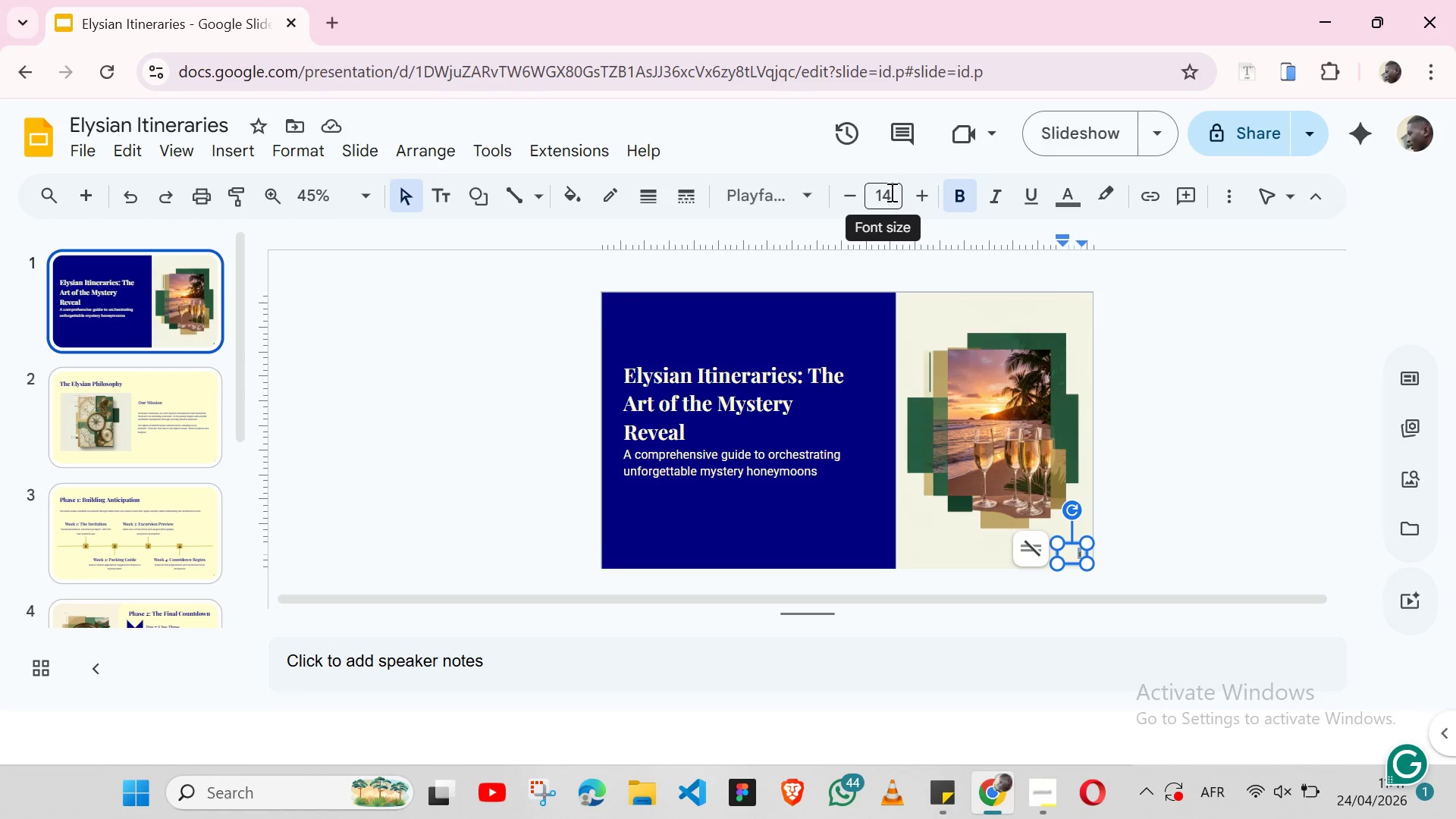 
left_click([892, 195])
 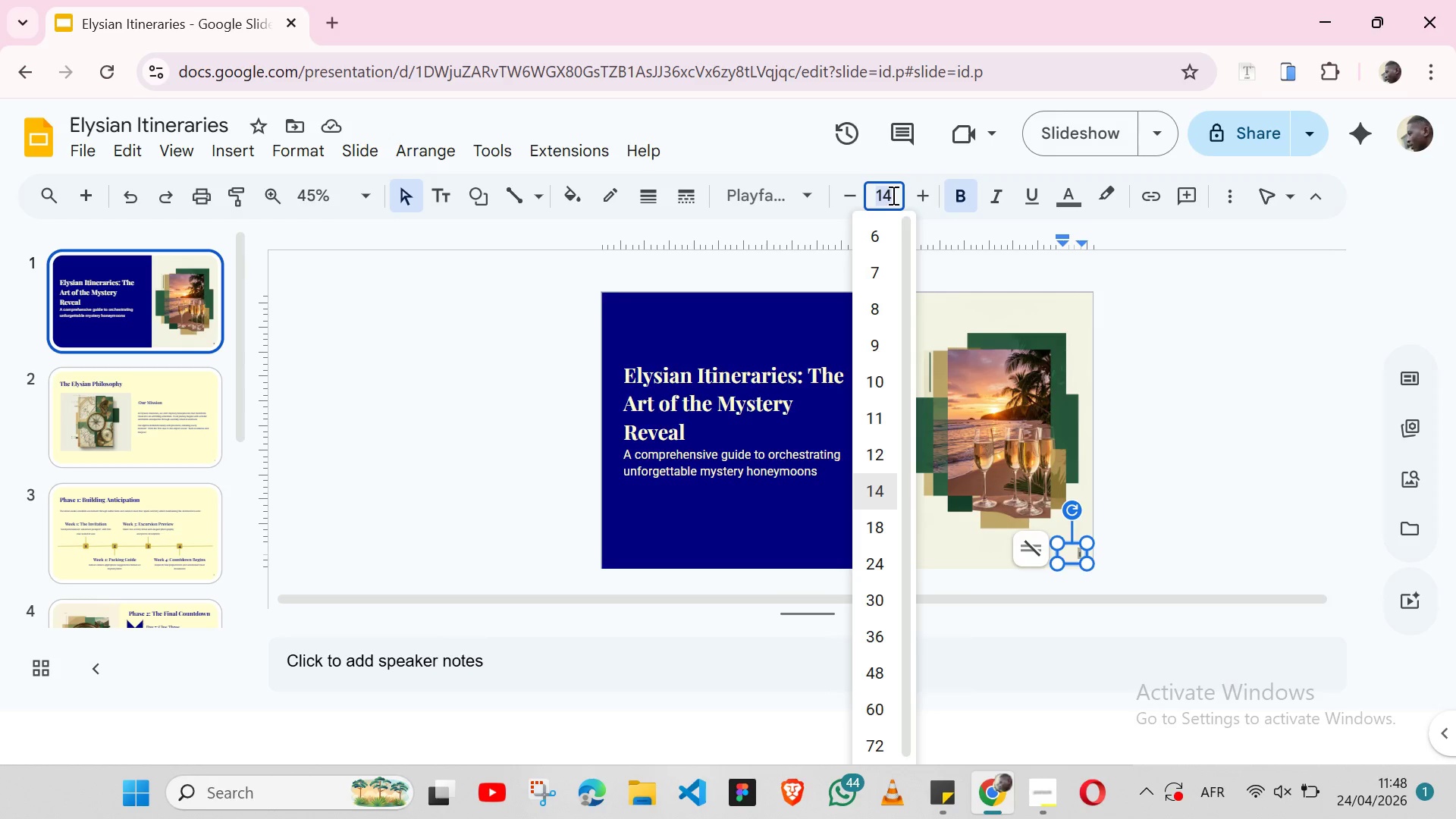 
key(3)
 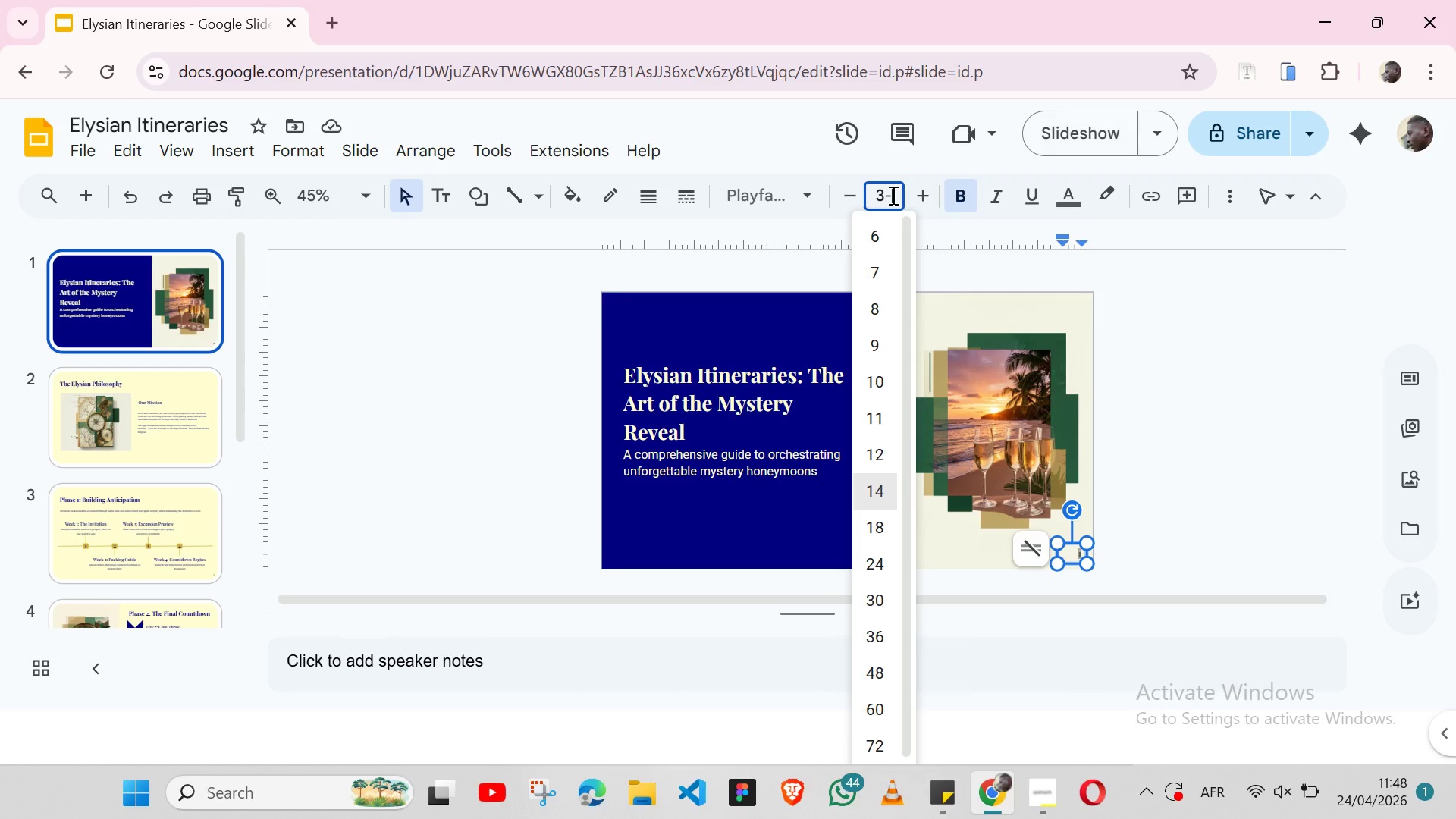 
key(Minus)
 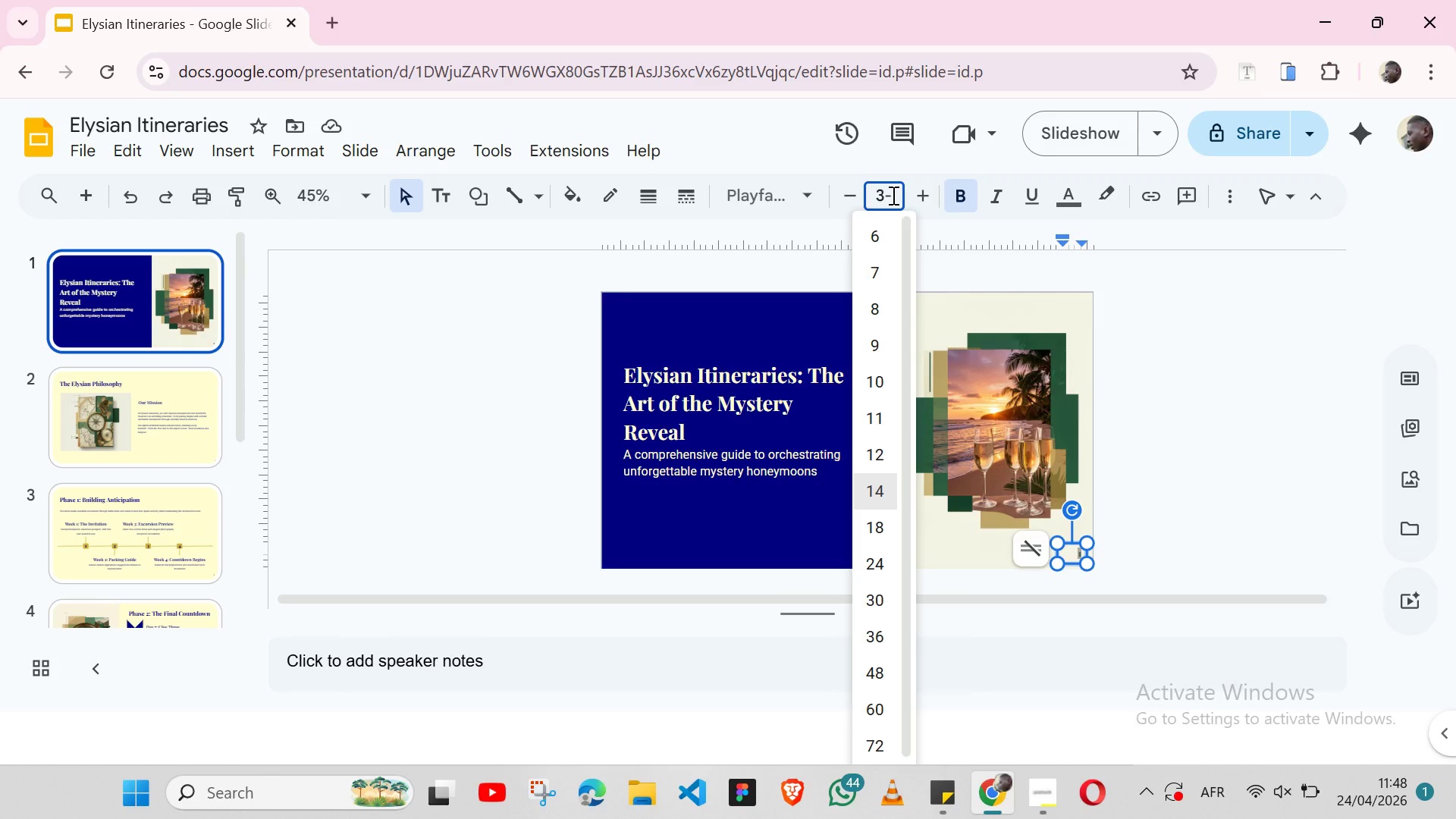 
key(Backspace)
 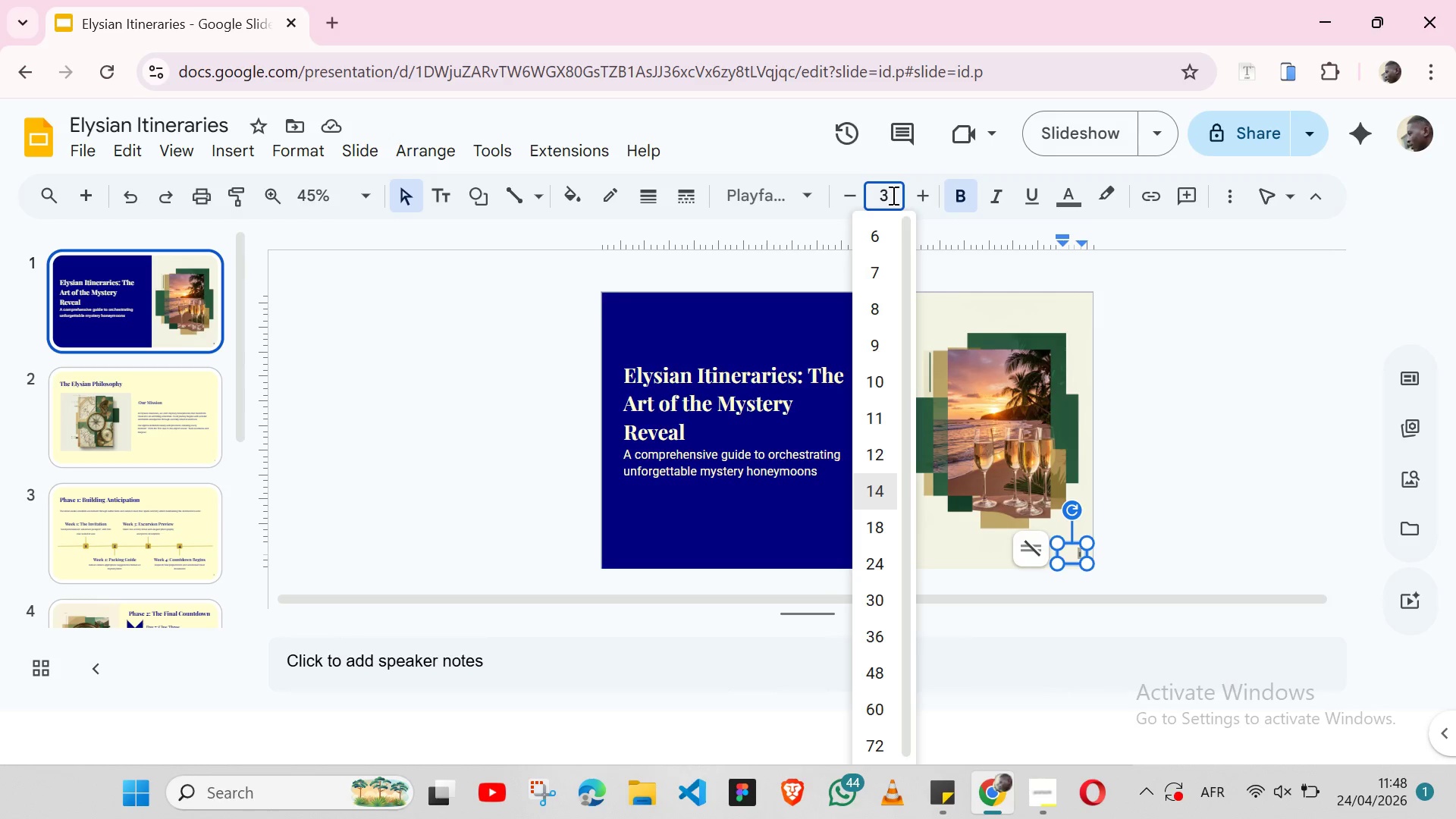 
key(0)
 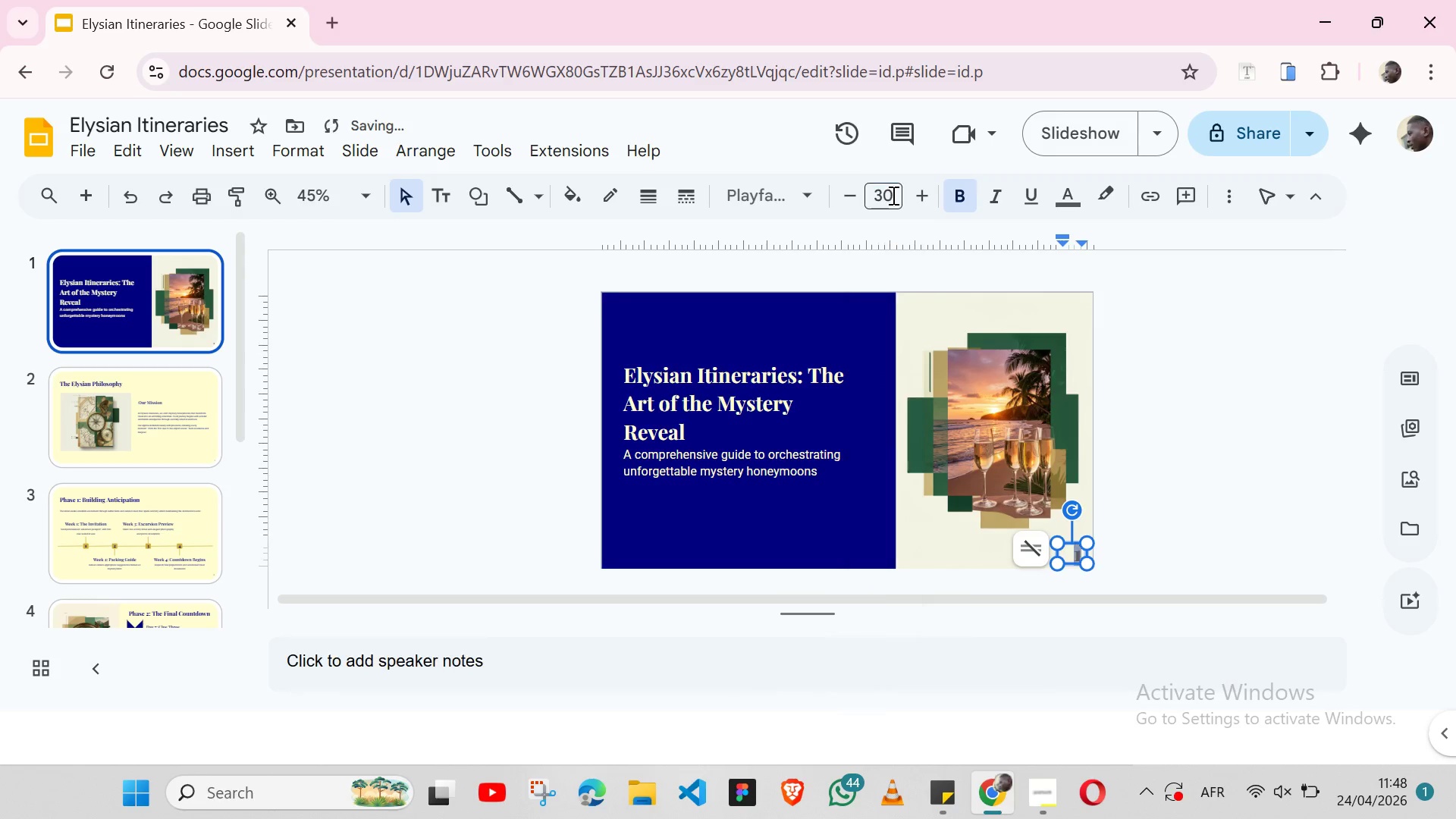 
key(Enter)
 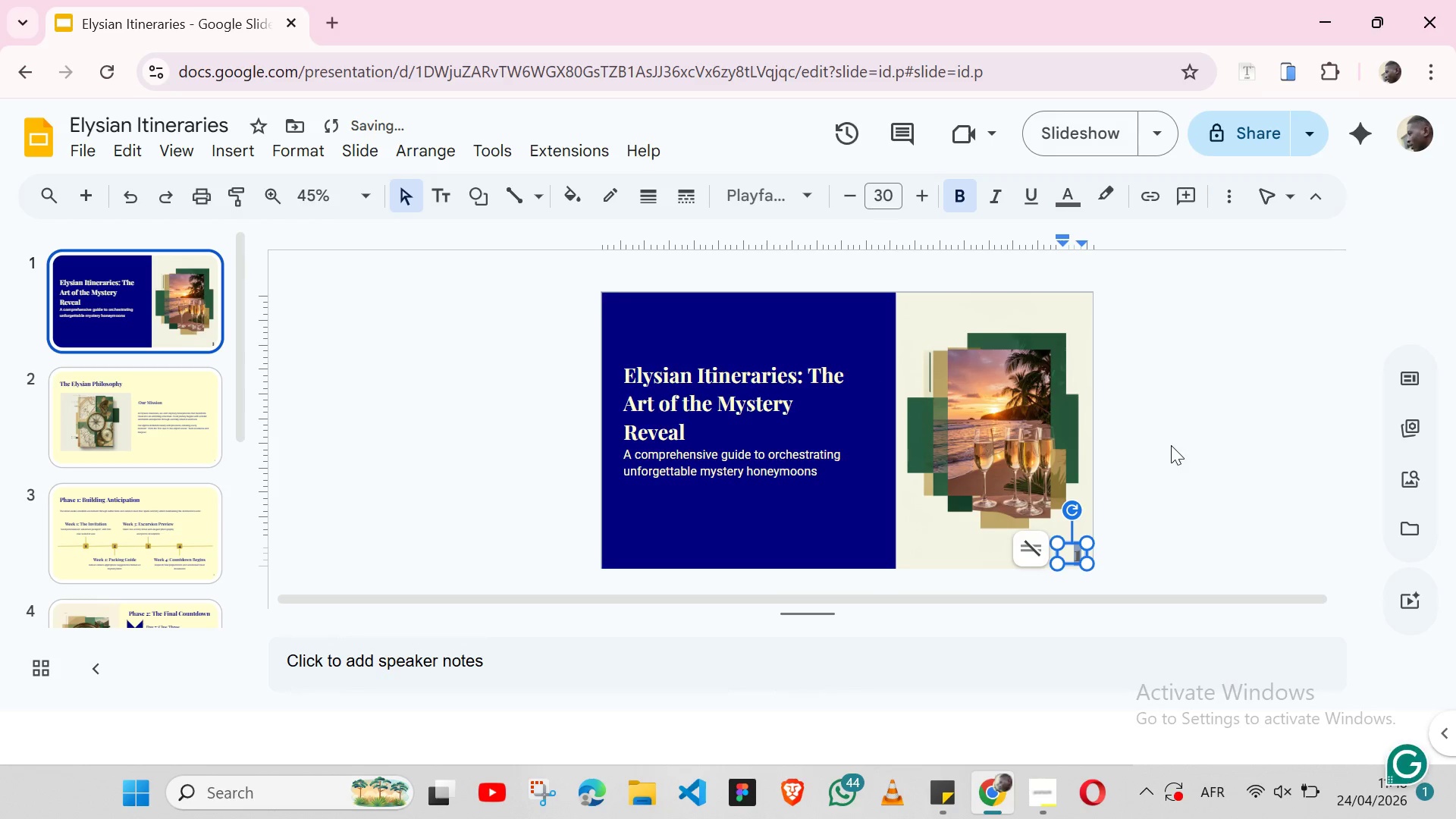 
left_click([1172, 445])
 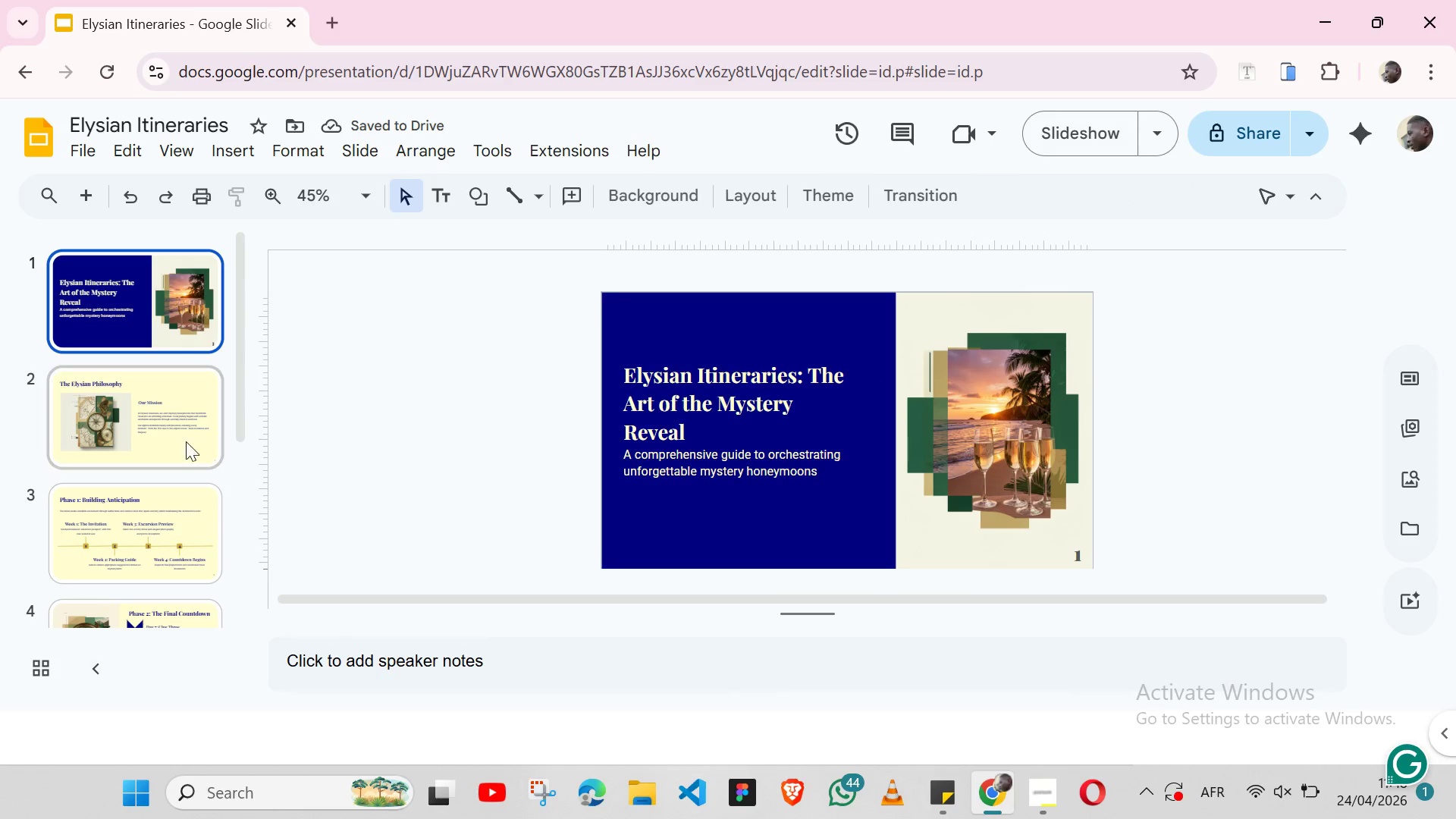 
left_click([179, 444])
 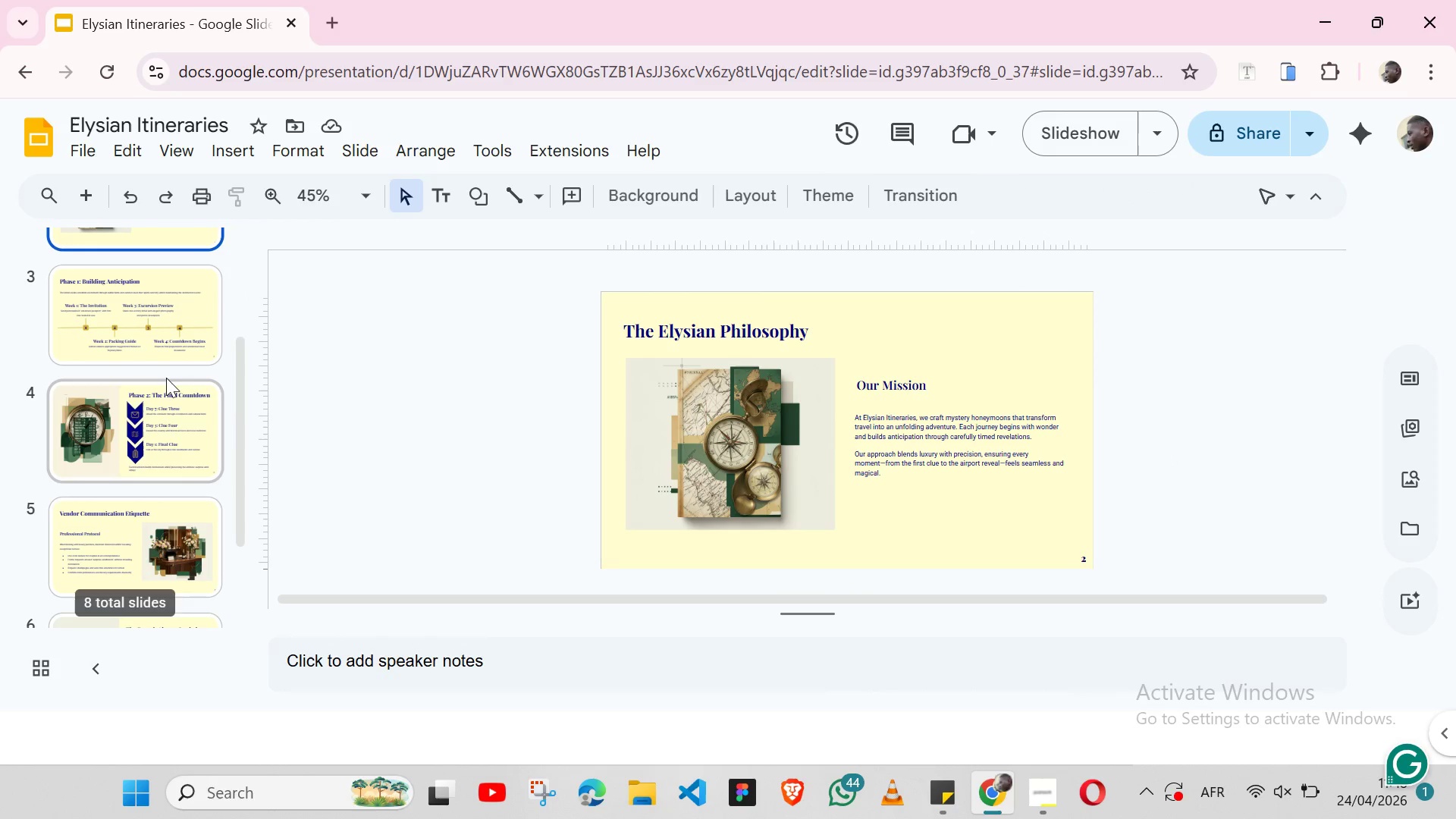 
left_click([173, 340])
 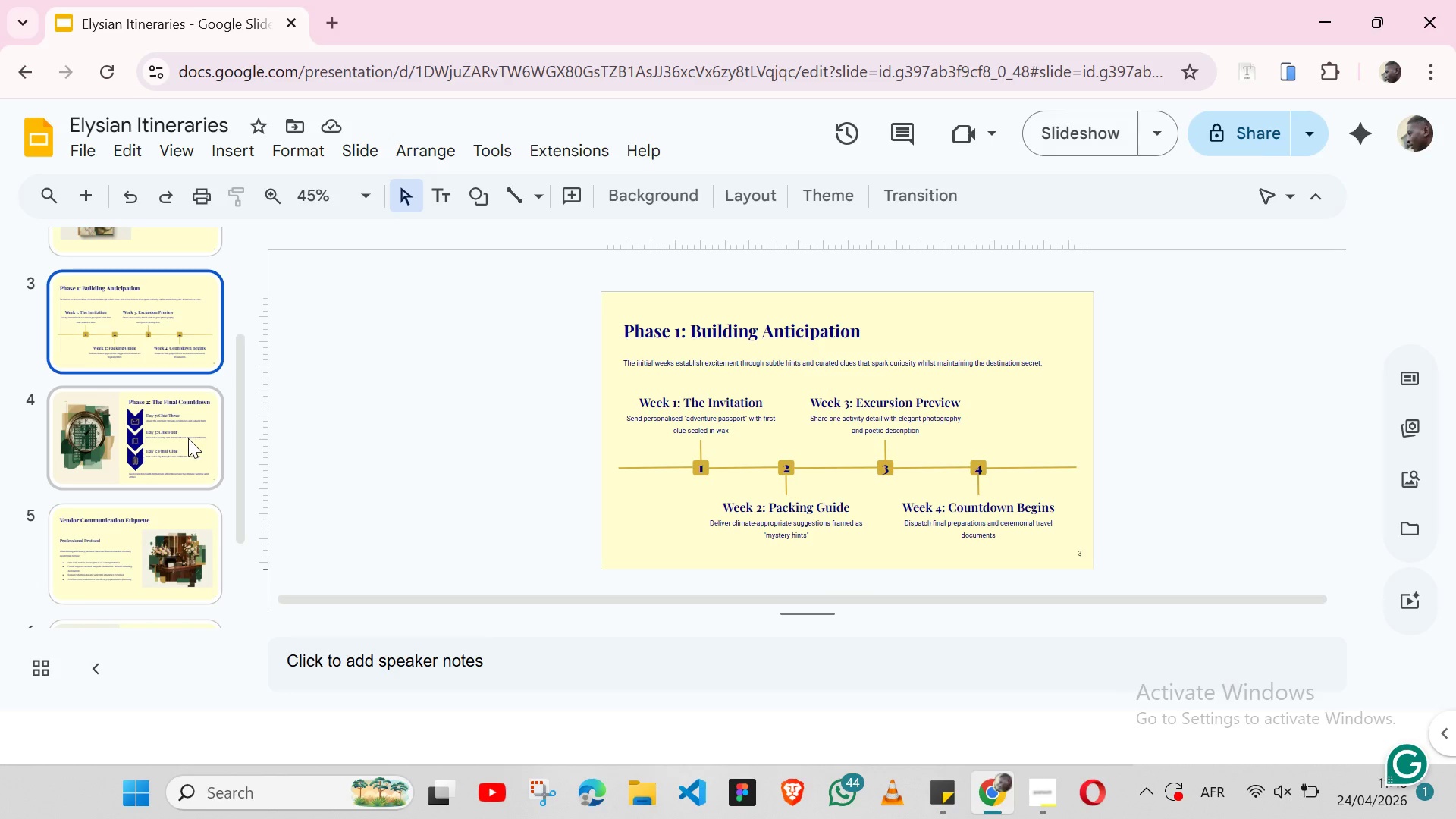 
left_click([188, 438])
 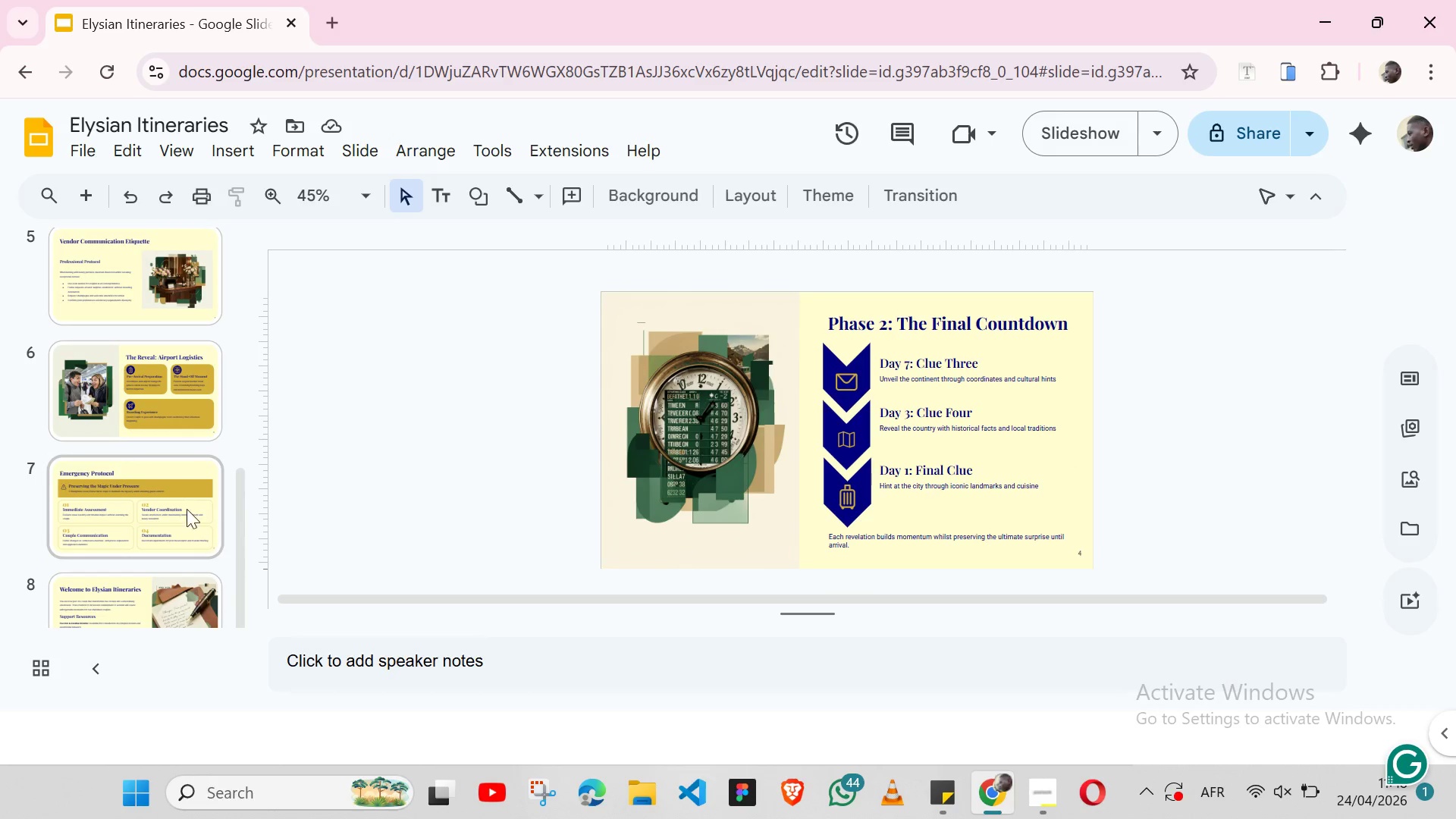 
left_click([186, 547])
 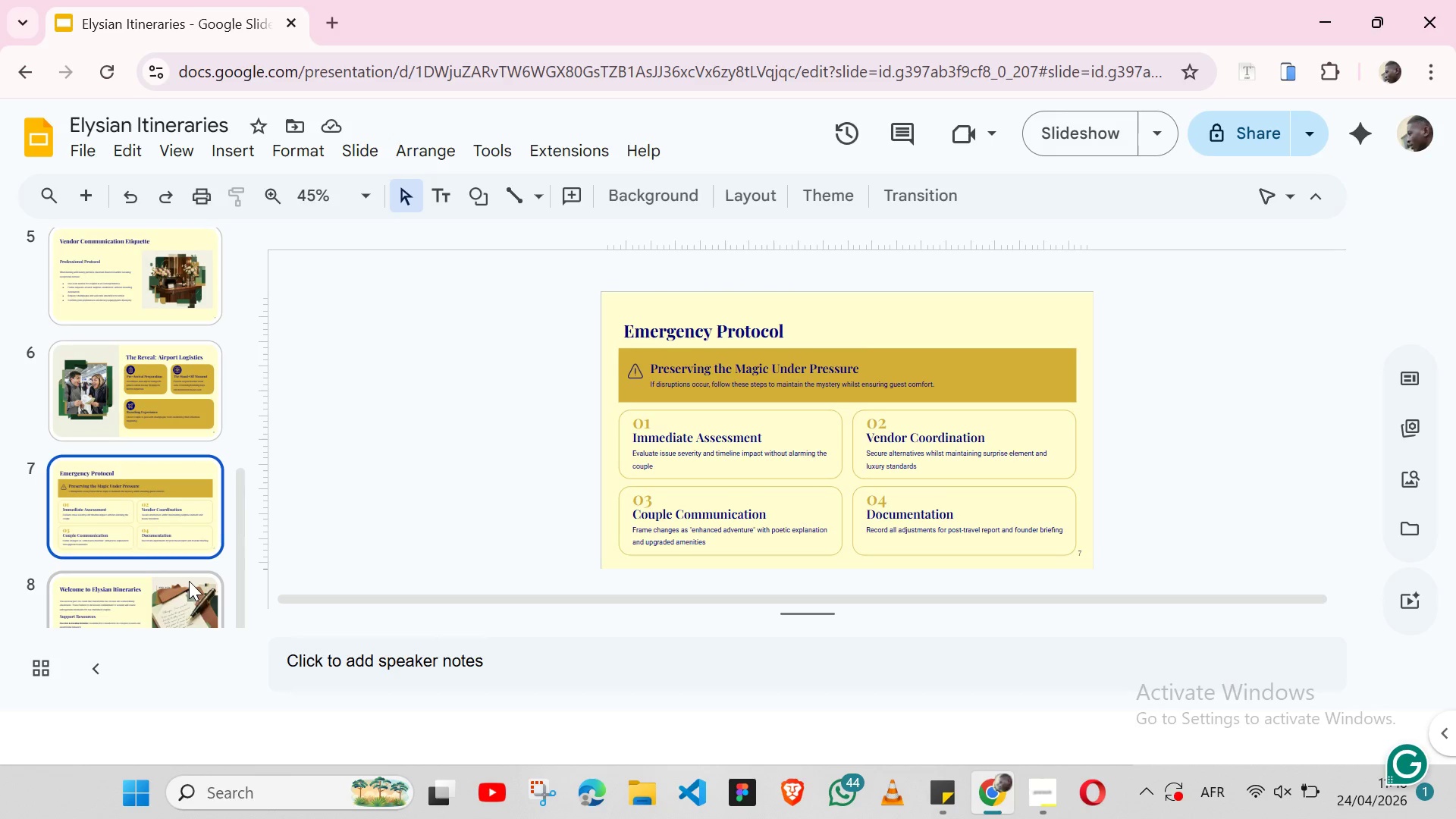 
left_click([190, 582])
 